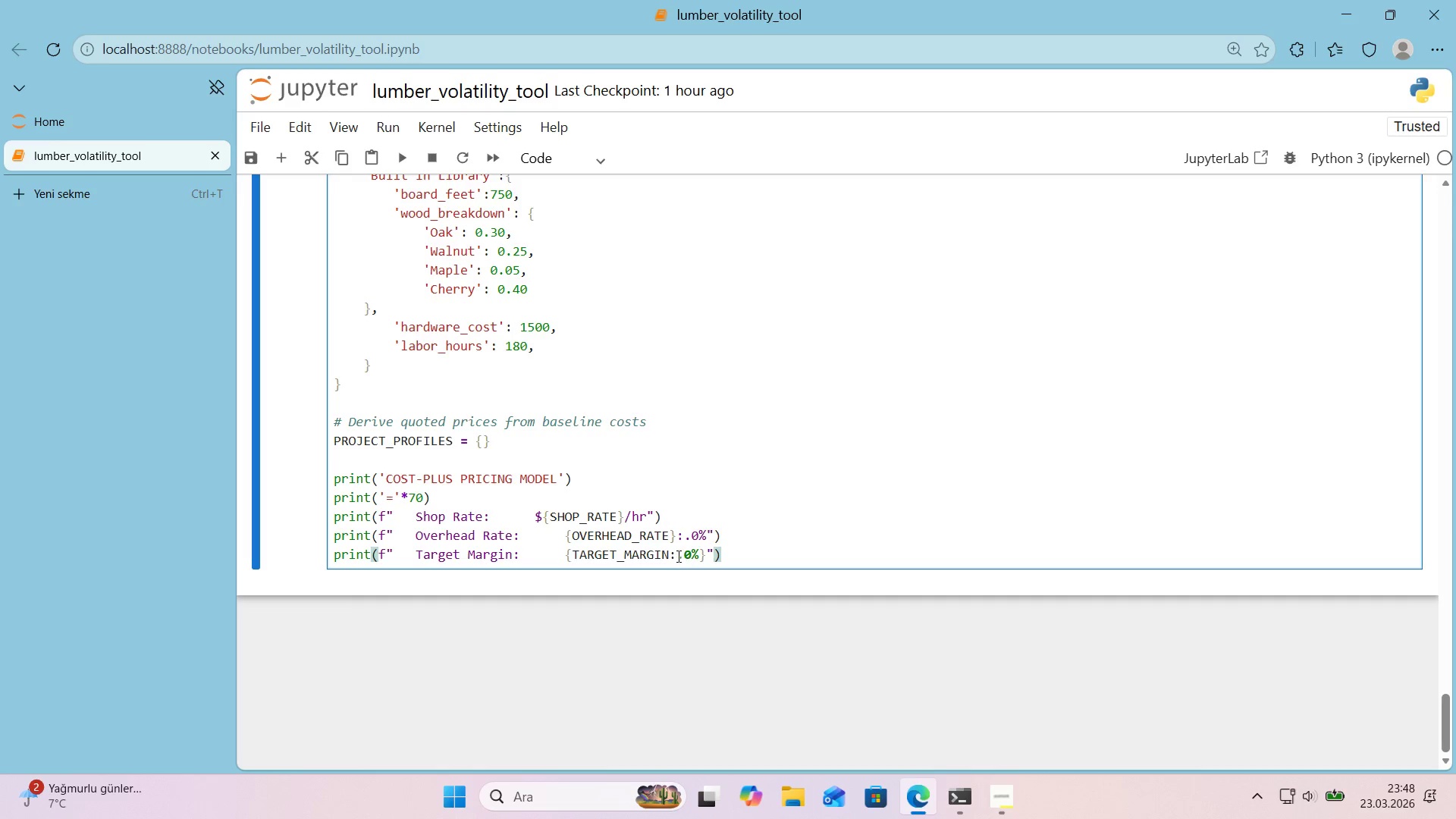 
left_click_drag(start_coordinate=[704, 555], to_coordinate=[699, 555])
 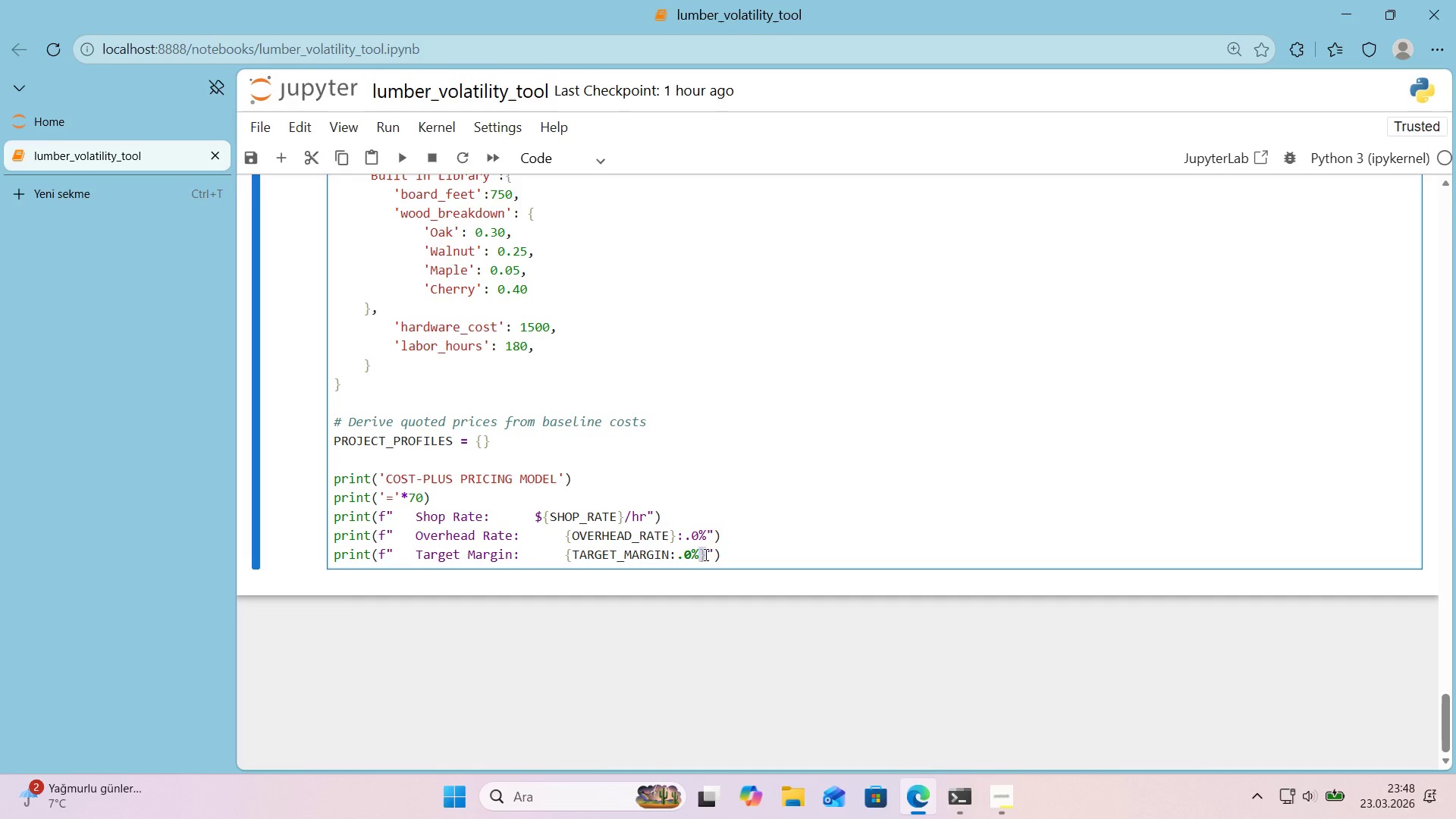 
left_click_drag(start_coordinate=[704, 554], to_coordinate=[673, 559])
 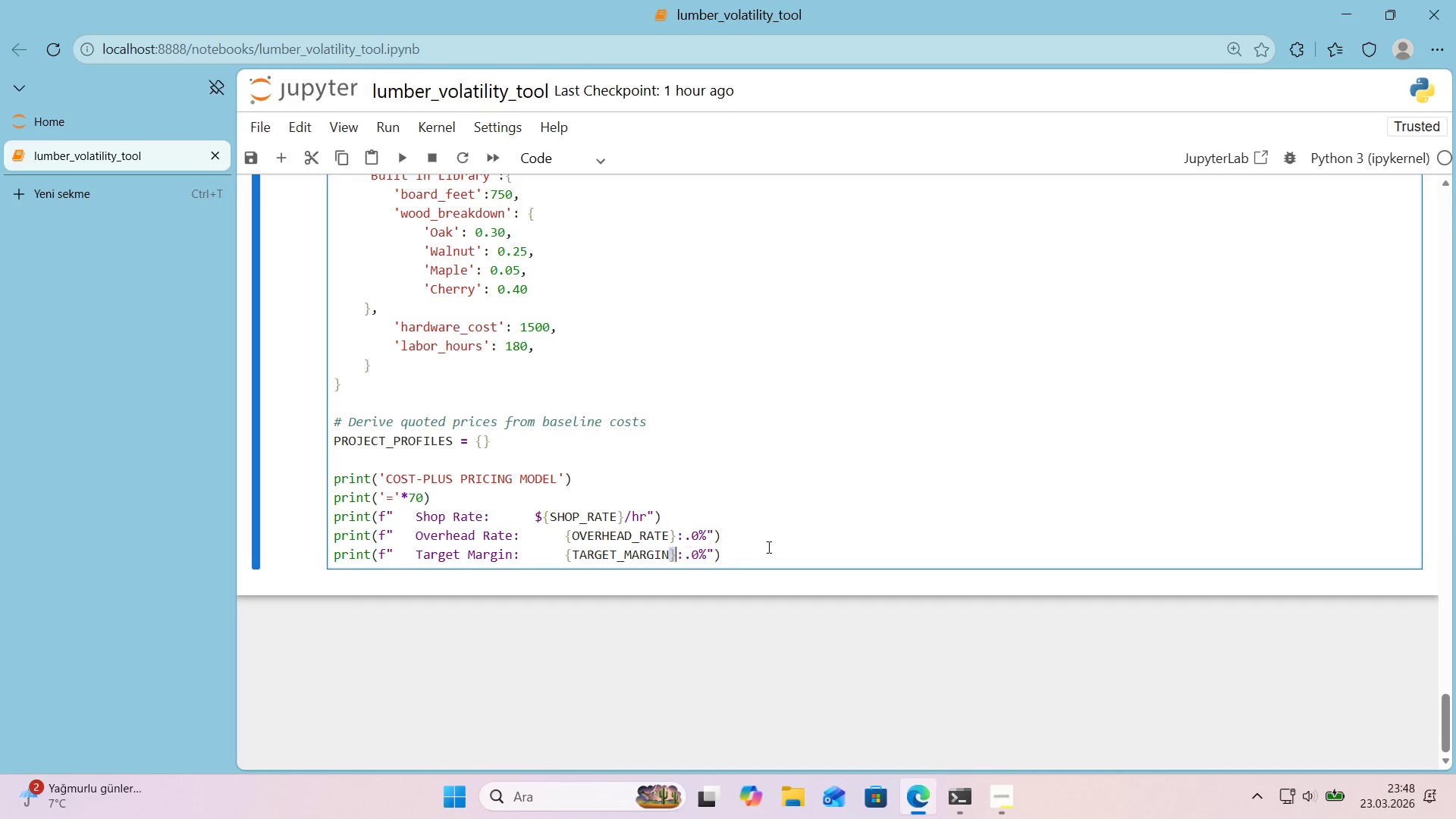 
left_click([767, 547])
 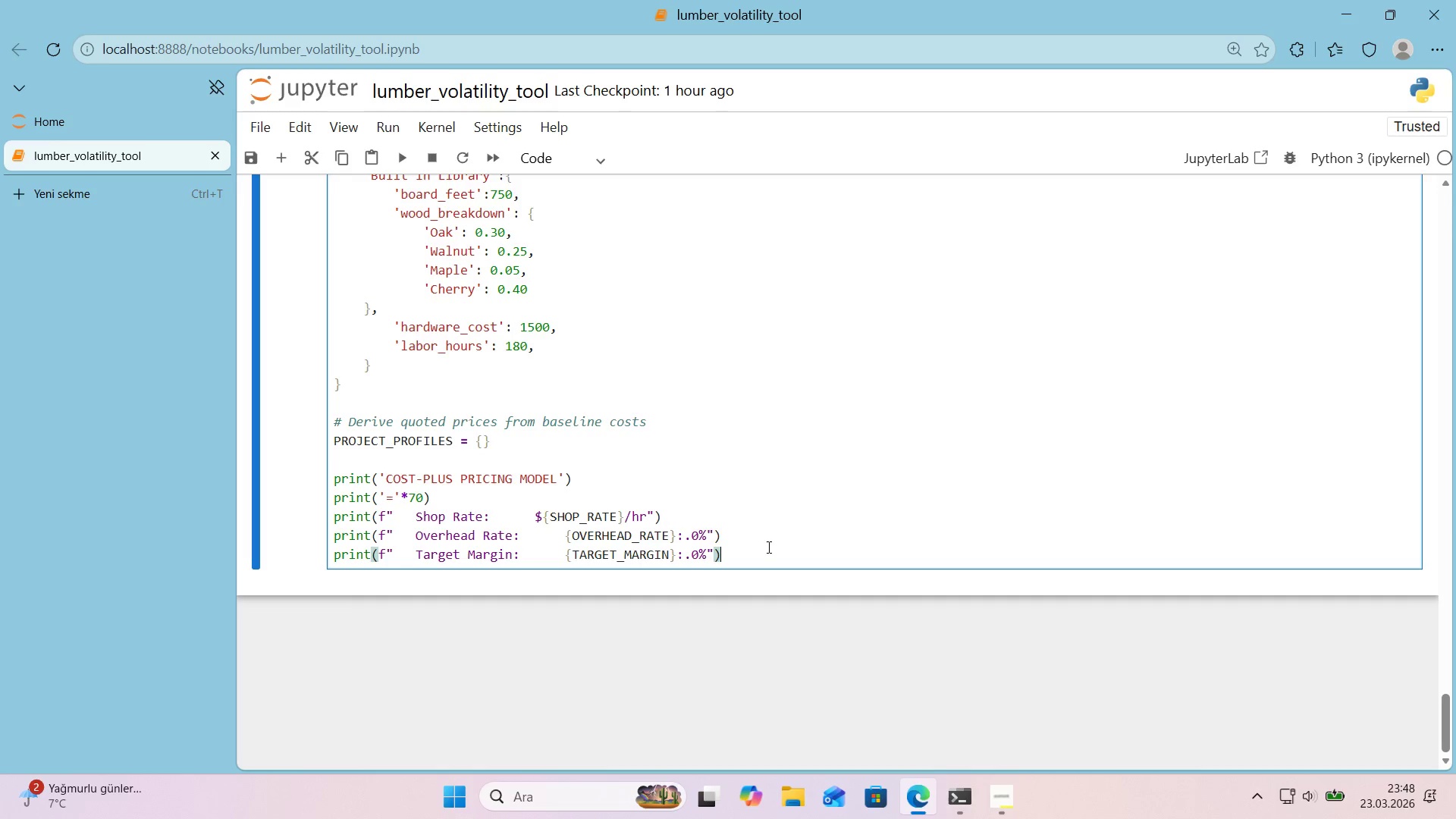 
wait(5.08)
 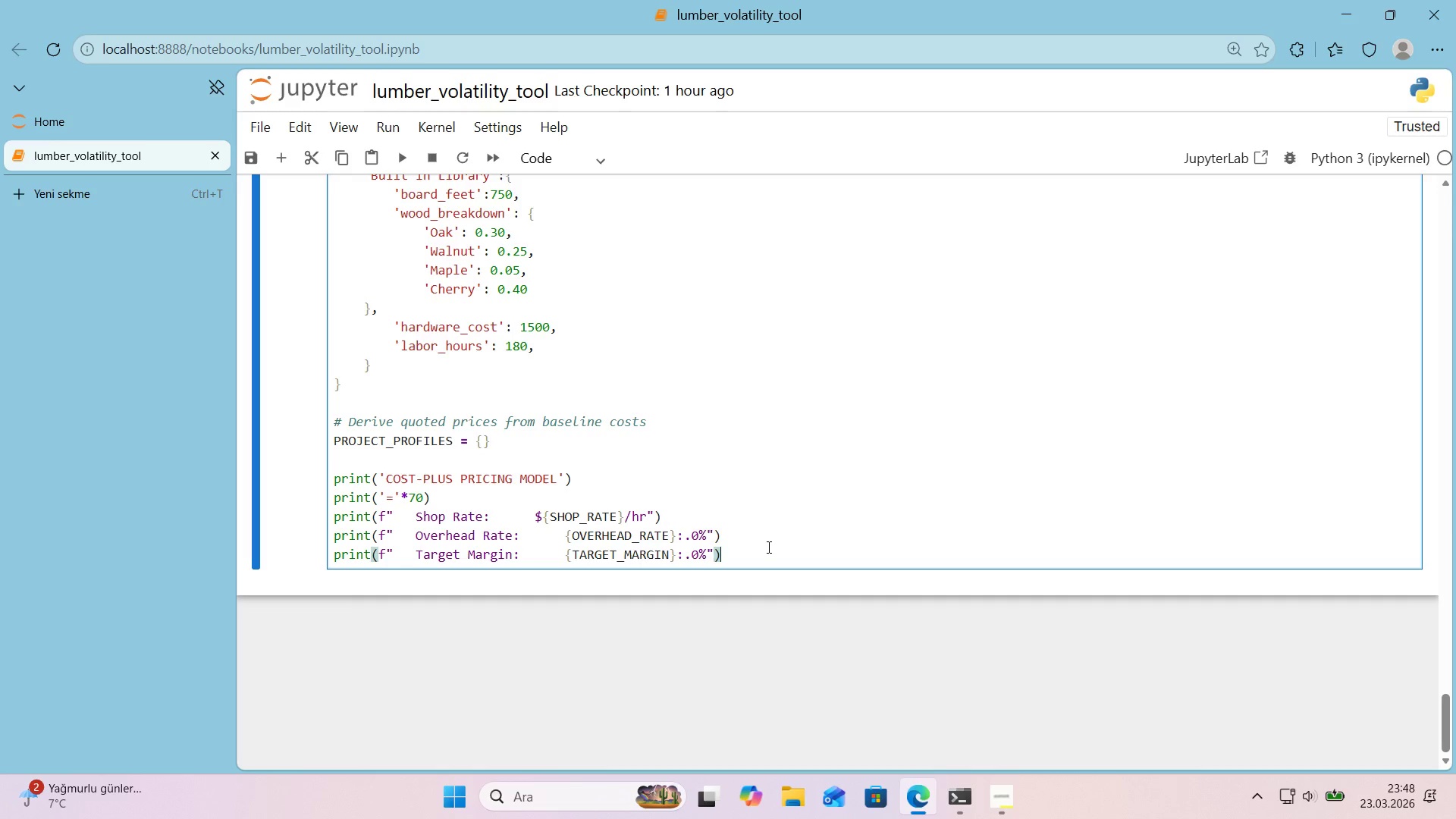 
left_click_drag(start_coordinate=[677, 554], to_coordinate=[668, 554])
 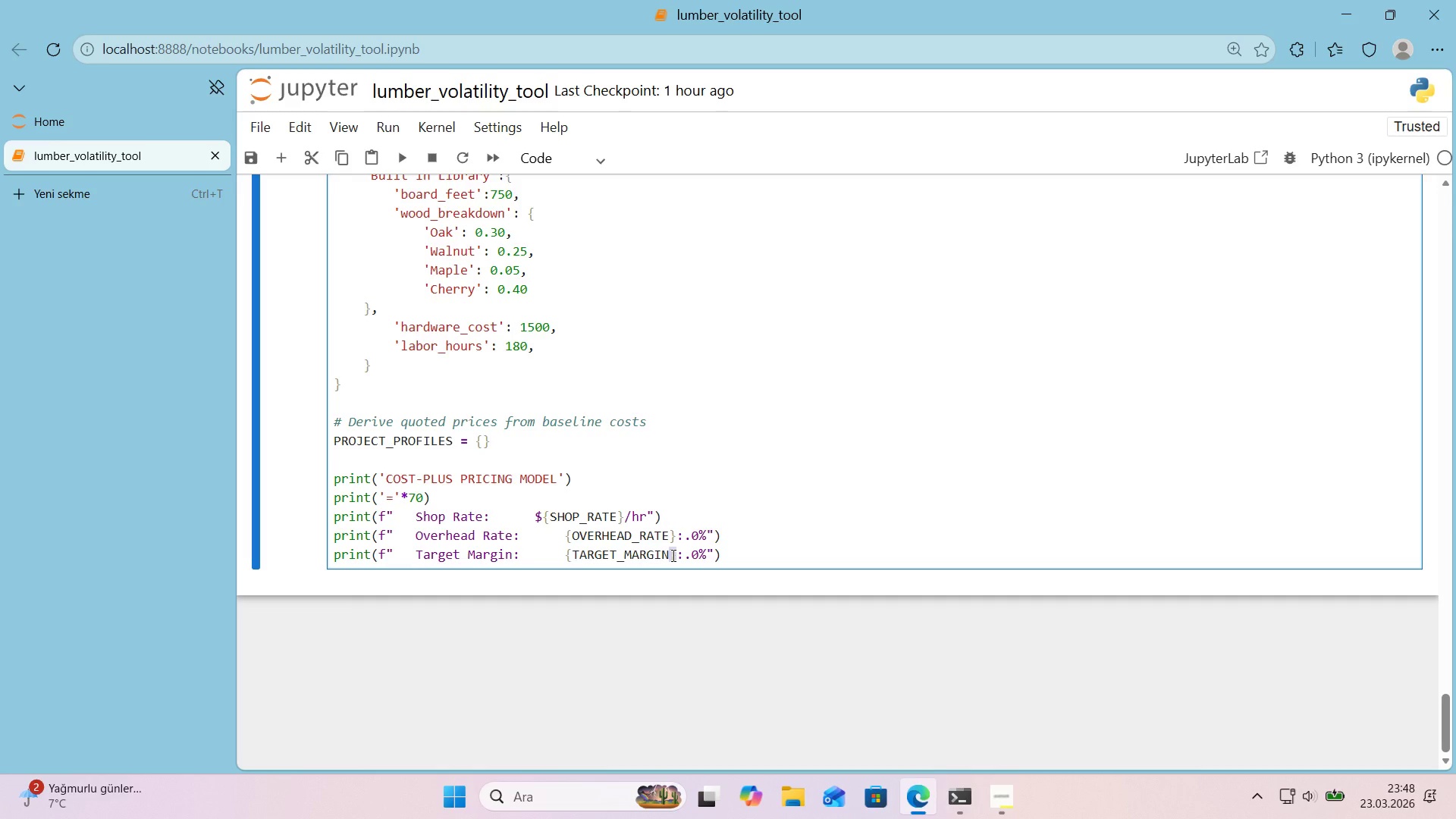 
left_click_drag(start_coordinate=[672, 555], to_coordinate=[708, 560])
 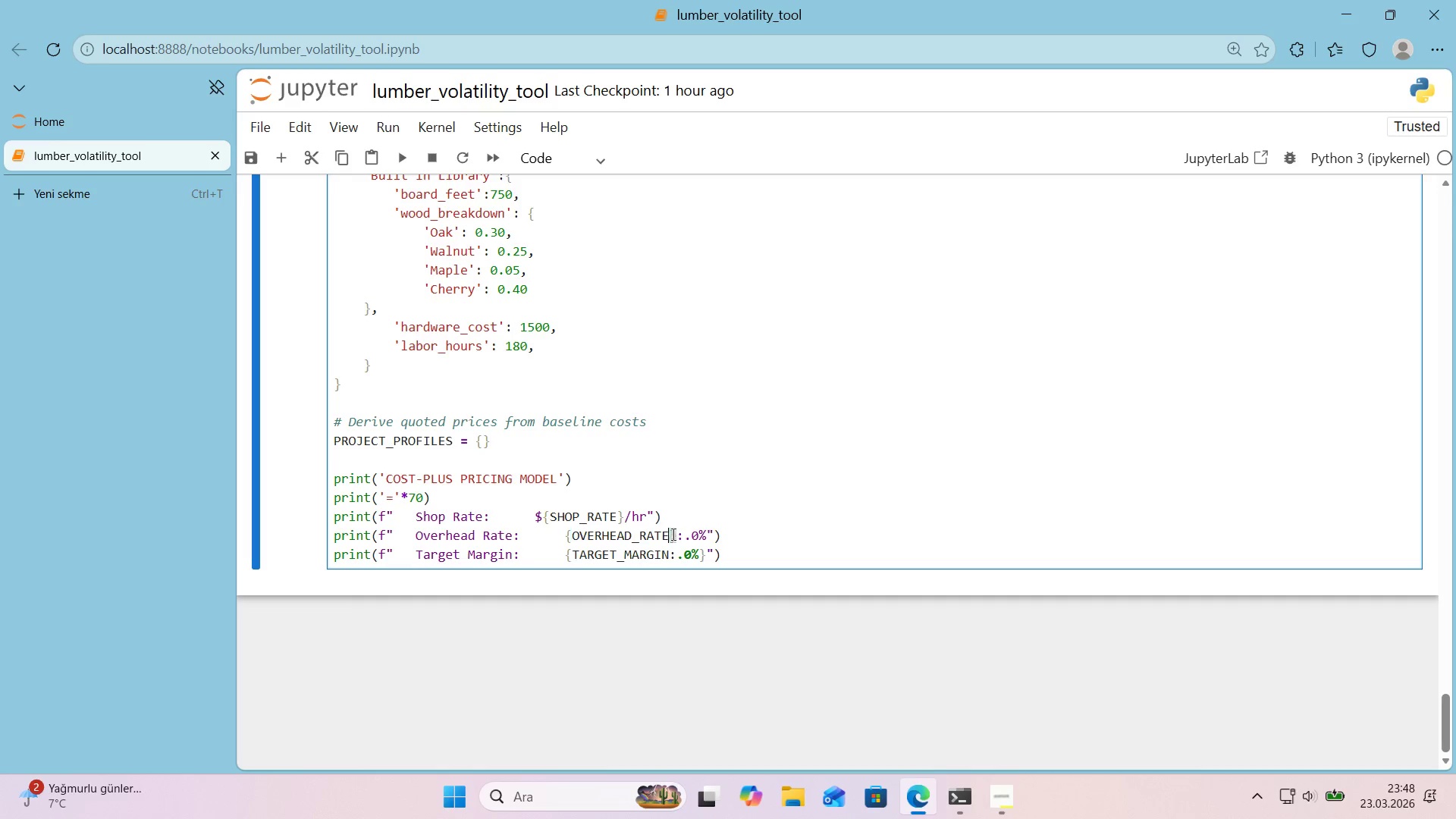 
left_click_drag(start_coordinate=[673, 536], to_coordinate=[708, 540])
 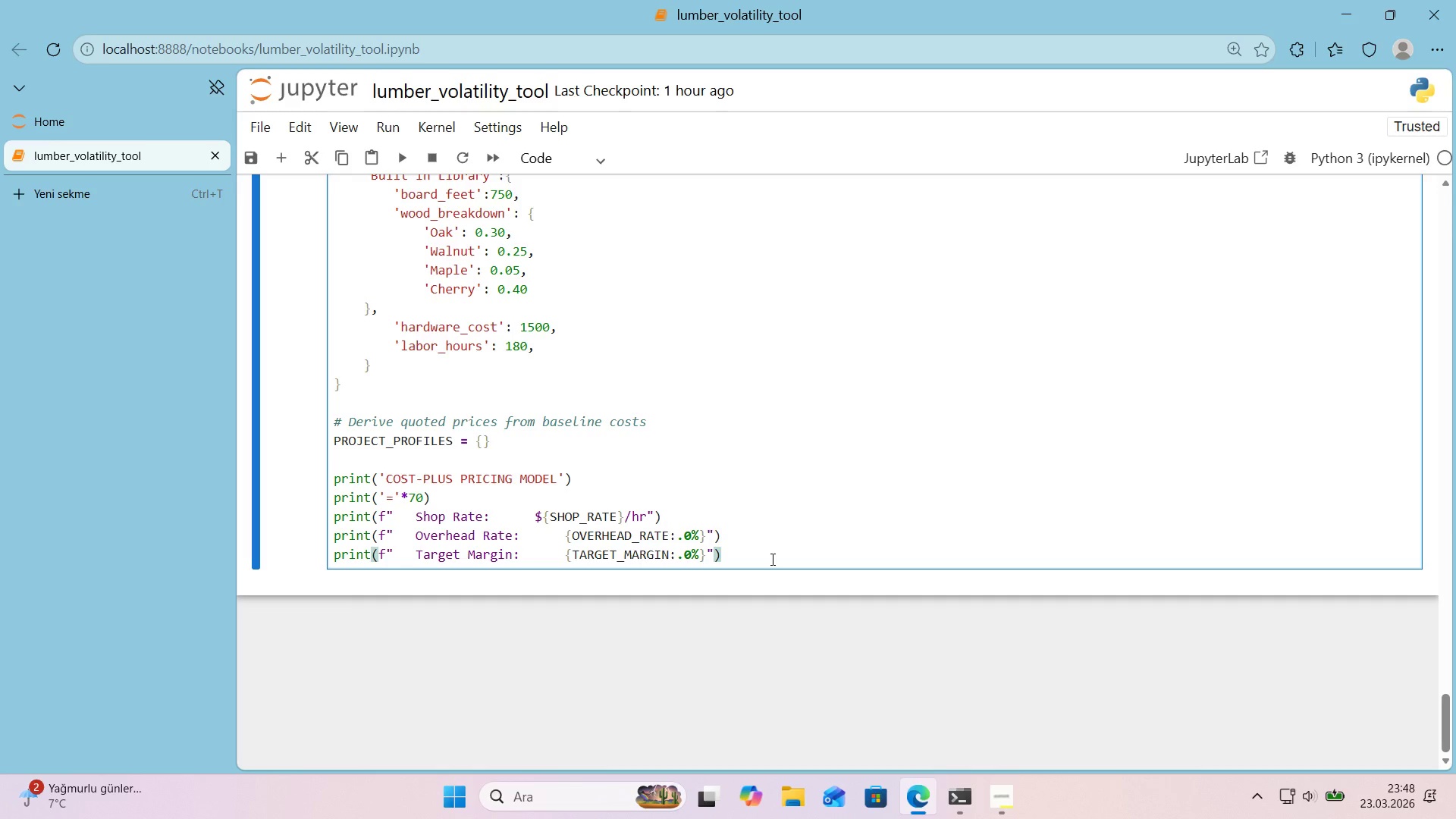 
key(Enter)
 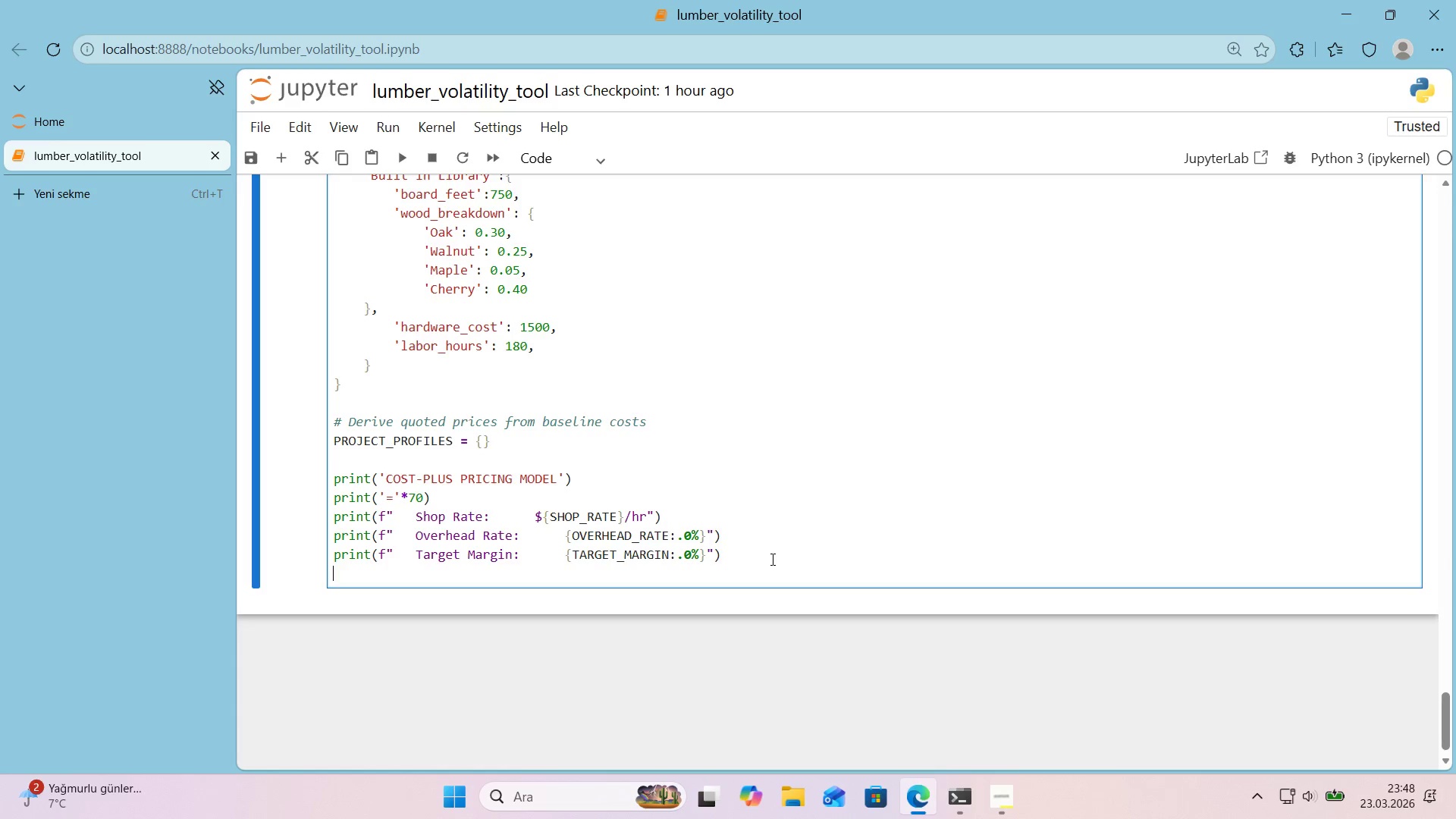 
type(PR'NT)
key(Backspace)
key(Backspace)
key(Backspace)
key(Backspace)
key(Backspace)
type(pr'nt*()
 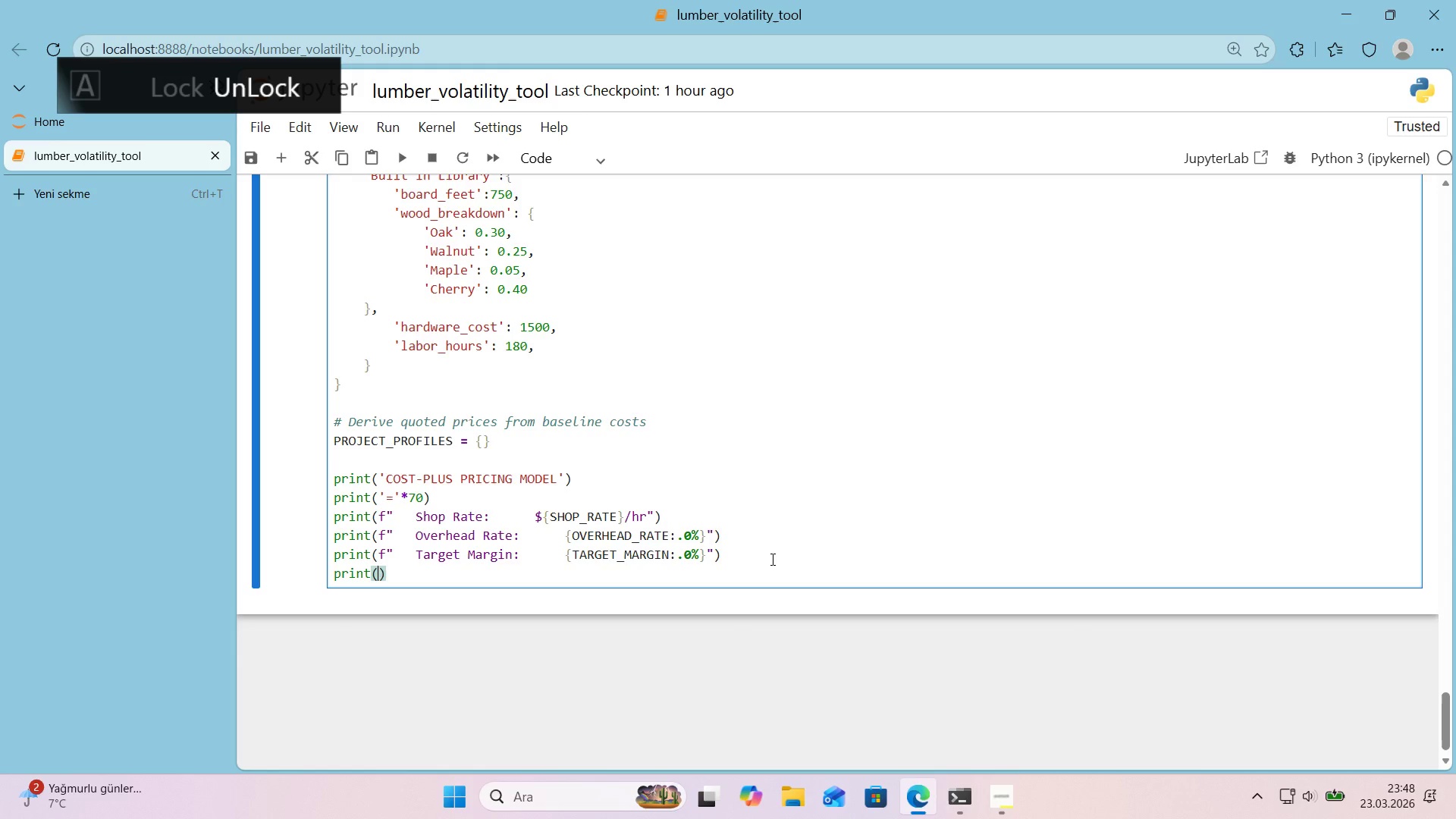 
 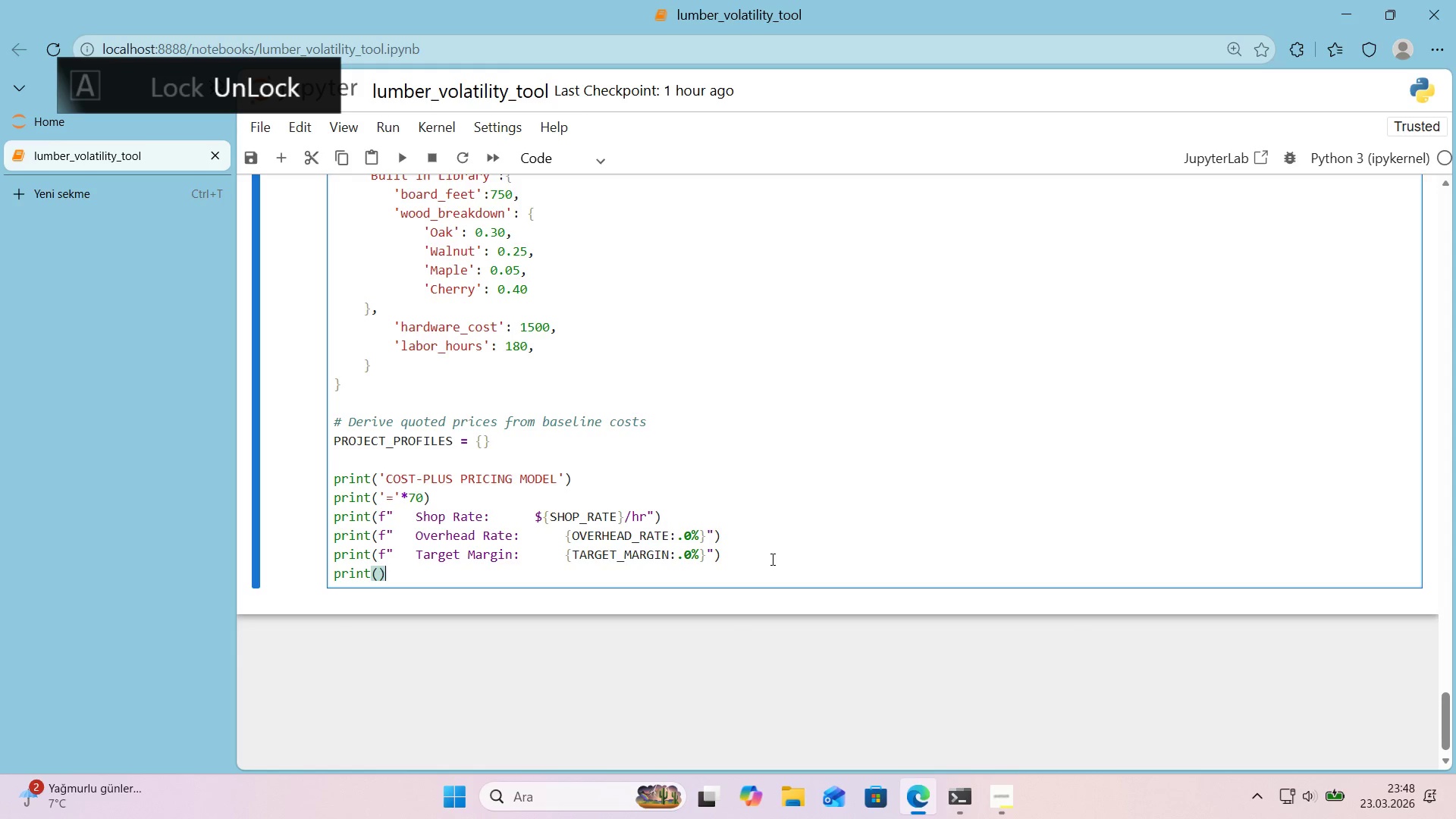 
key(ArrowLeft)
 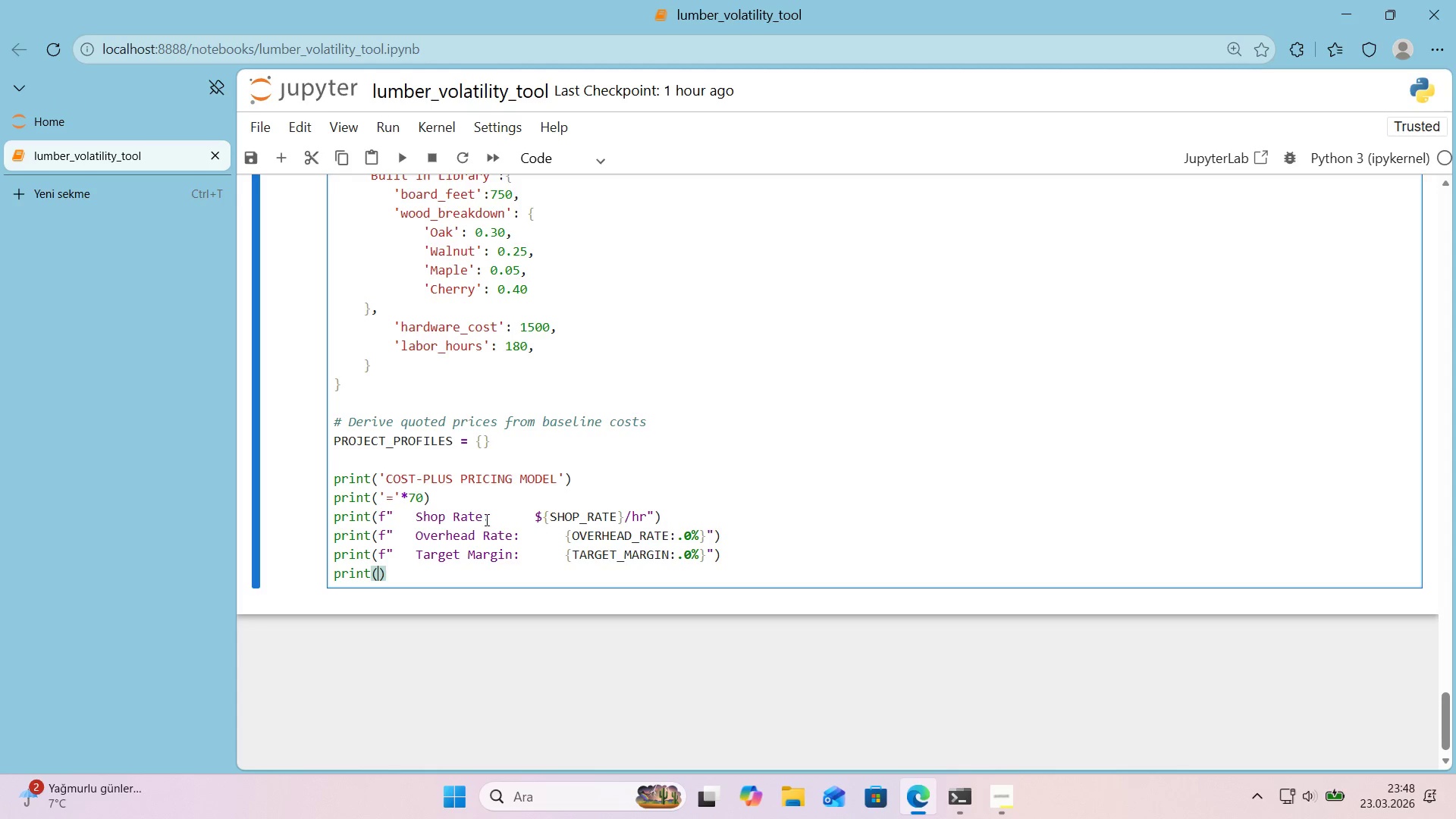 
left_click_drag(start_coordinate=[436, 494], to_coordinate=[325, 505])
 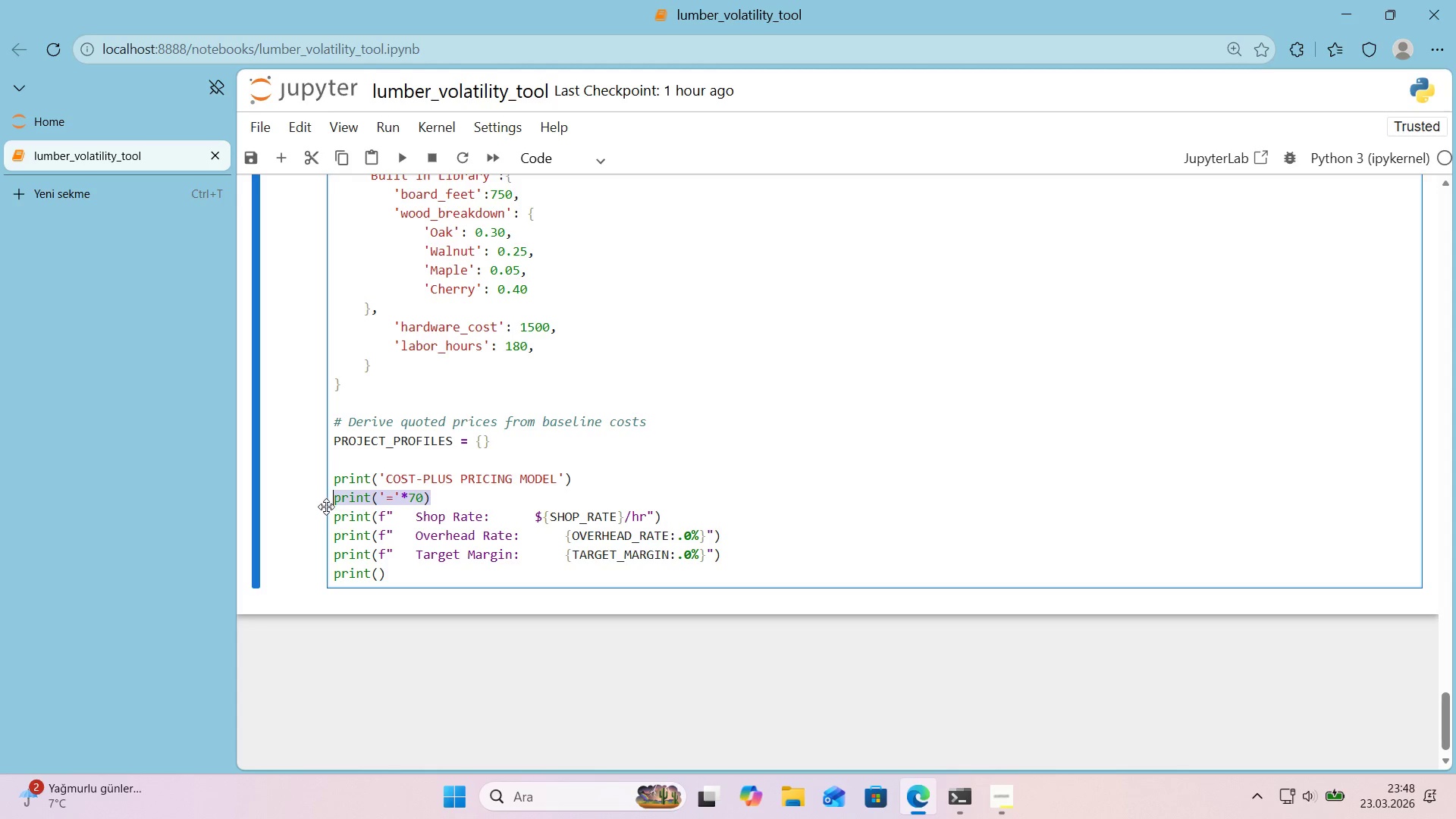 
key(Control+ControlLeft)
 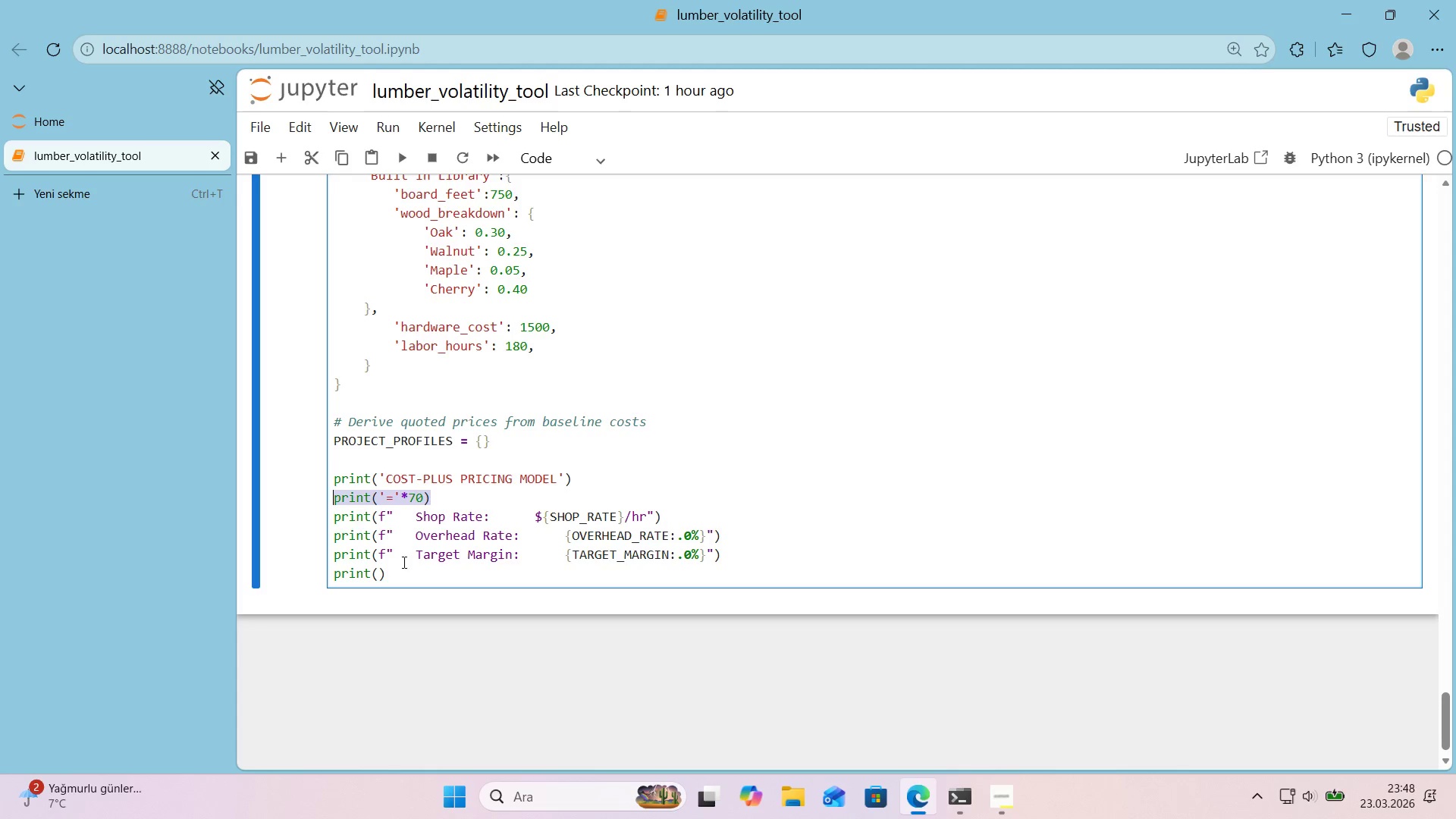 
key(Control+C)
 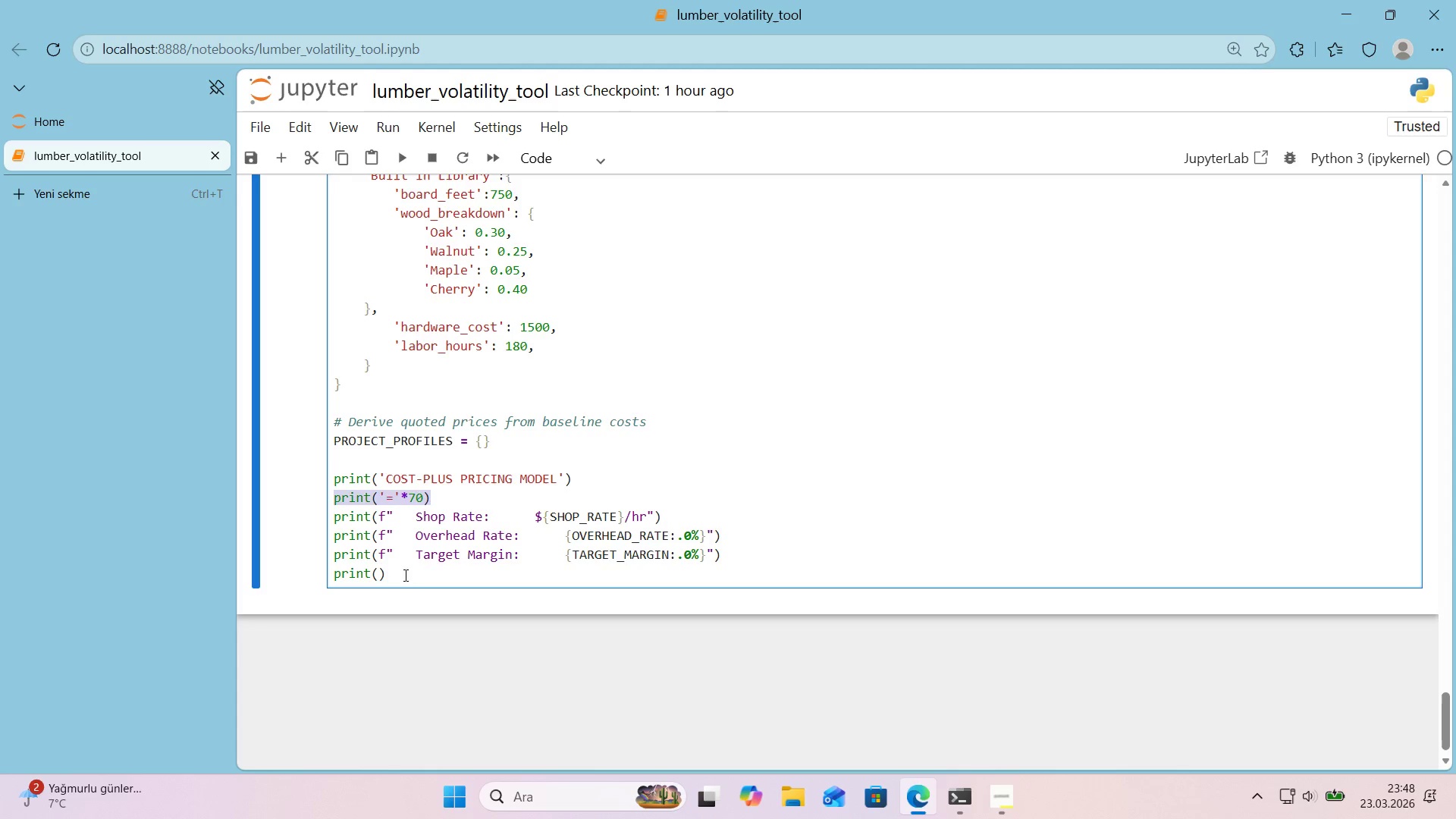 
left_click_drag(start_coordinate=[402, 574], to_coordinate=[294, 579])
 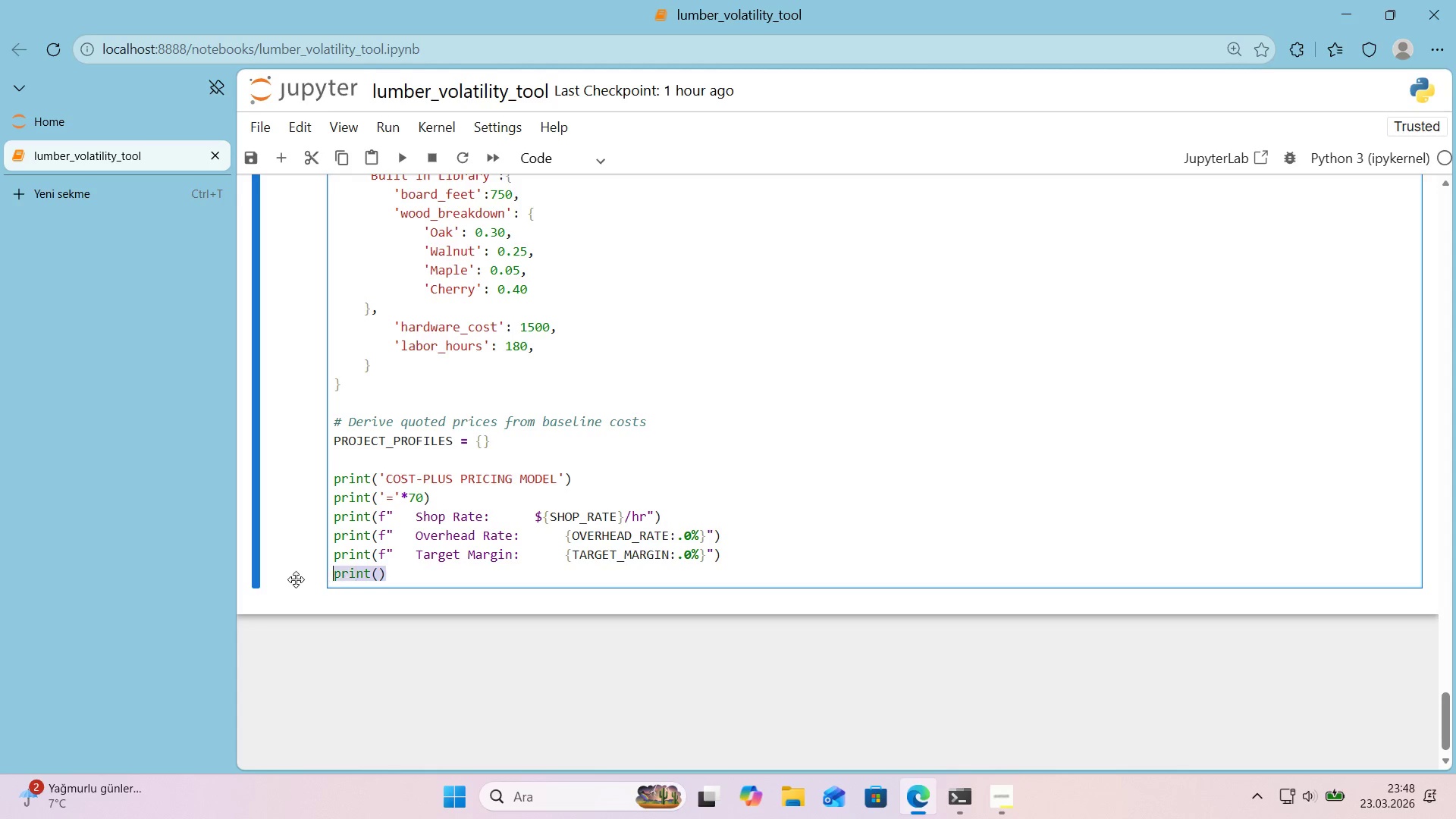 
key(Control+ControlLeft)
 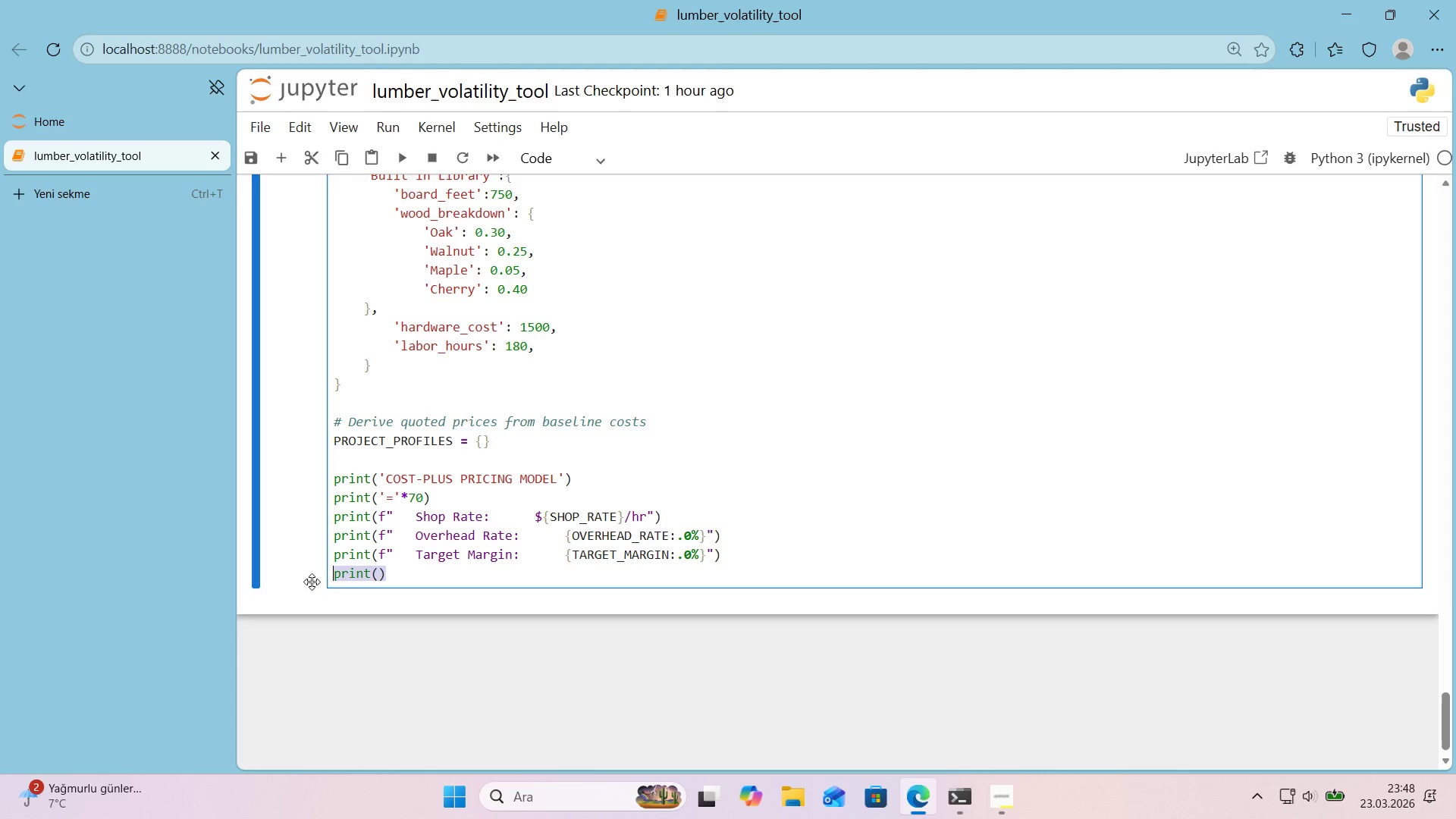 
key(Control+V)
 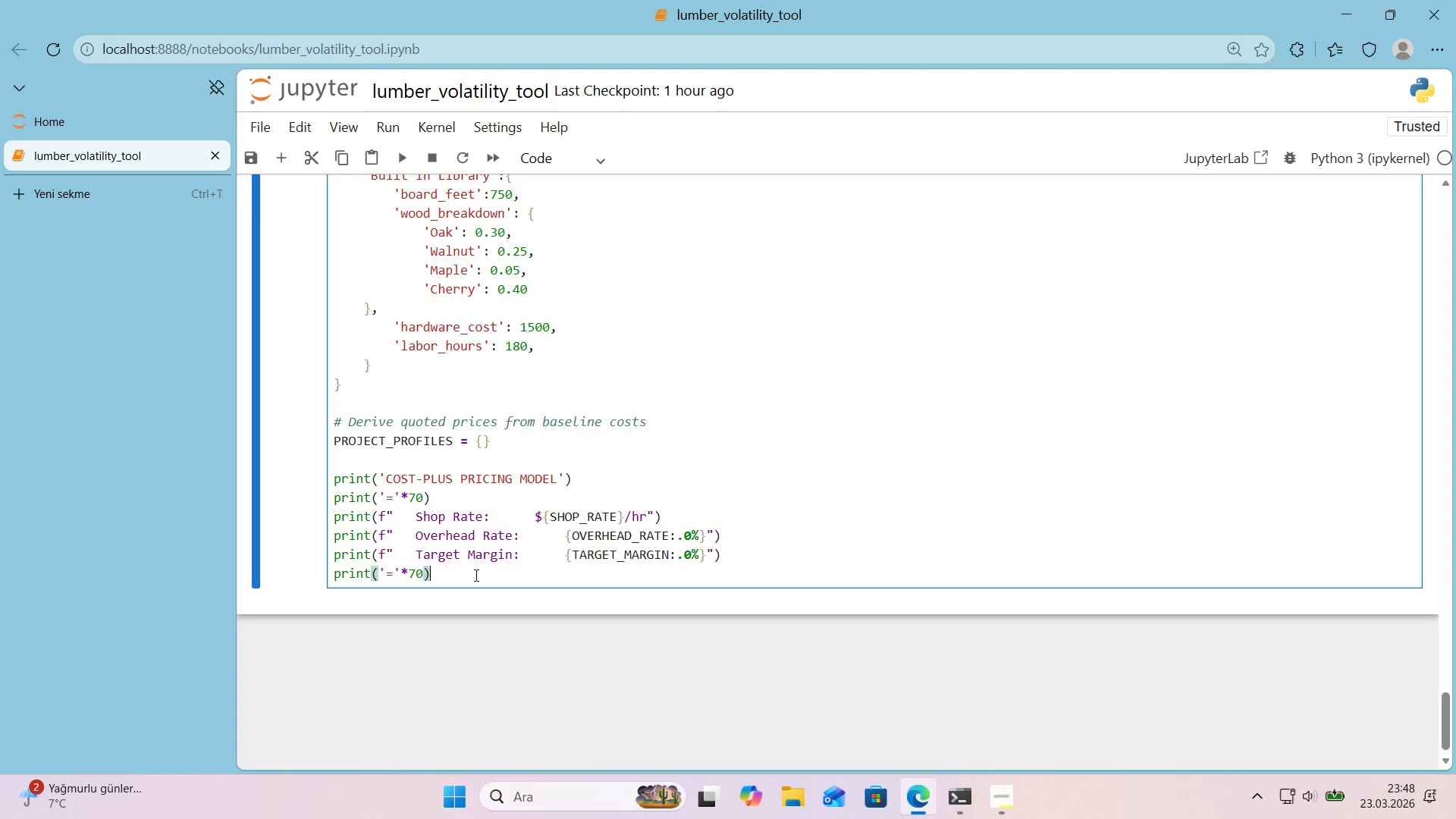 
left_click([475, 575])
 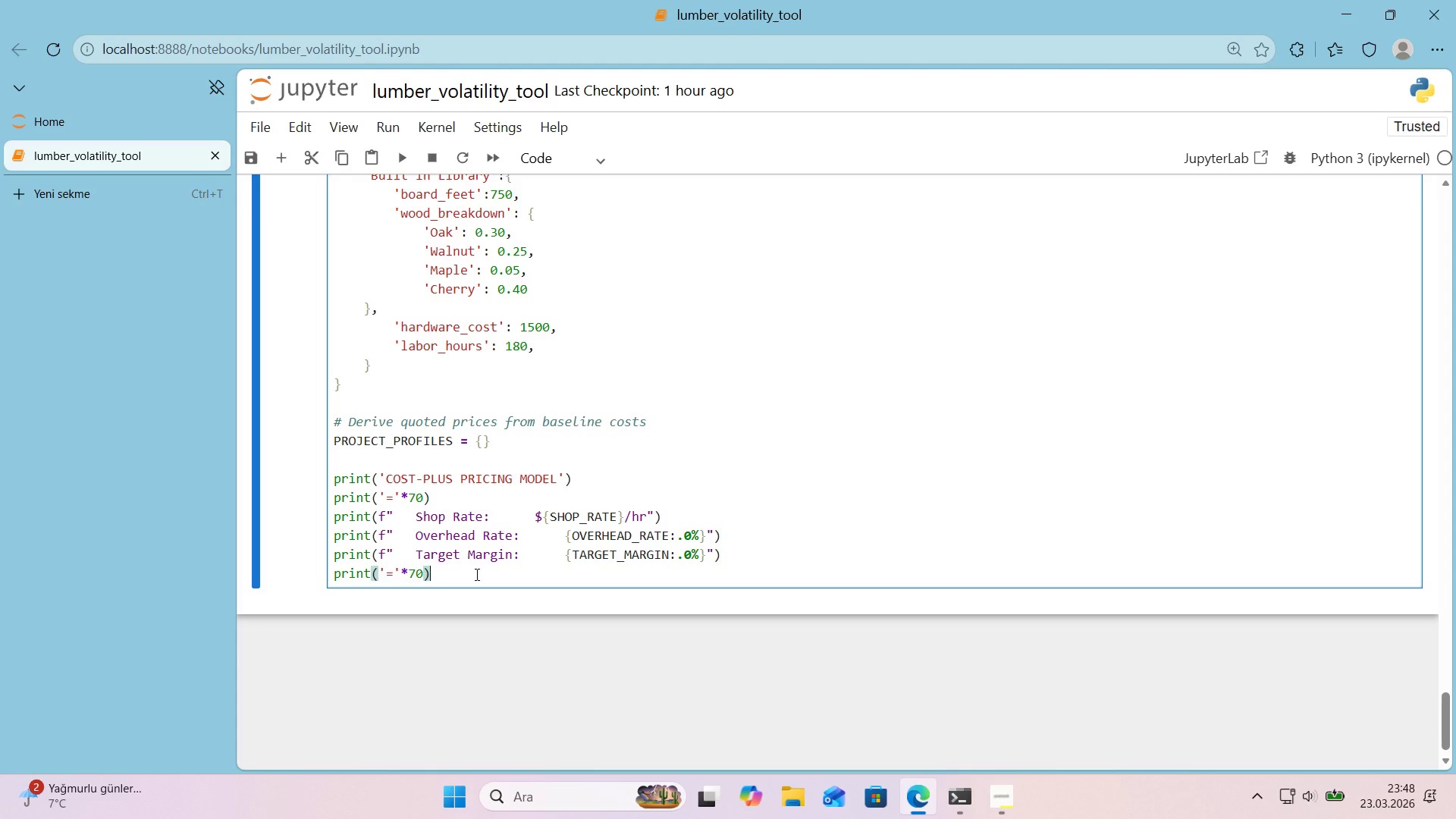 
key(Enter)
 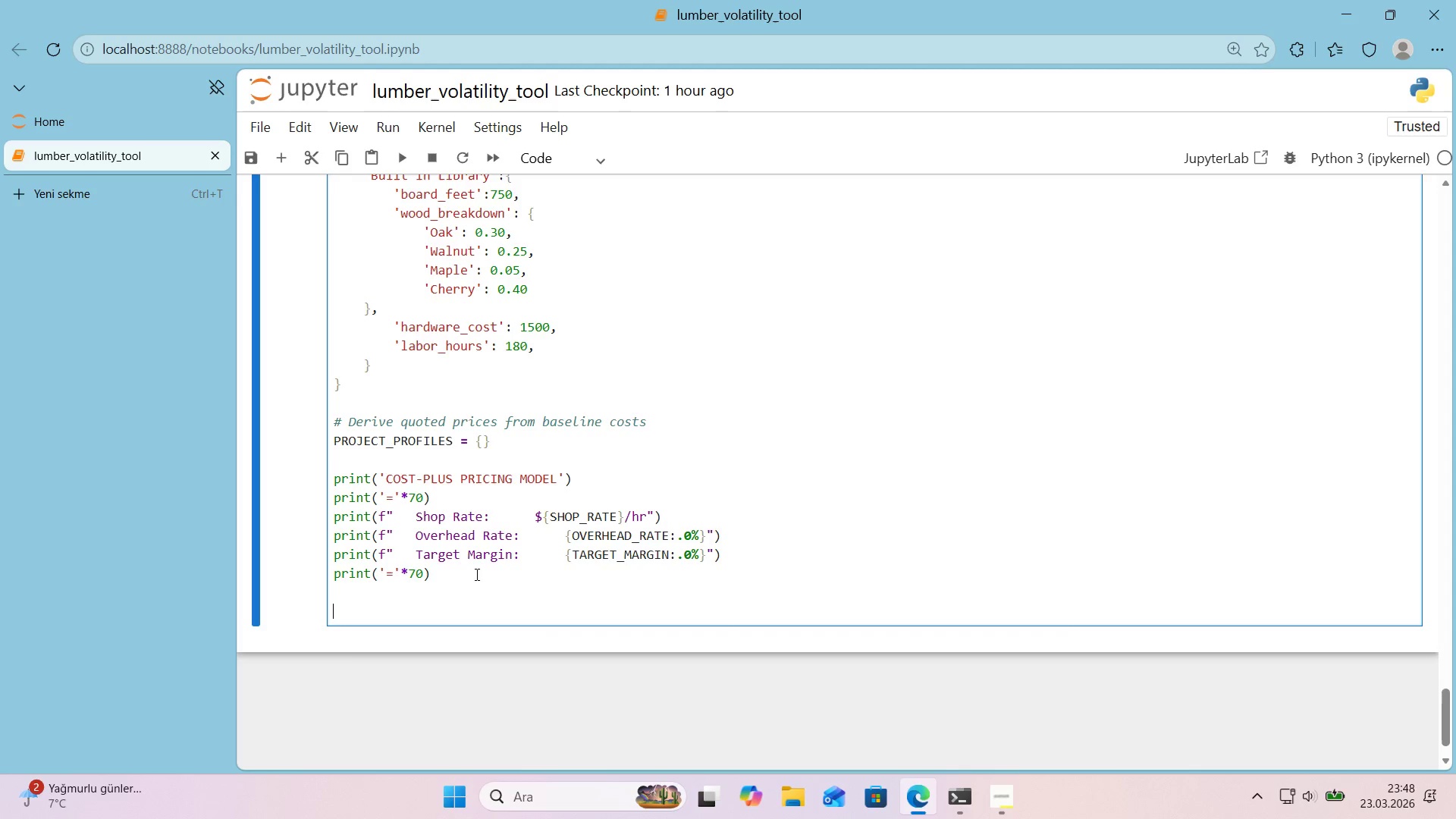 
key(Enter)
 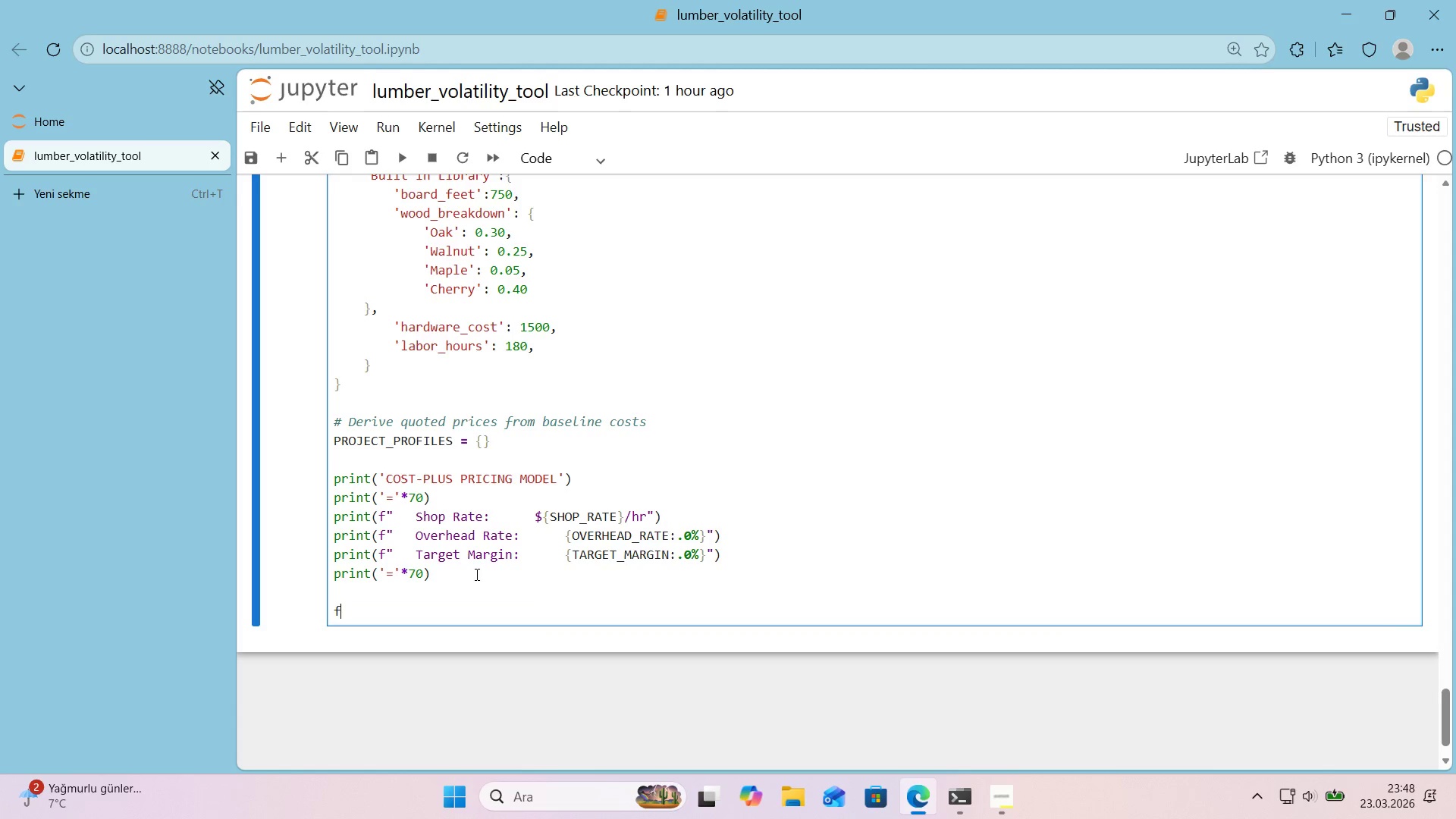 
type(for name )
key(Backspace)
type(, 'no)
key(Backspace)
type(p 'n Porj)
key(Backspace)
key(Backspace)
key(Backspace)
type(ROJECT_INPUTS.'te/s)
key(Backspace)
key(Backspace)
type(ms*()
 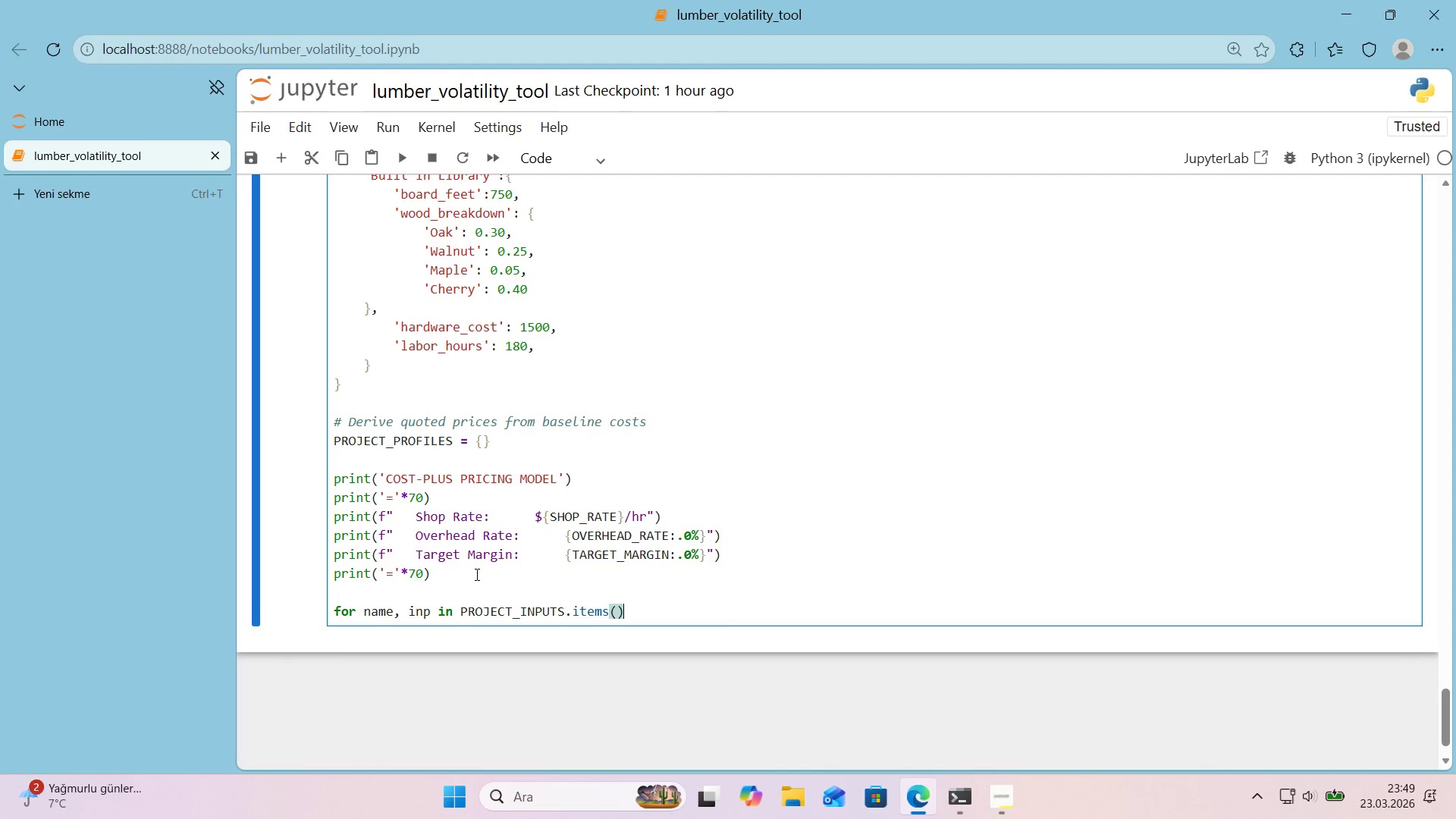 
wait(18.83)
 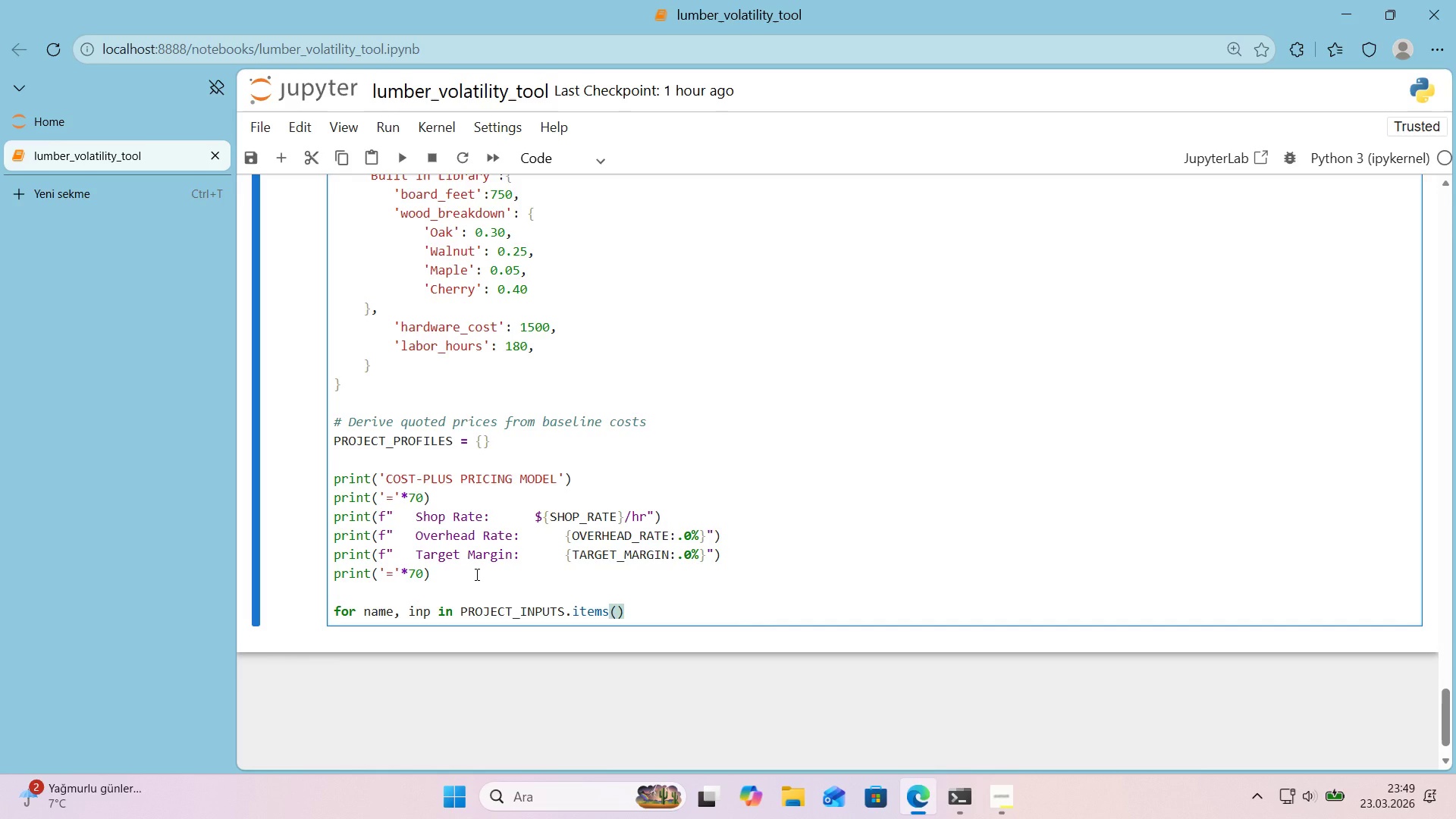 
scroll: coordinate [626, 585], scroll_direction: down, amount: 1.0
 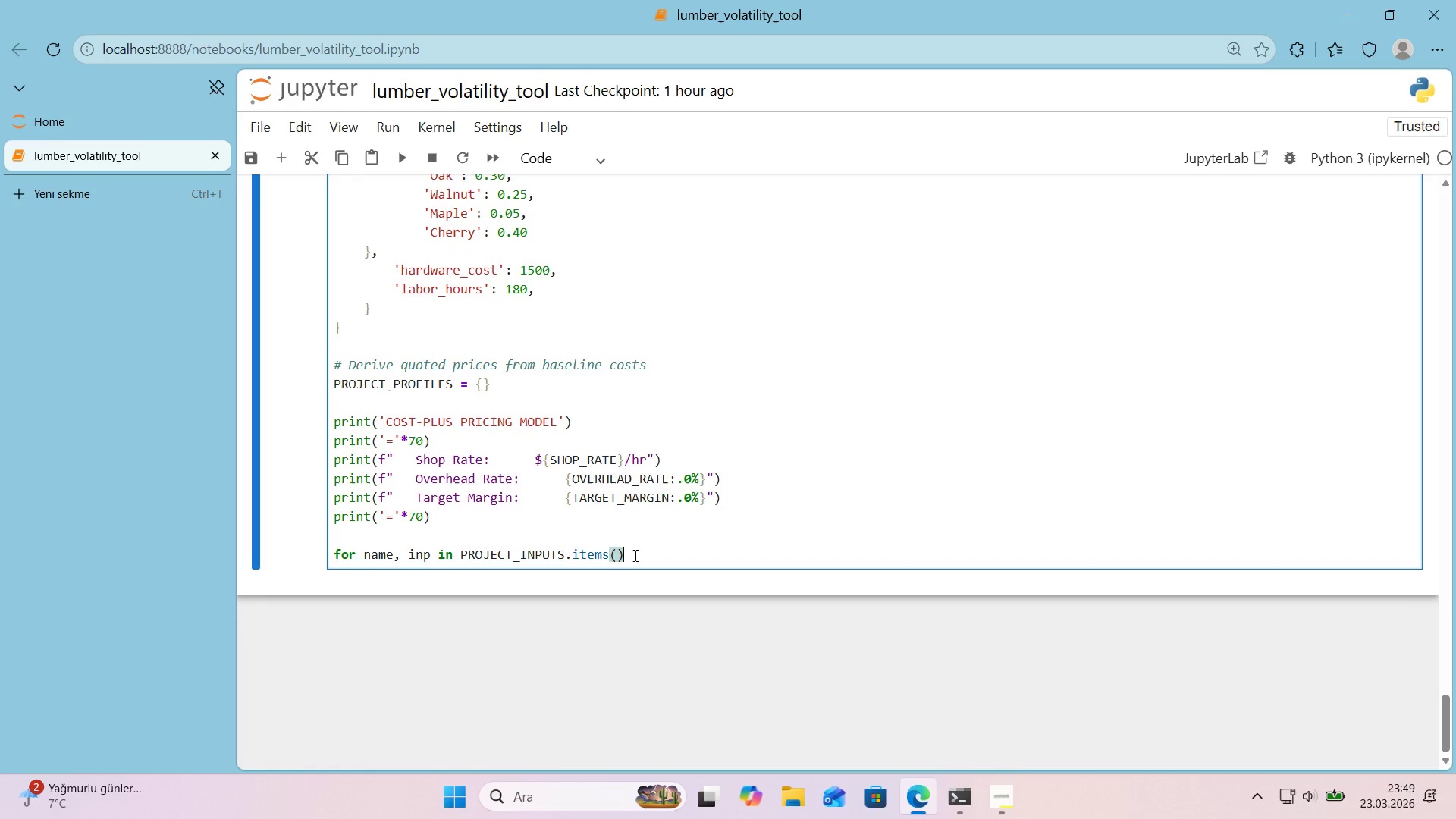 
wait(5.13)
 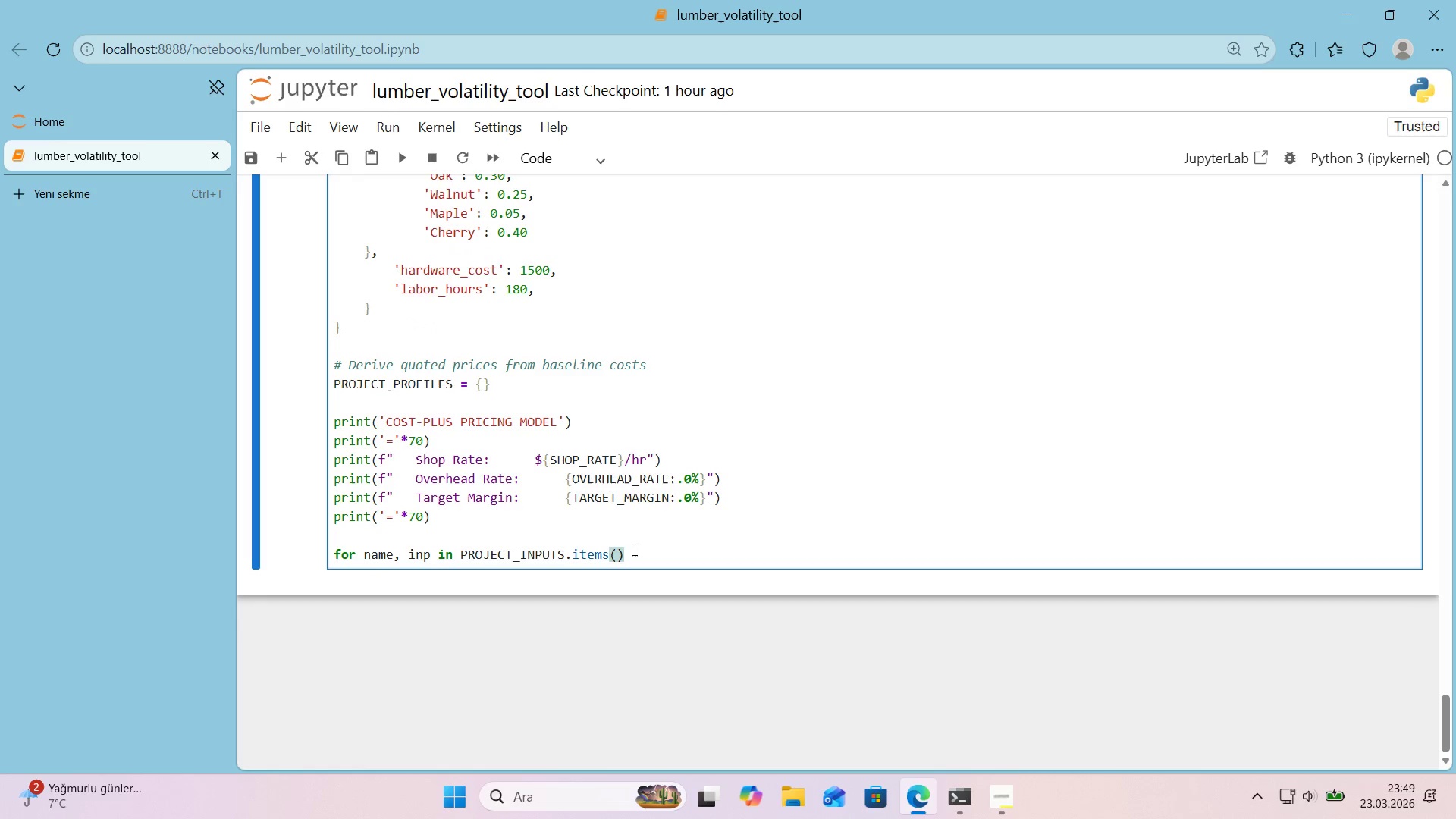 
key(Shift+ShiftRight)
 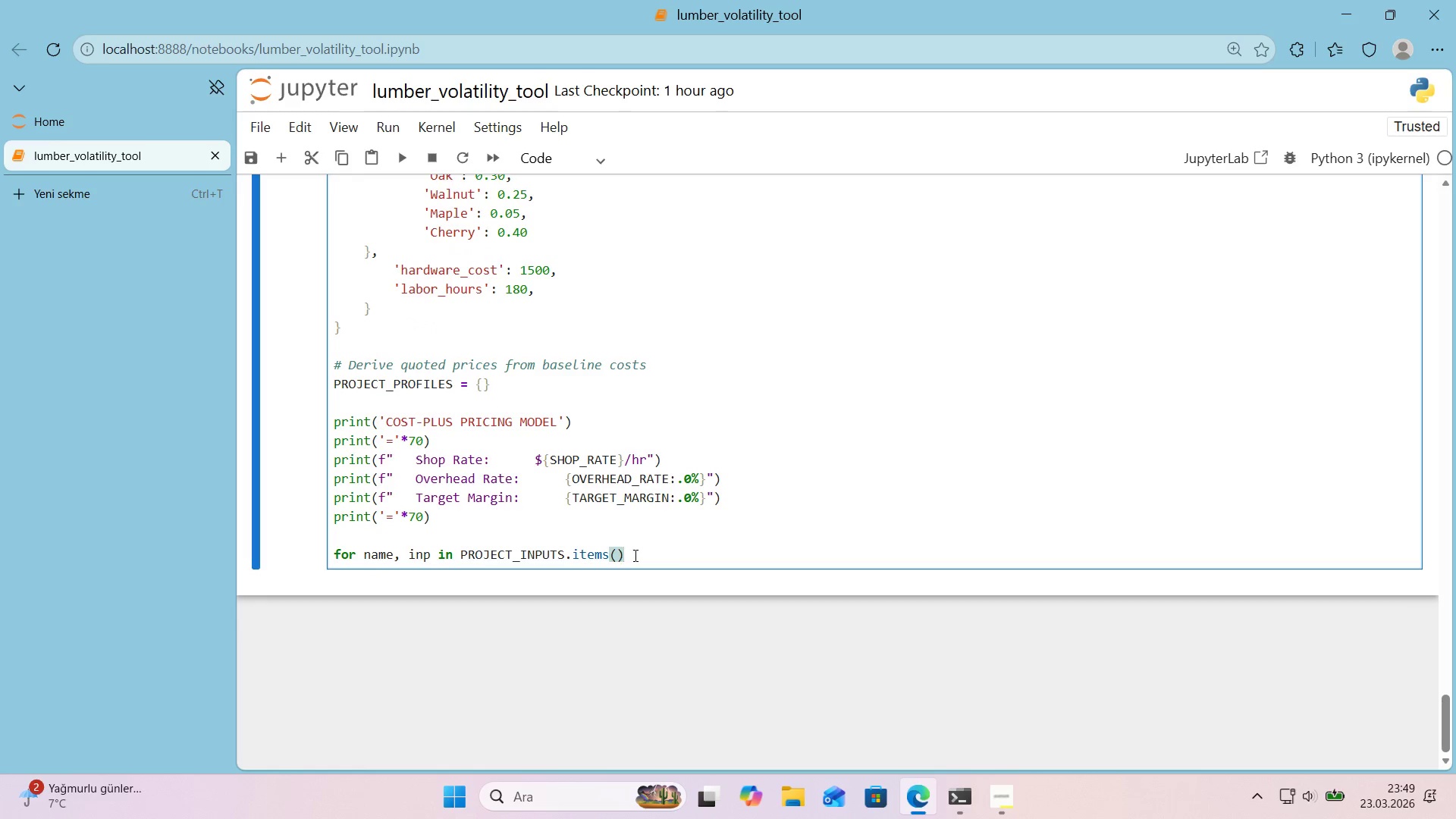 
key(Shift+Period)
 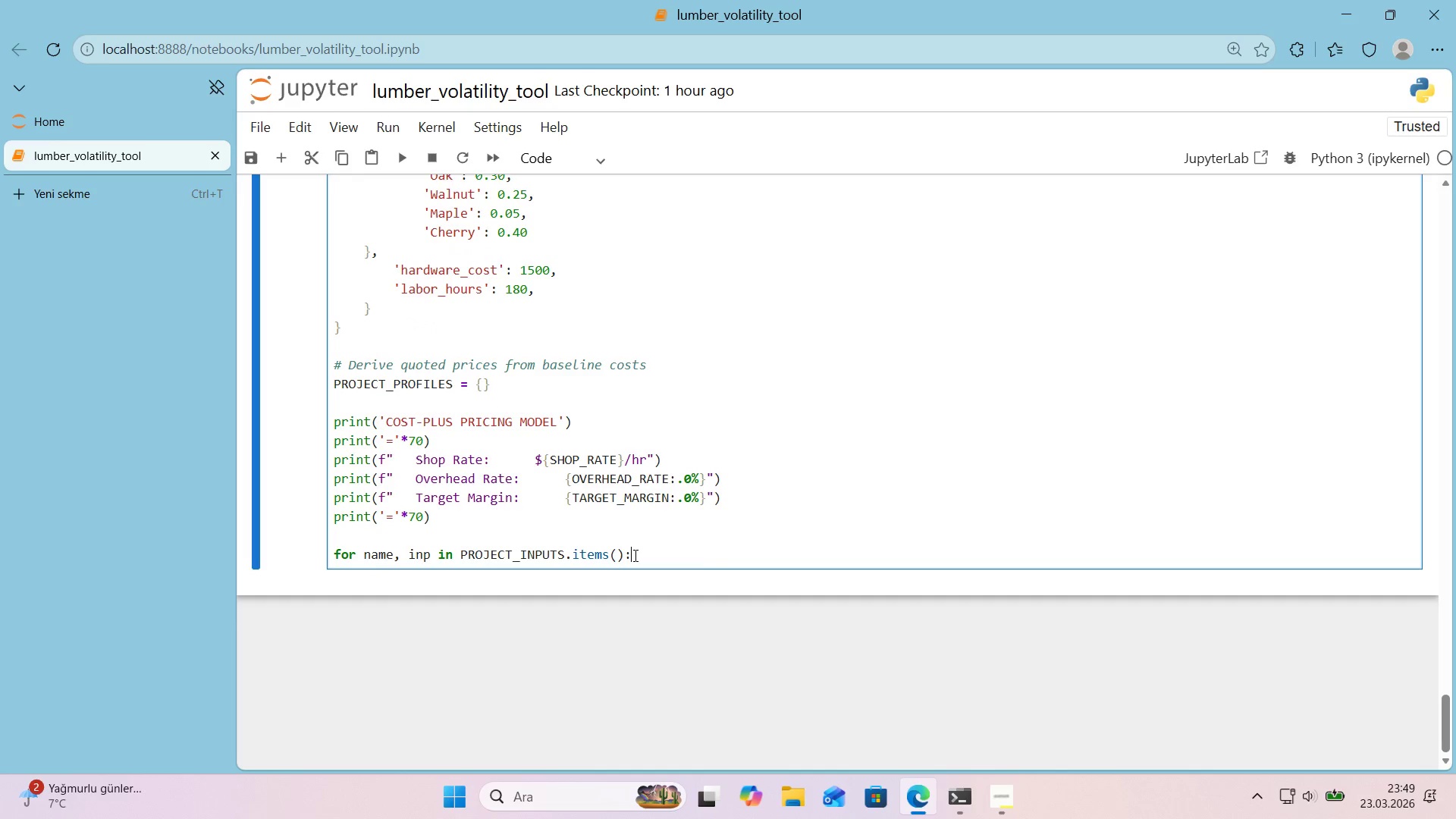 
key(Enter)
 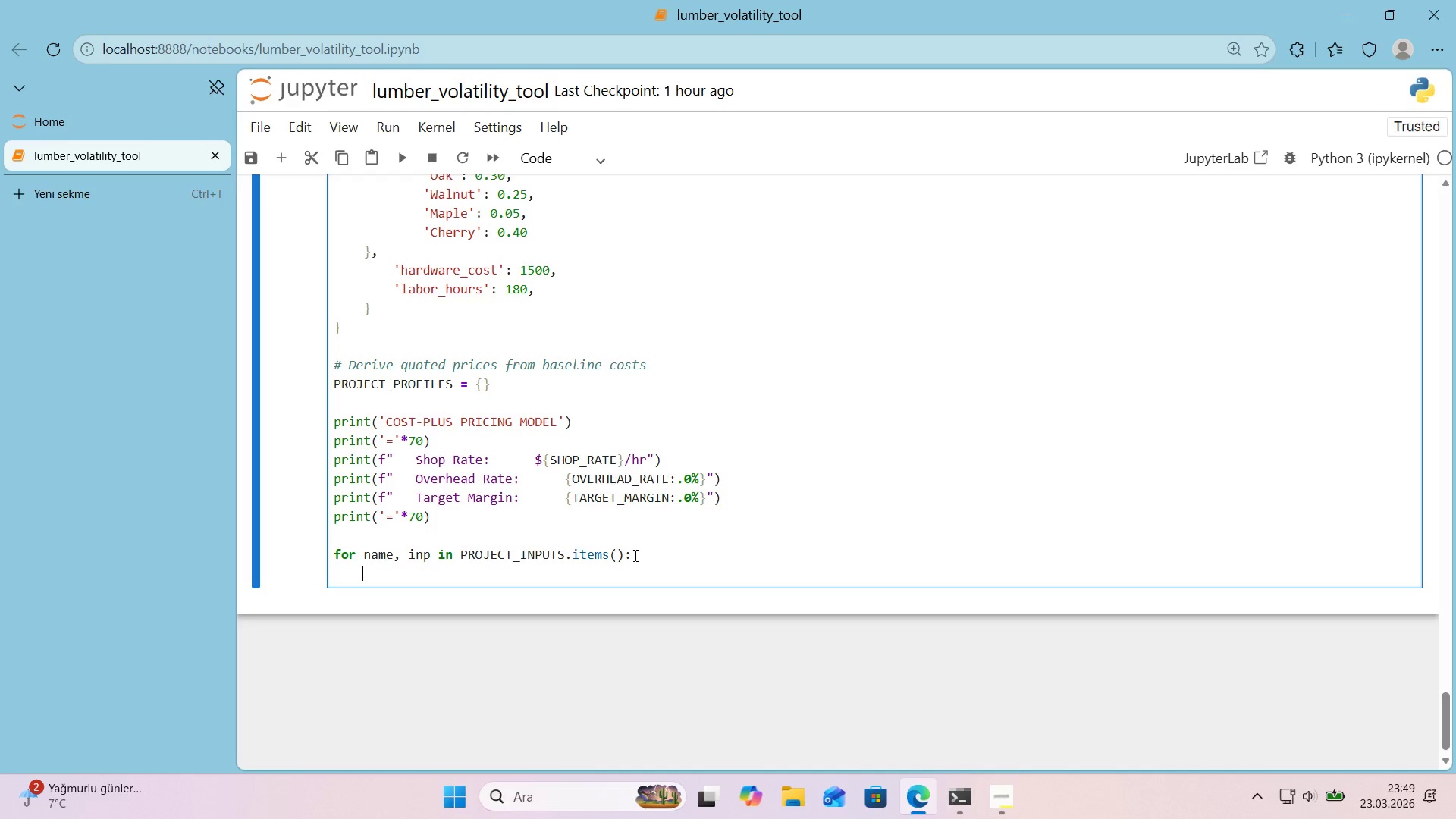 
type(basel'ne_ood)
key(Backspace)
key(Backspace)
key(Backspace)
type(wood_cost ) sum*()
 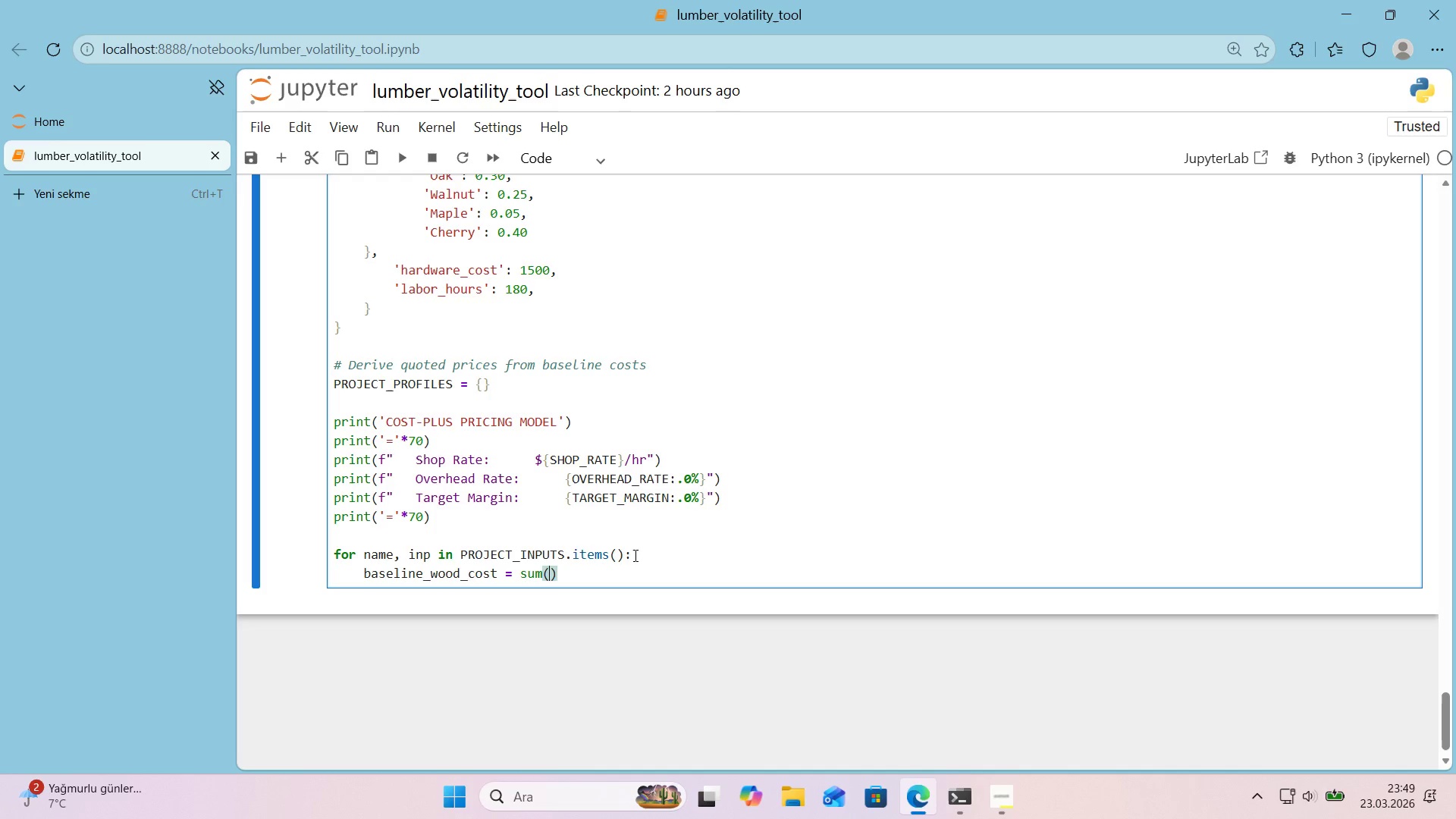 
 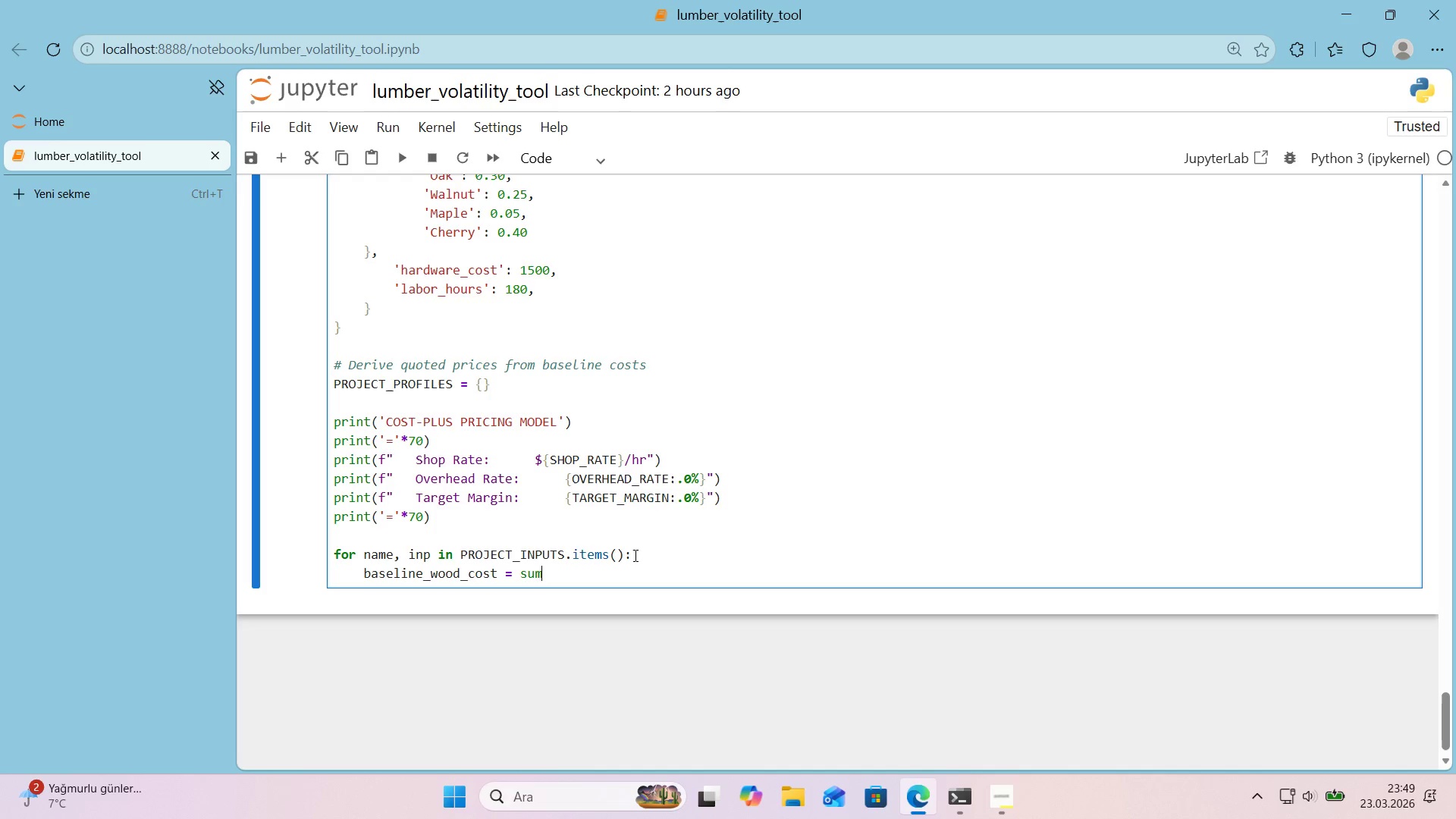 
key(ArrowLeft)
 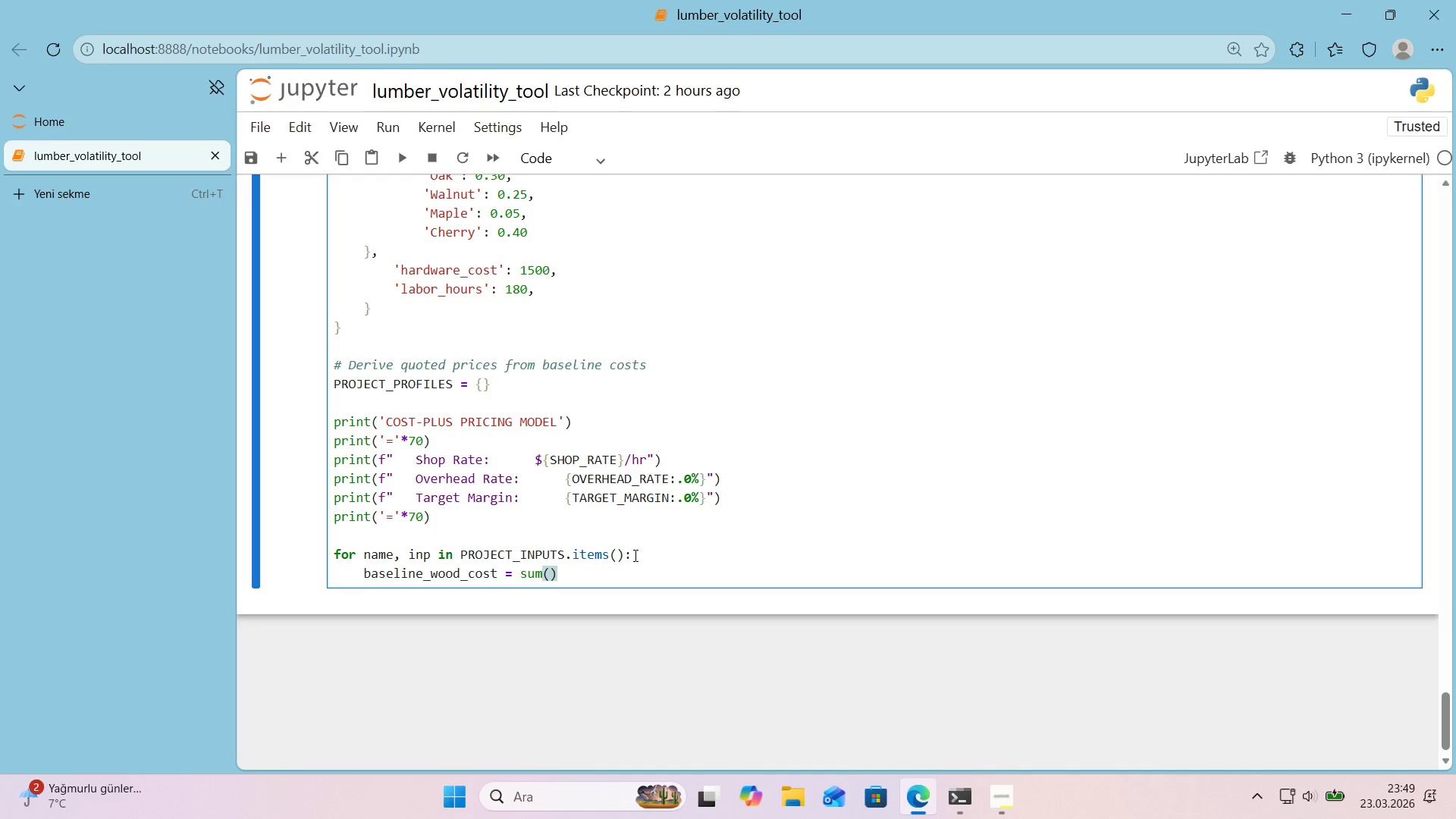 
key(Enter)
 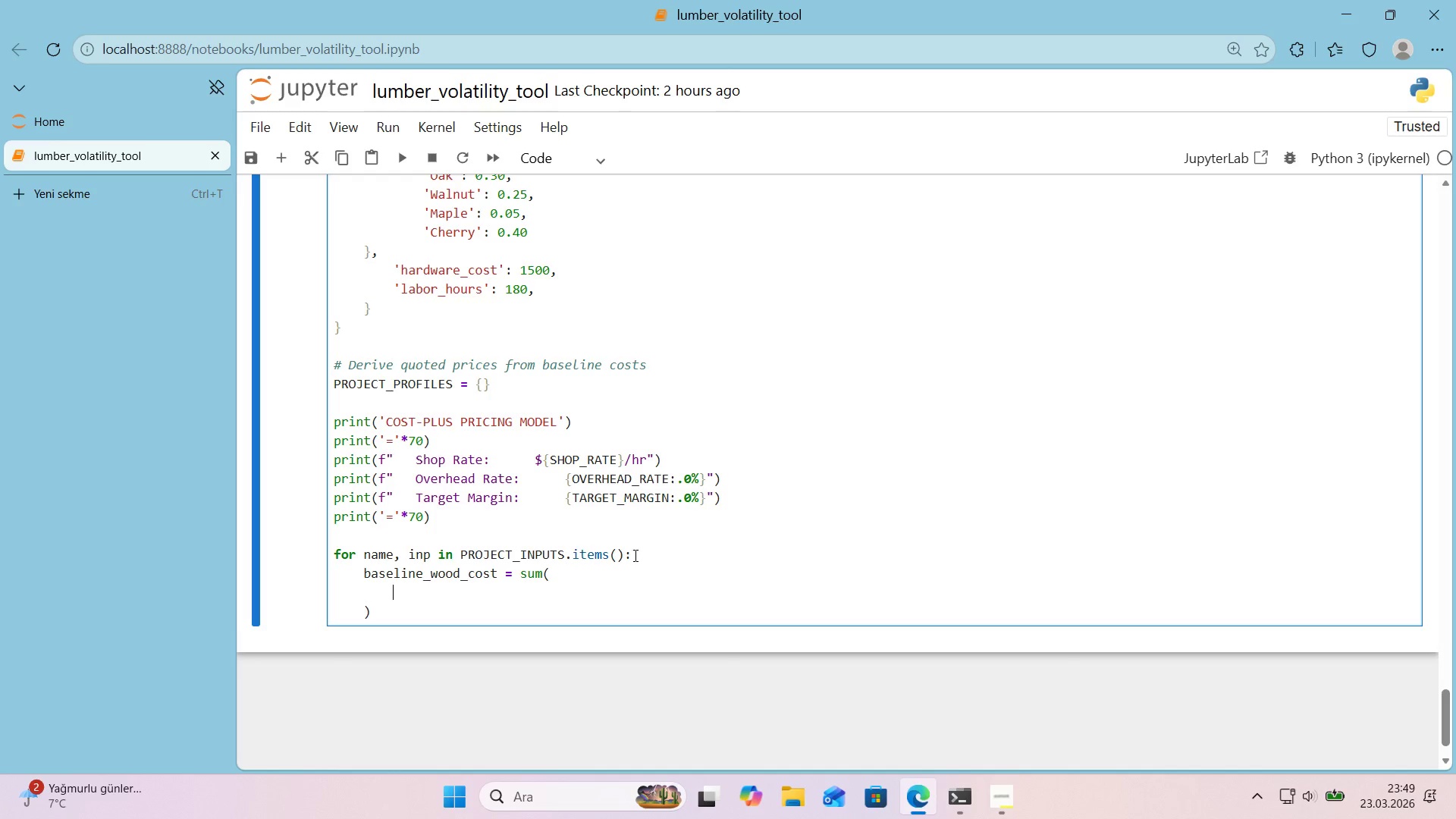 
type('np)
 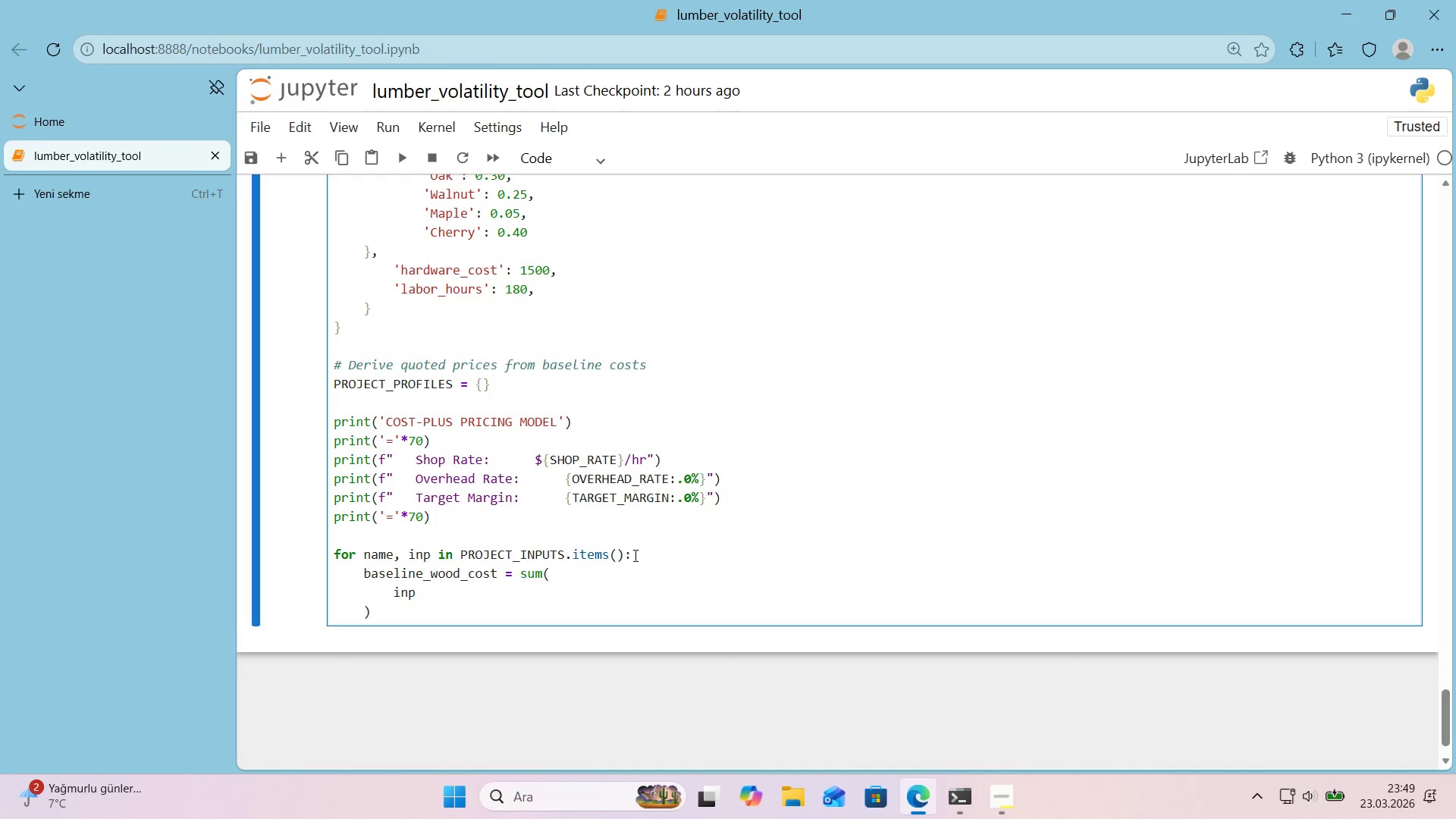 
key(Alt+Control+8)
 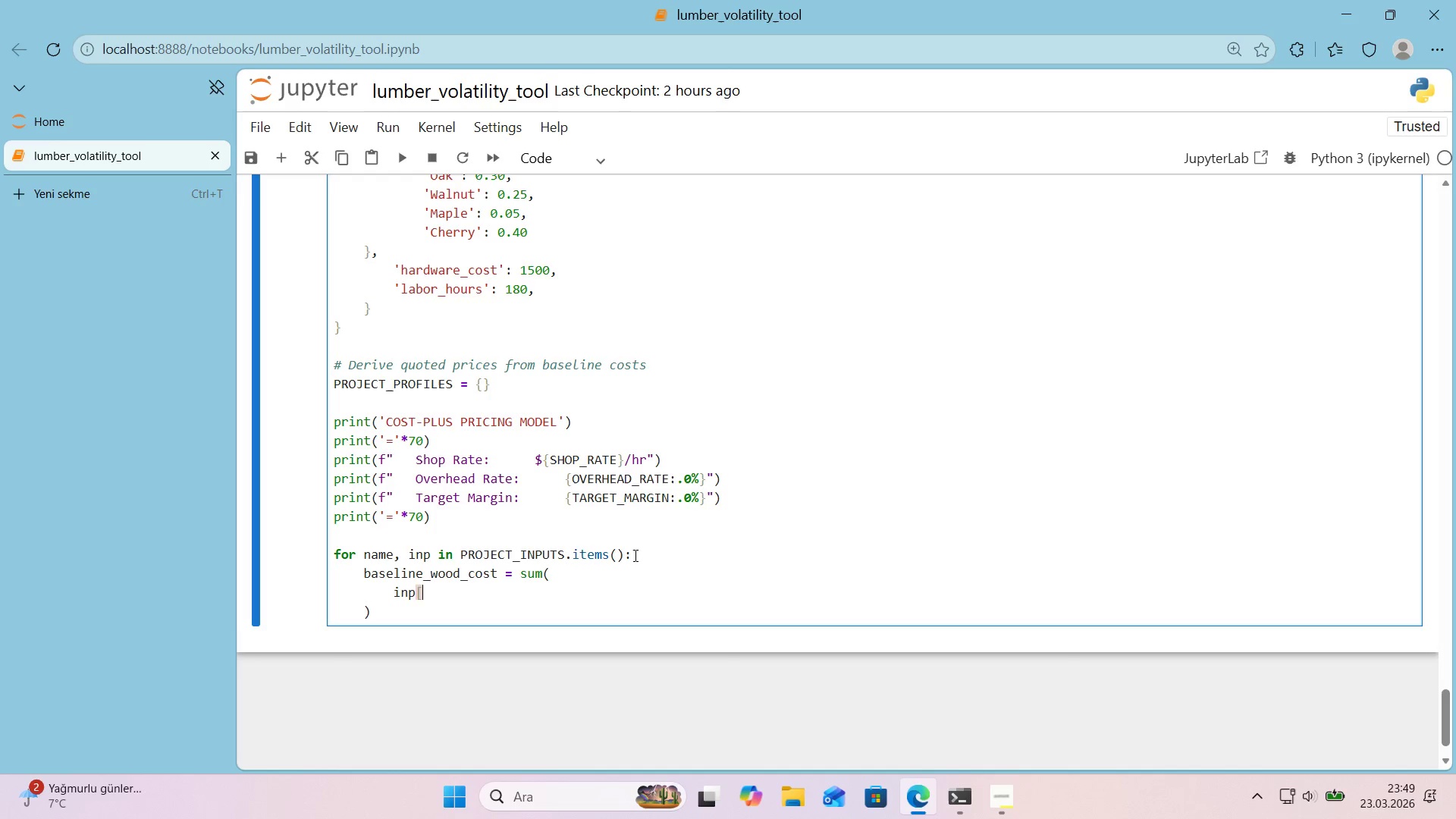 
key(Alt+Control+9)
 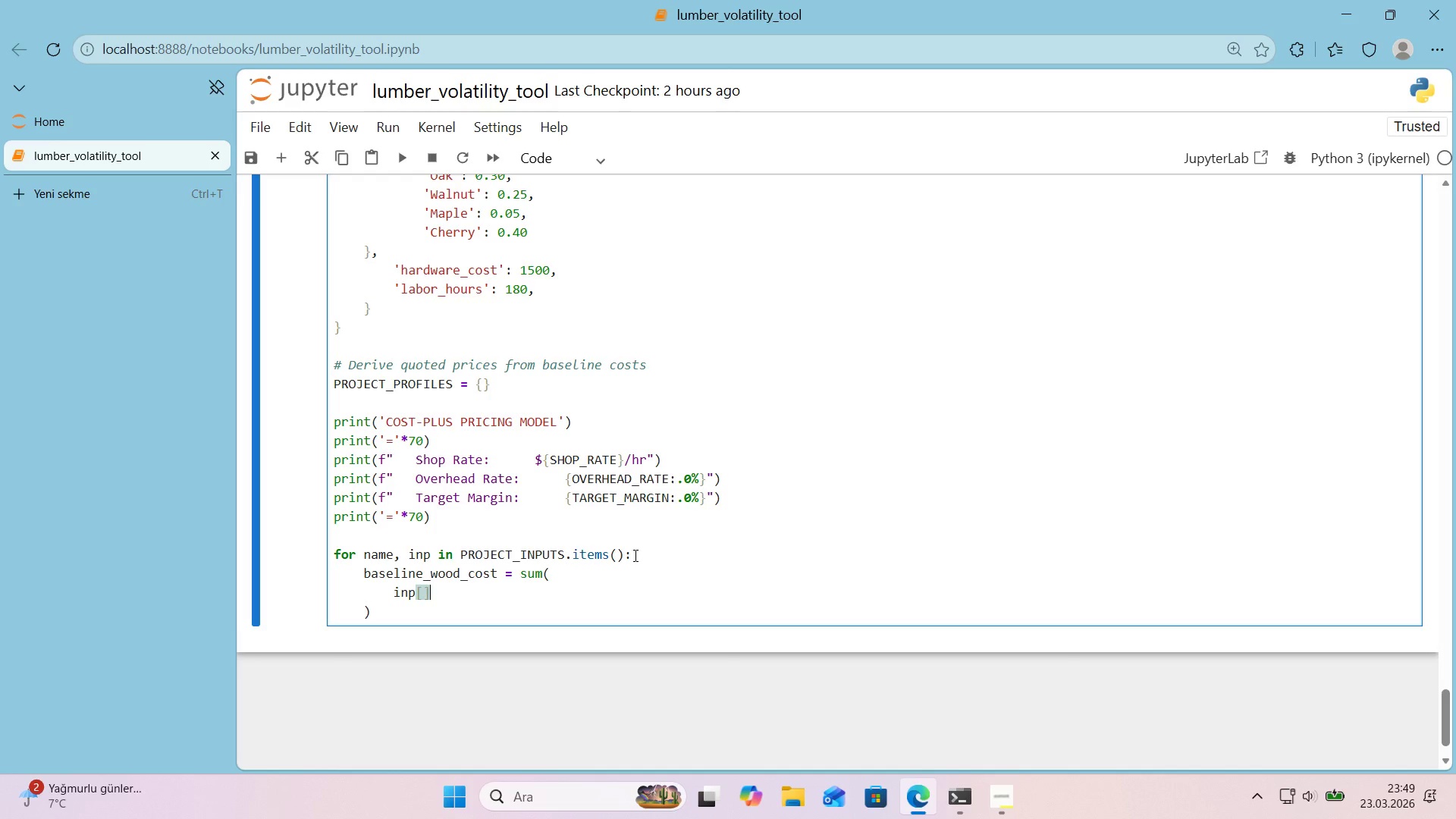 
key(ArrowLeft)
 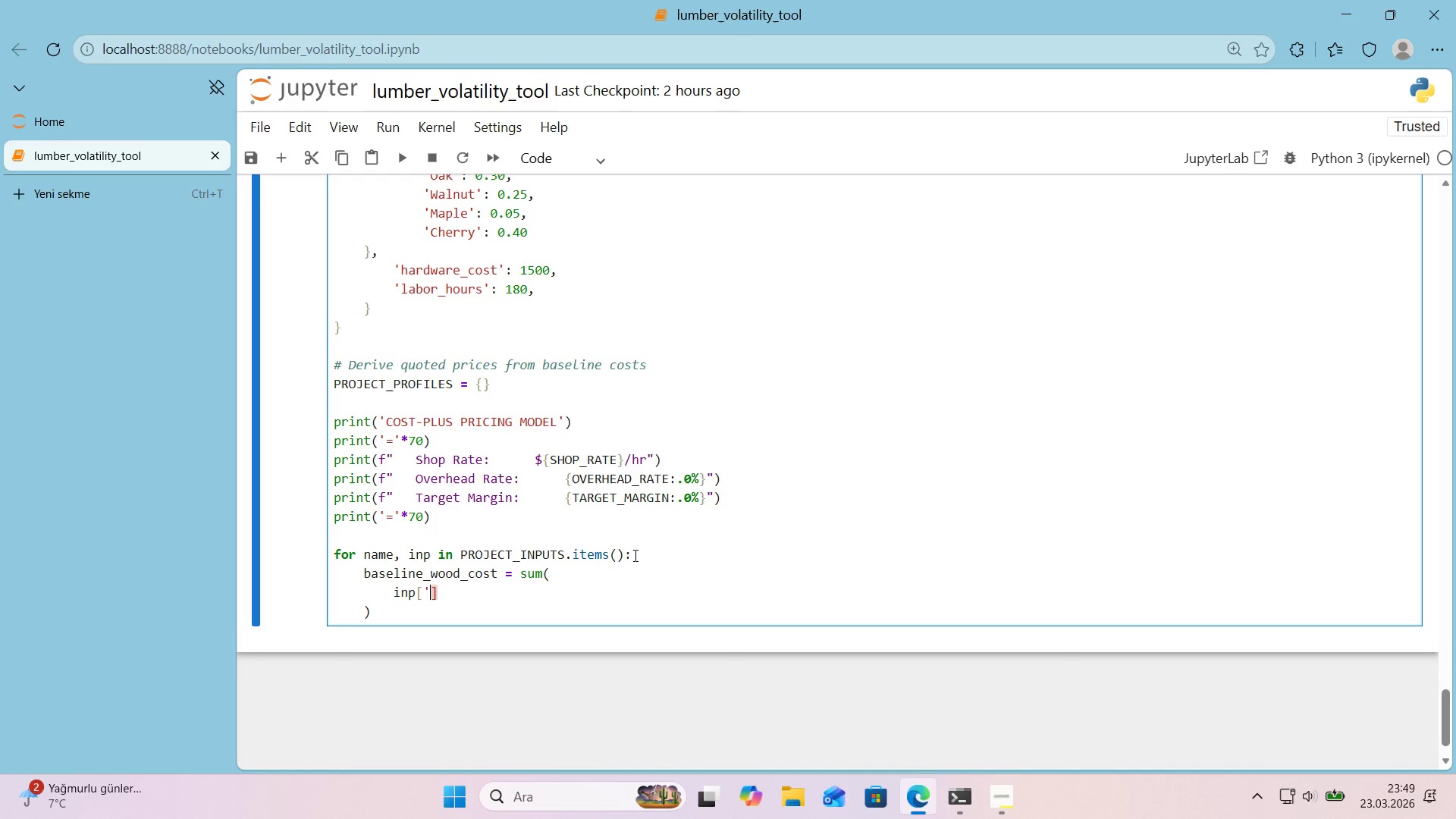 
type(@@)
 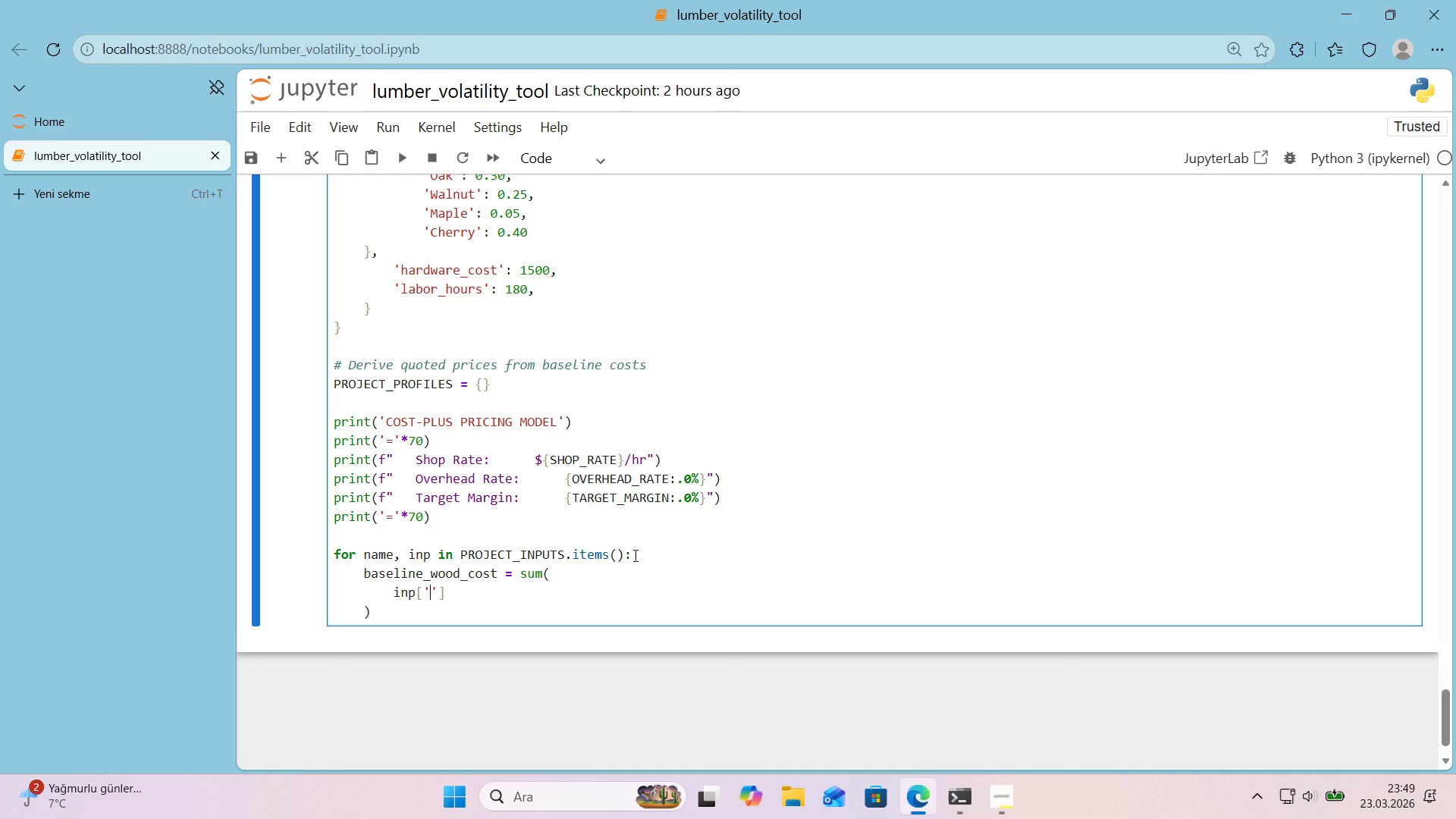 
key(ArrowLeft)
 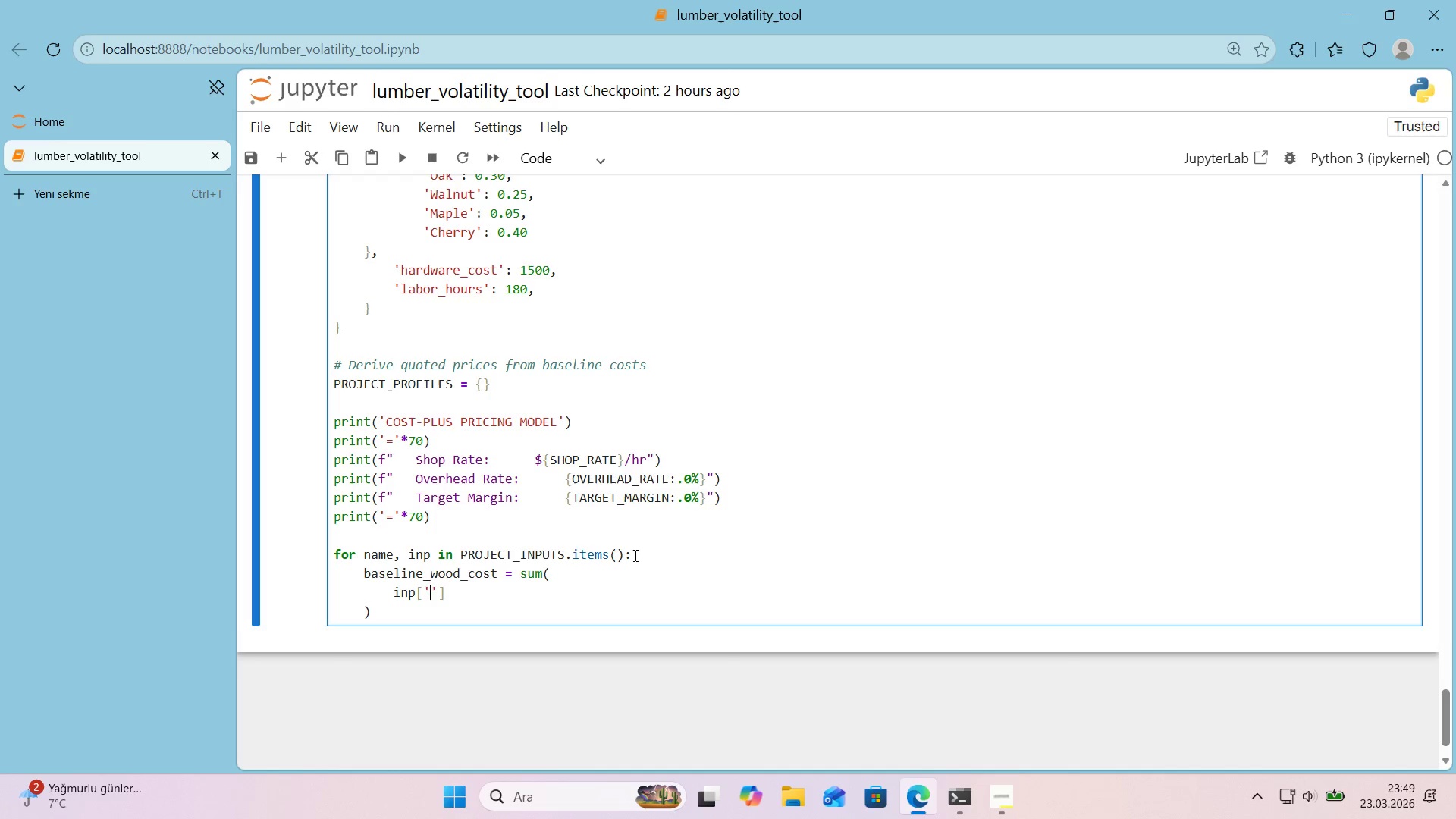 
type(board_feet)
 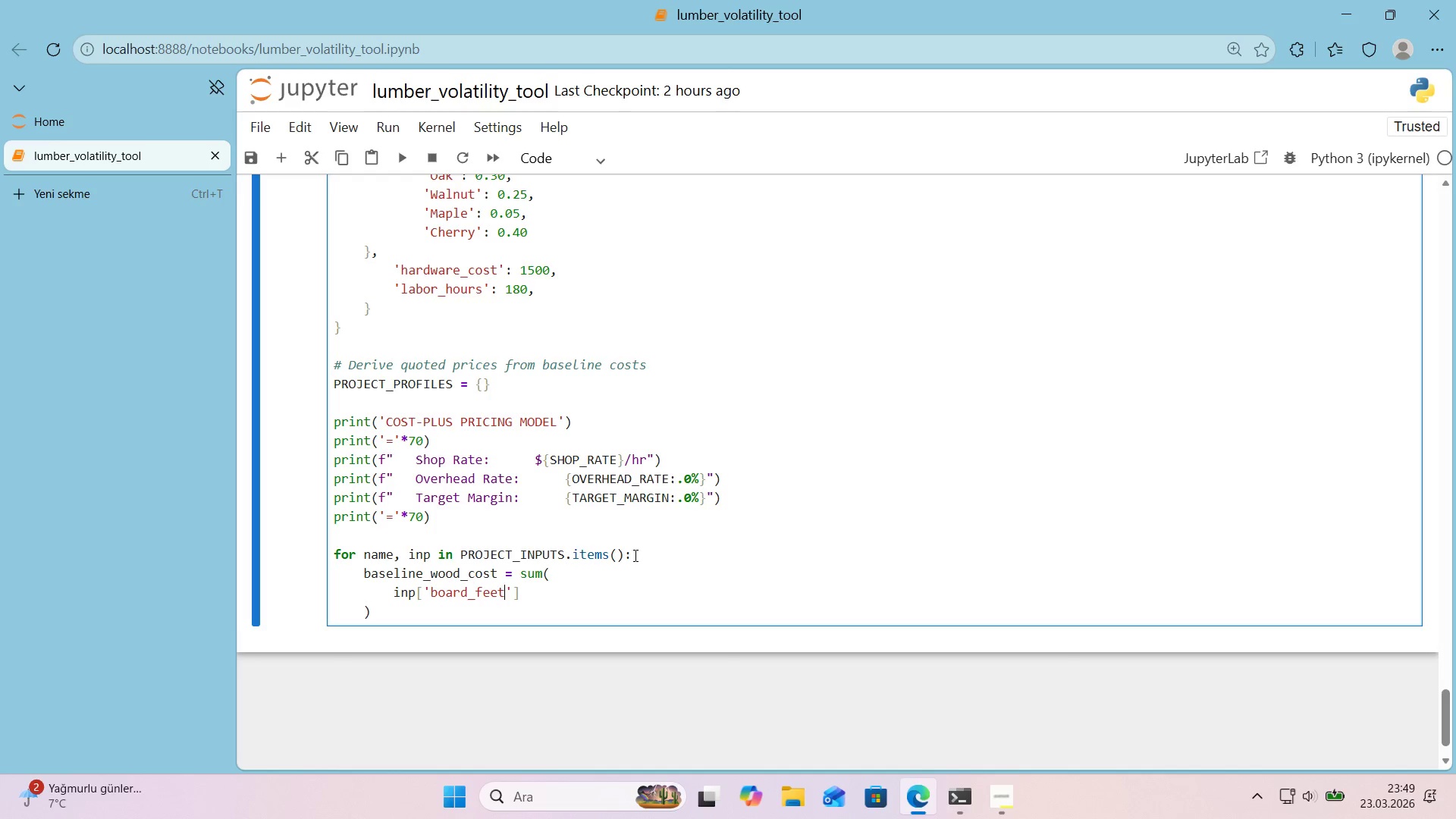 
key(ArrowRight)
 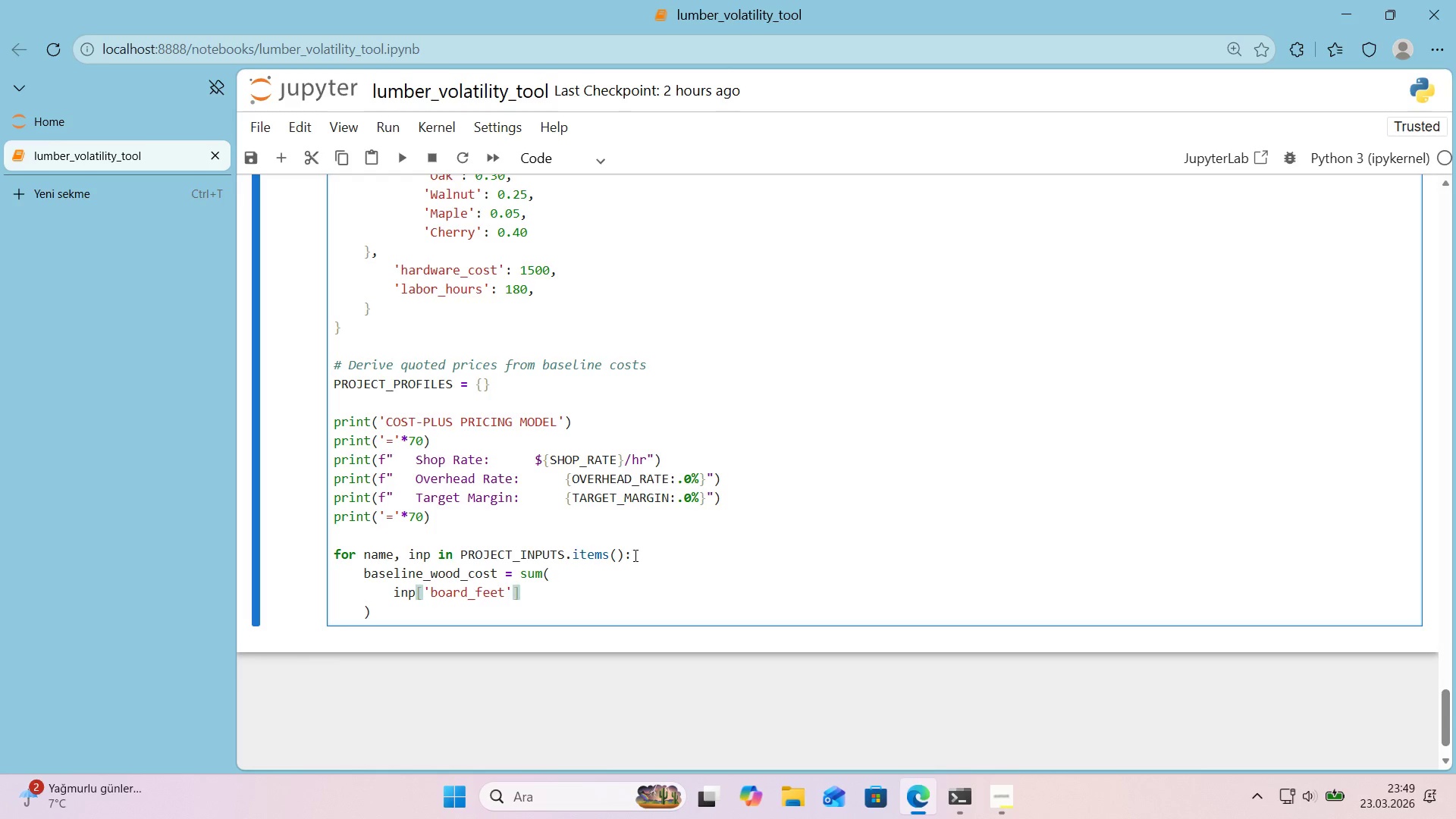 
key(ArrowRight)
 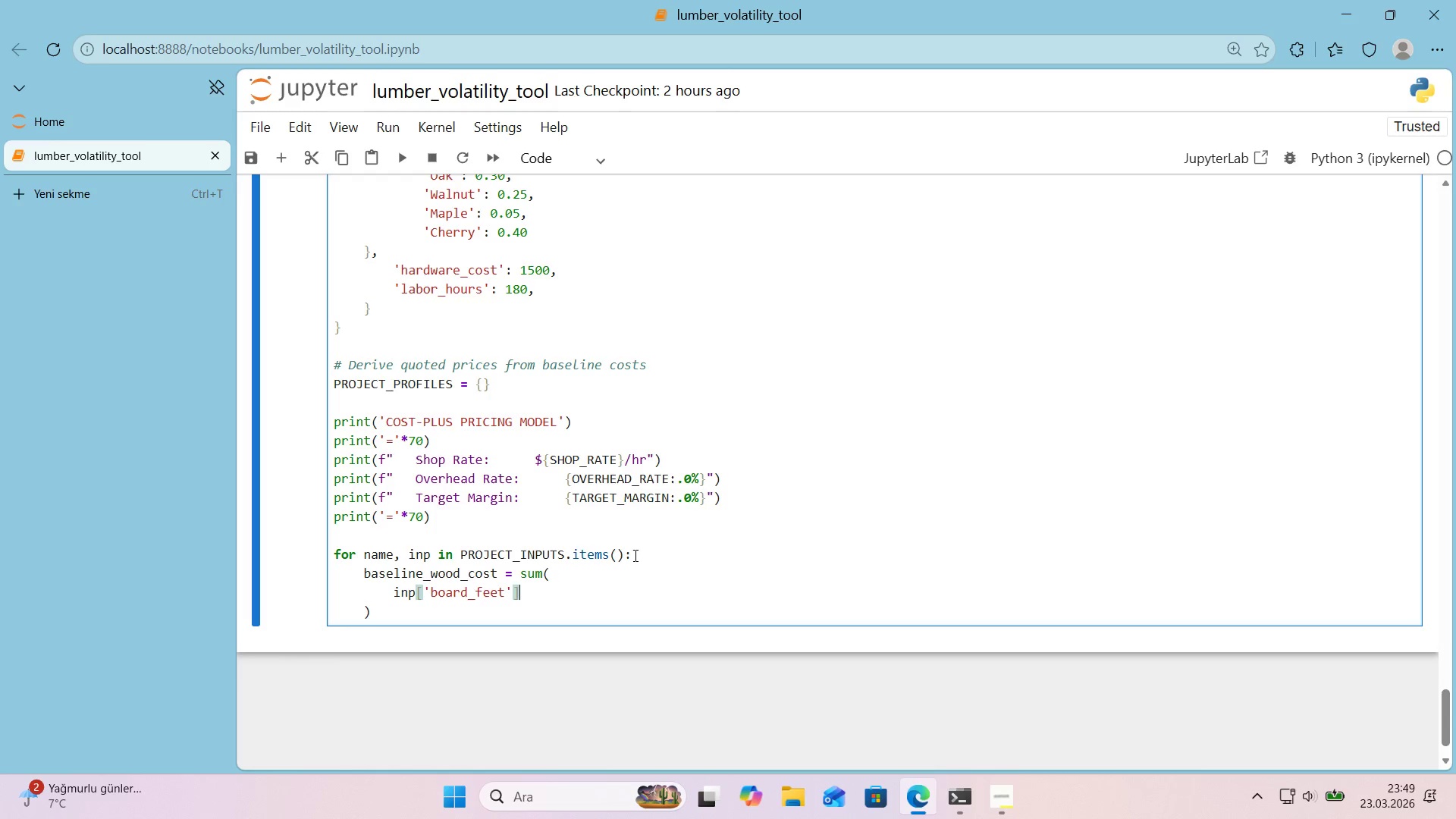 
type( * 'np)
 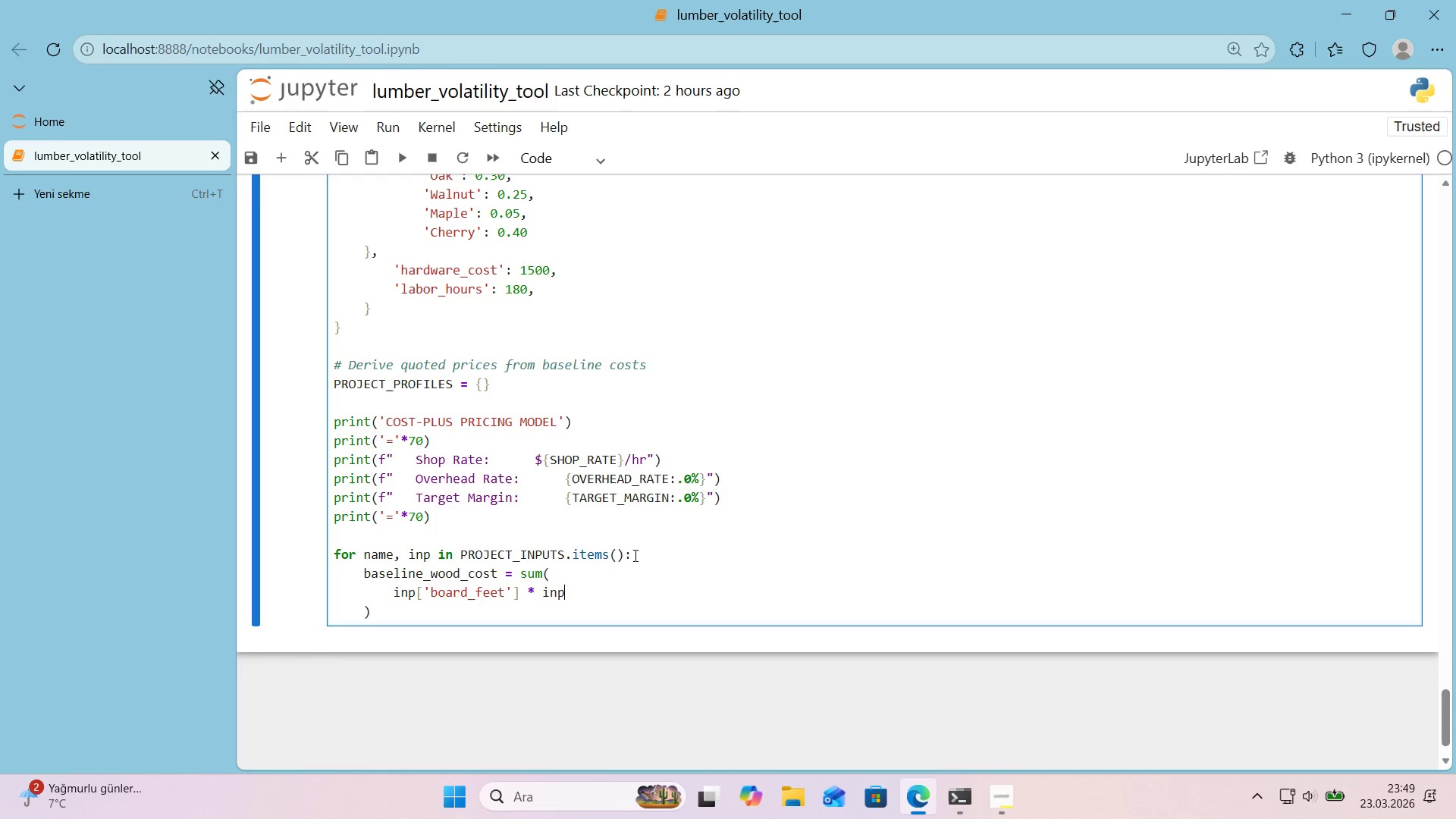 
key(Alt+Control+8)
 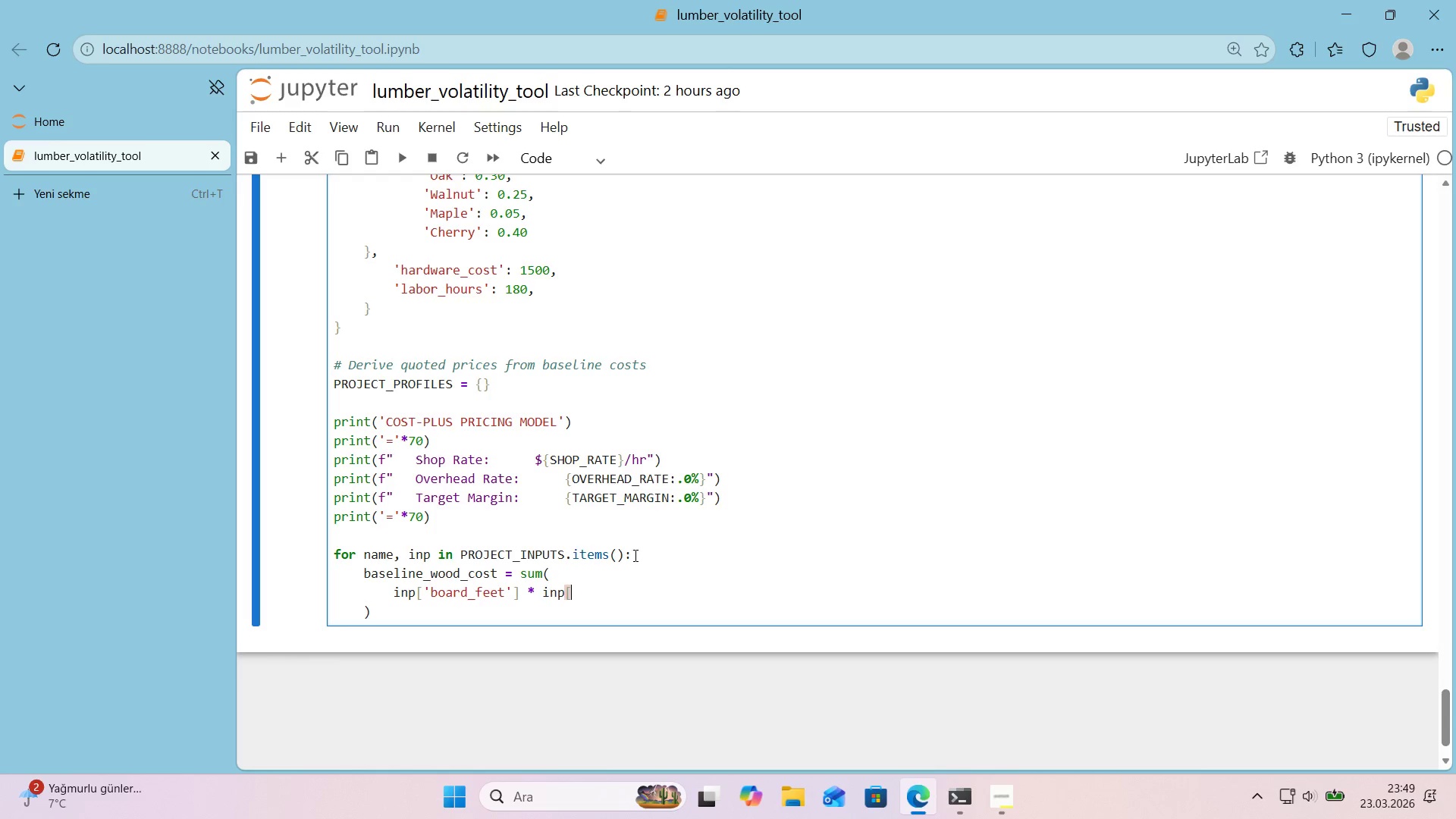 
key(Alt+Control+9)
 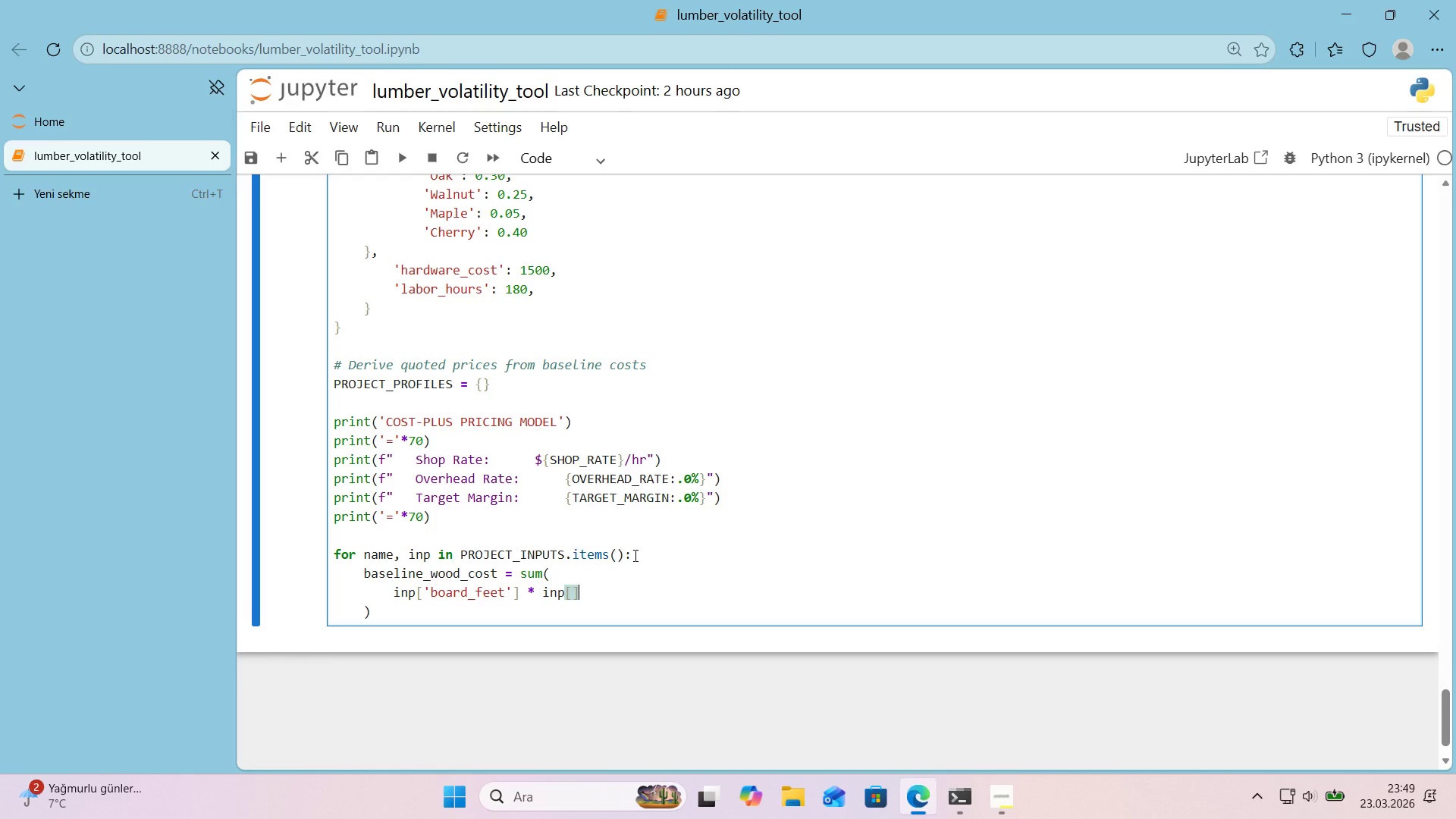 
key(ArrowLeft)
 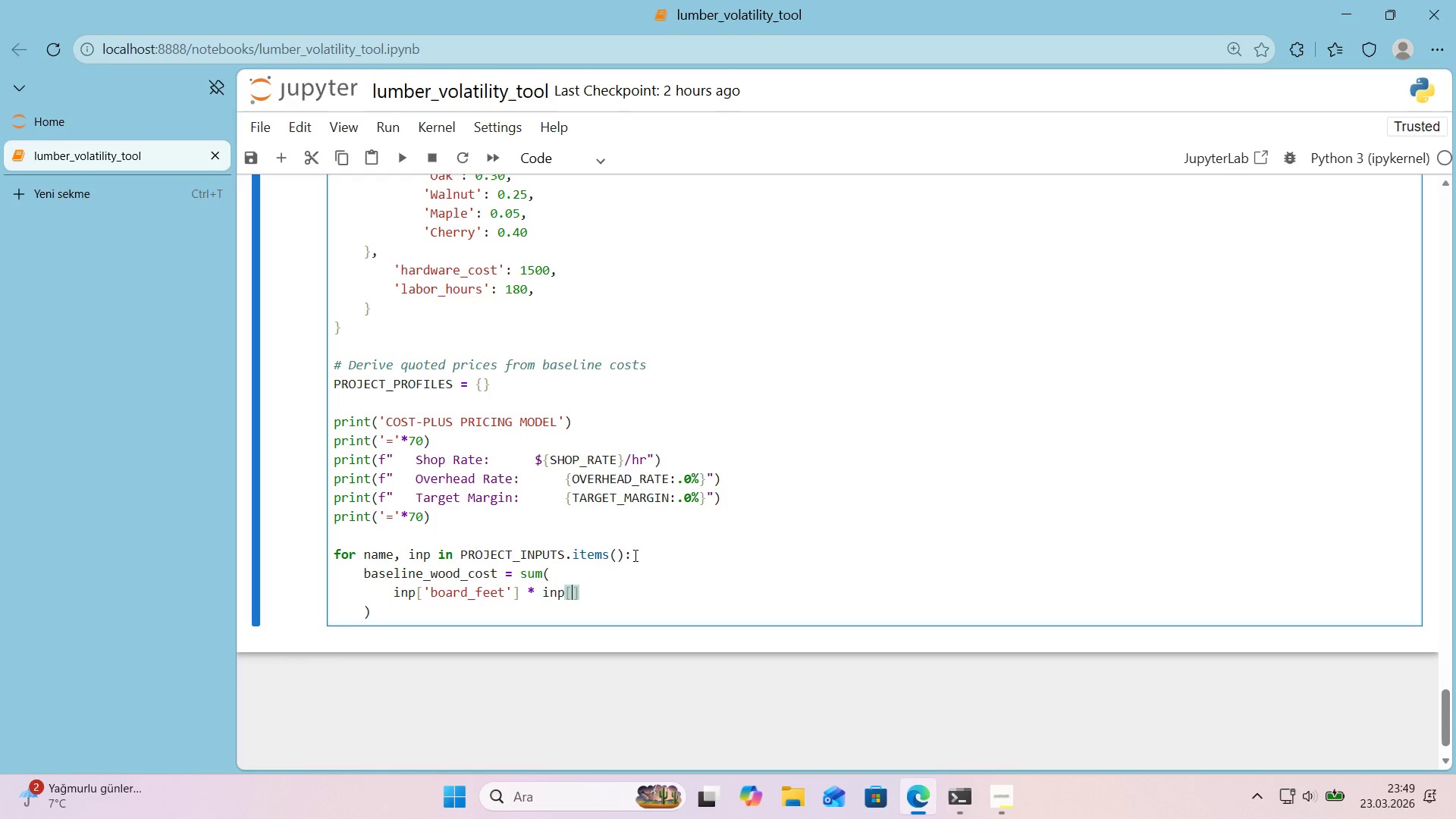 
type(@@)
 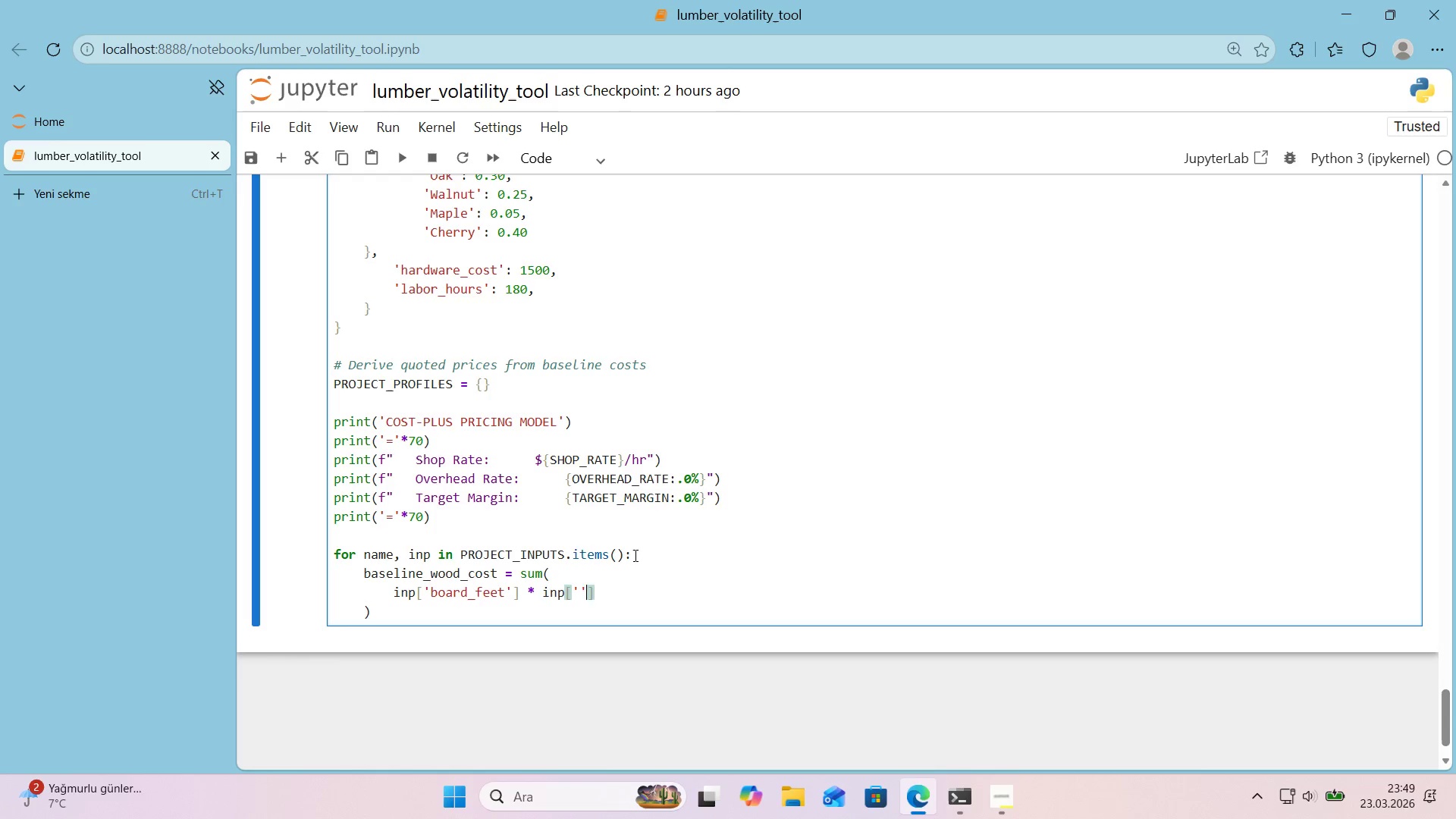 
key(ArrowLeft)
 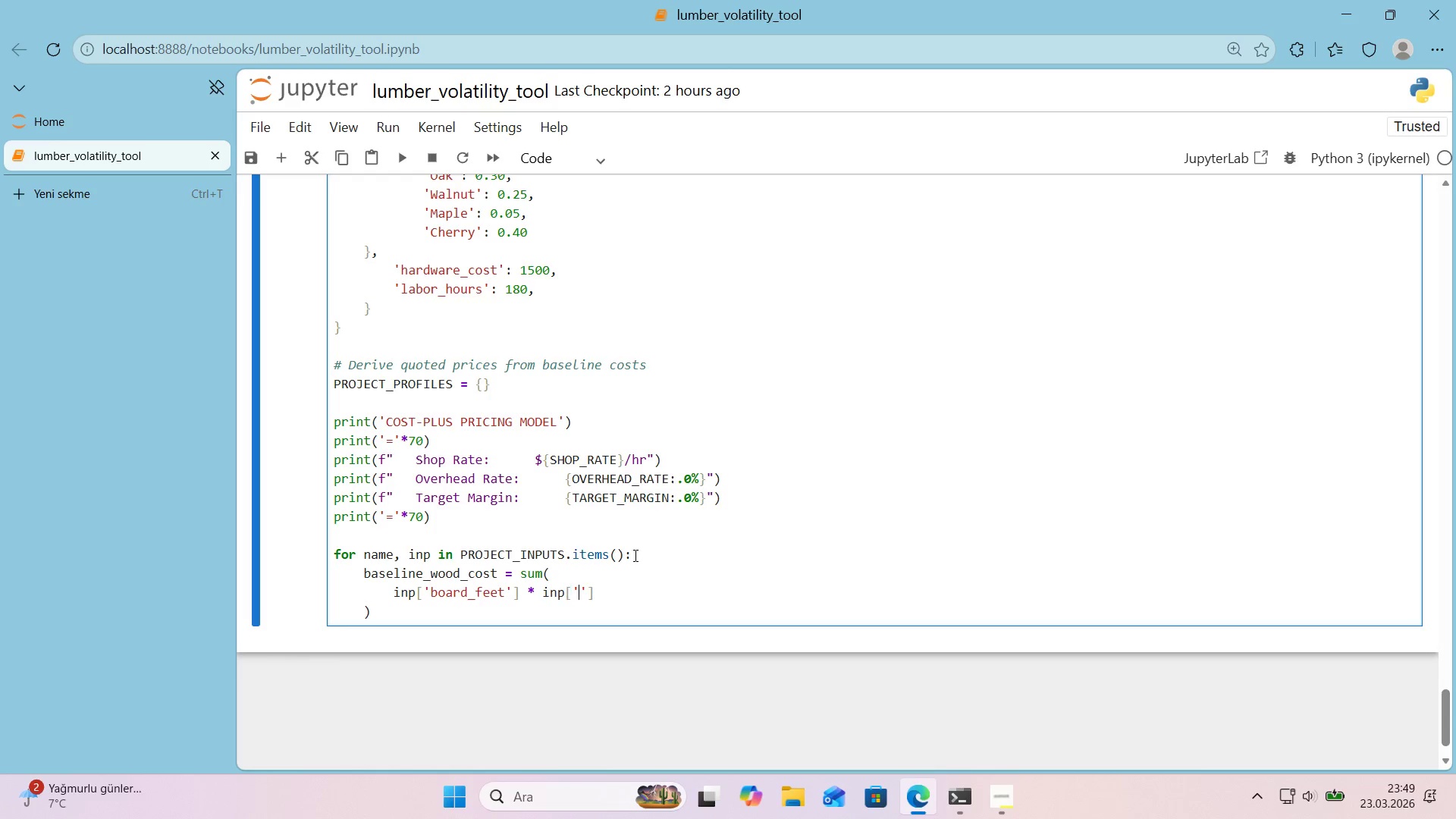 
type(wood_breakdown)
 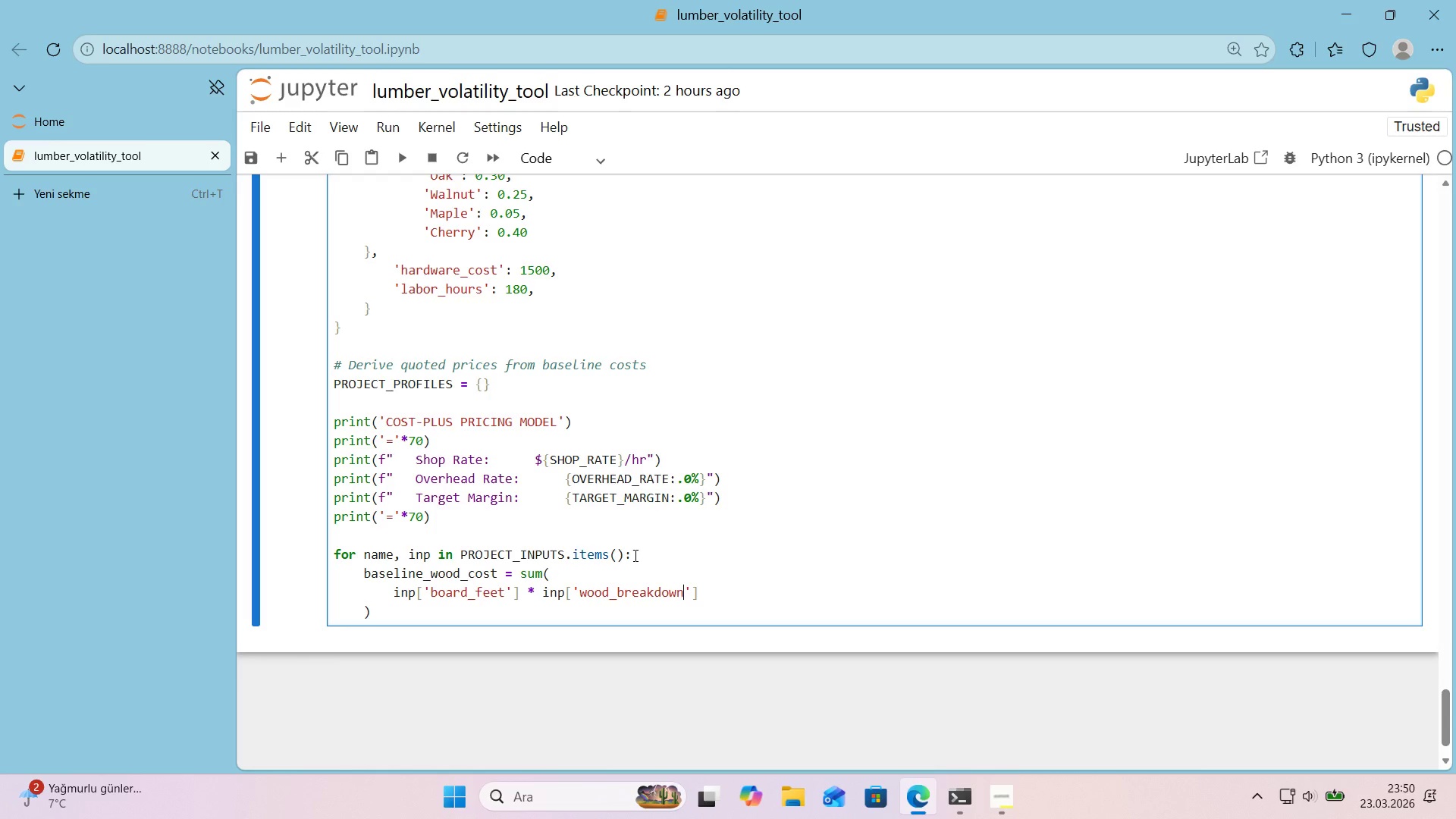 
key(ArrowRight)
 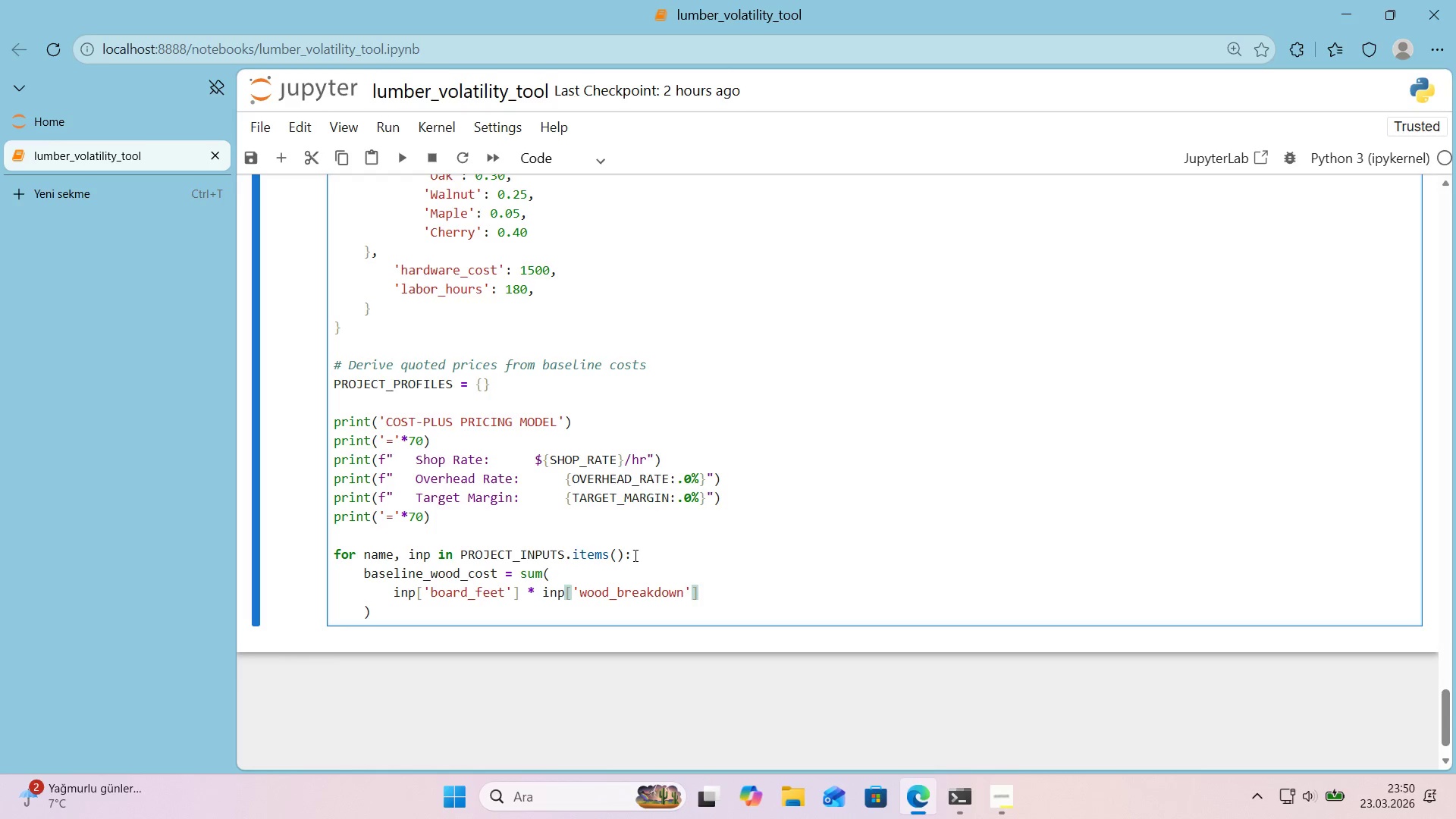 
key(ArrowRight)
 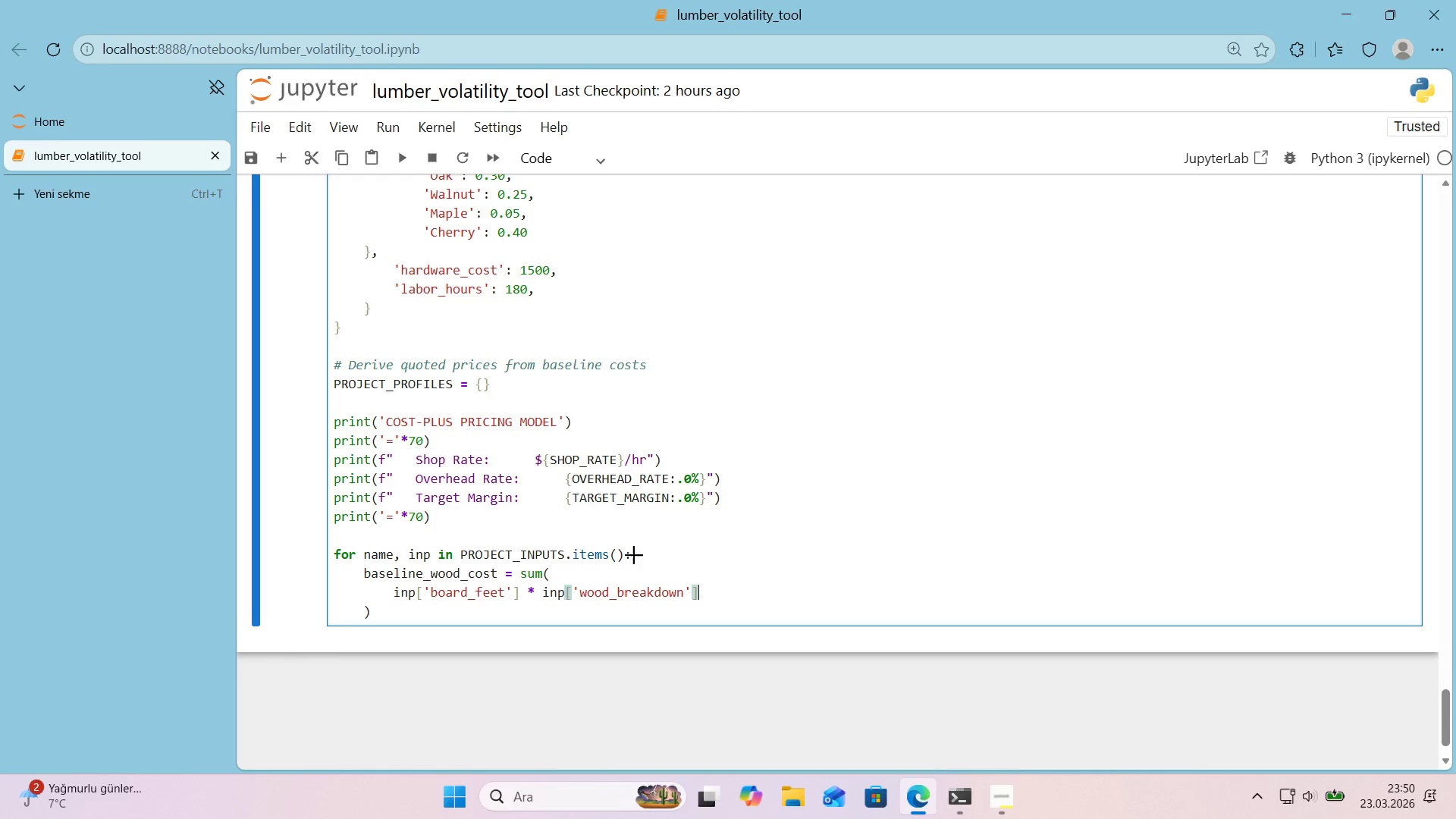 
key(Alt+Control+8)
 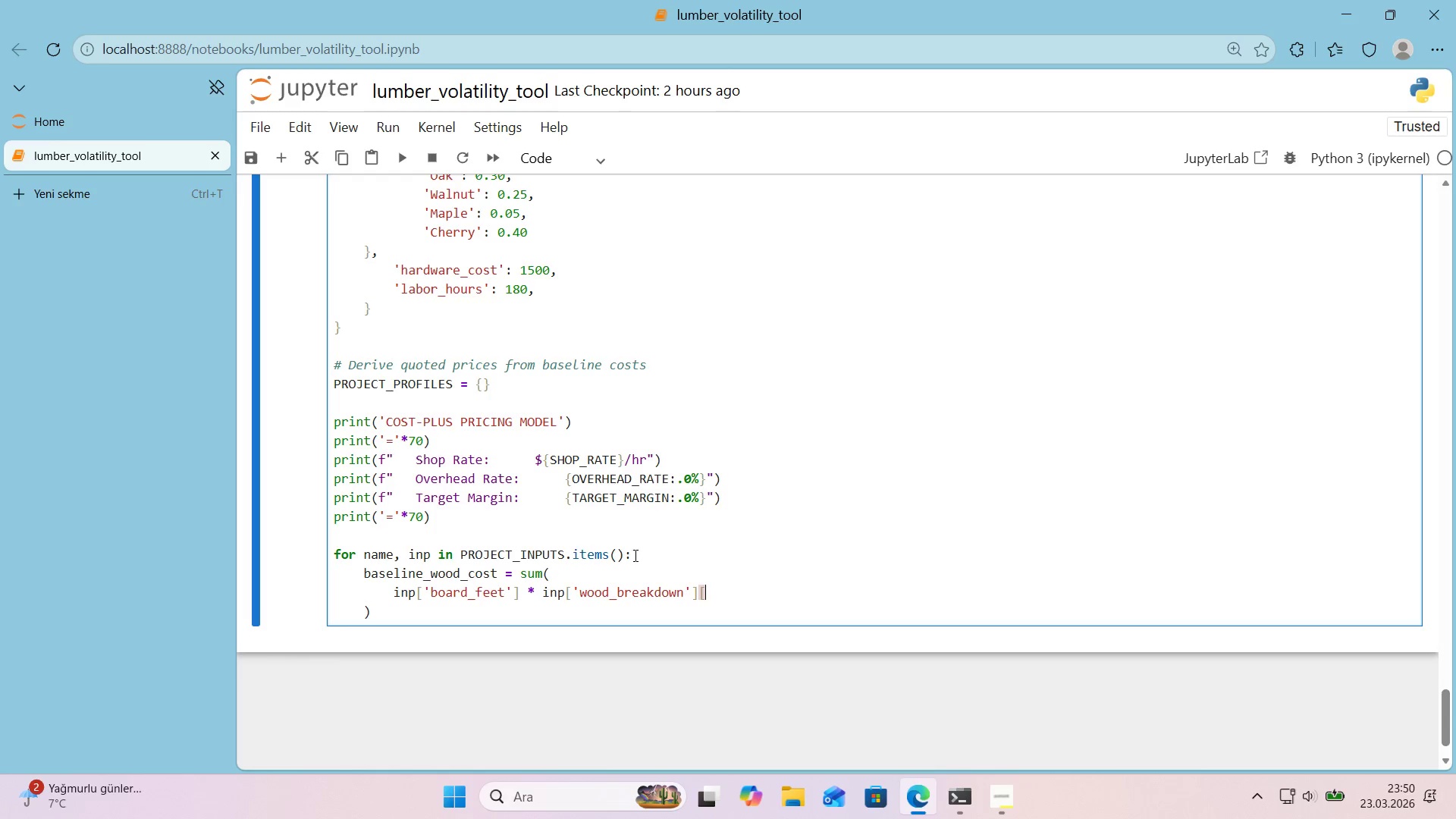 
key(Alt+Control+9)
 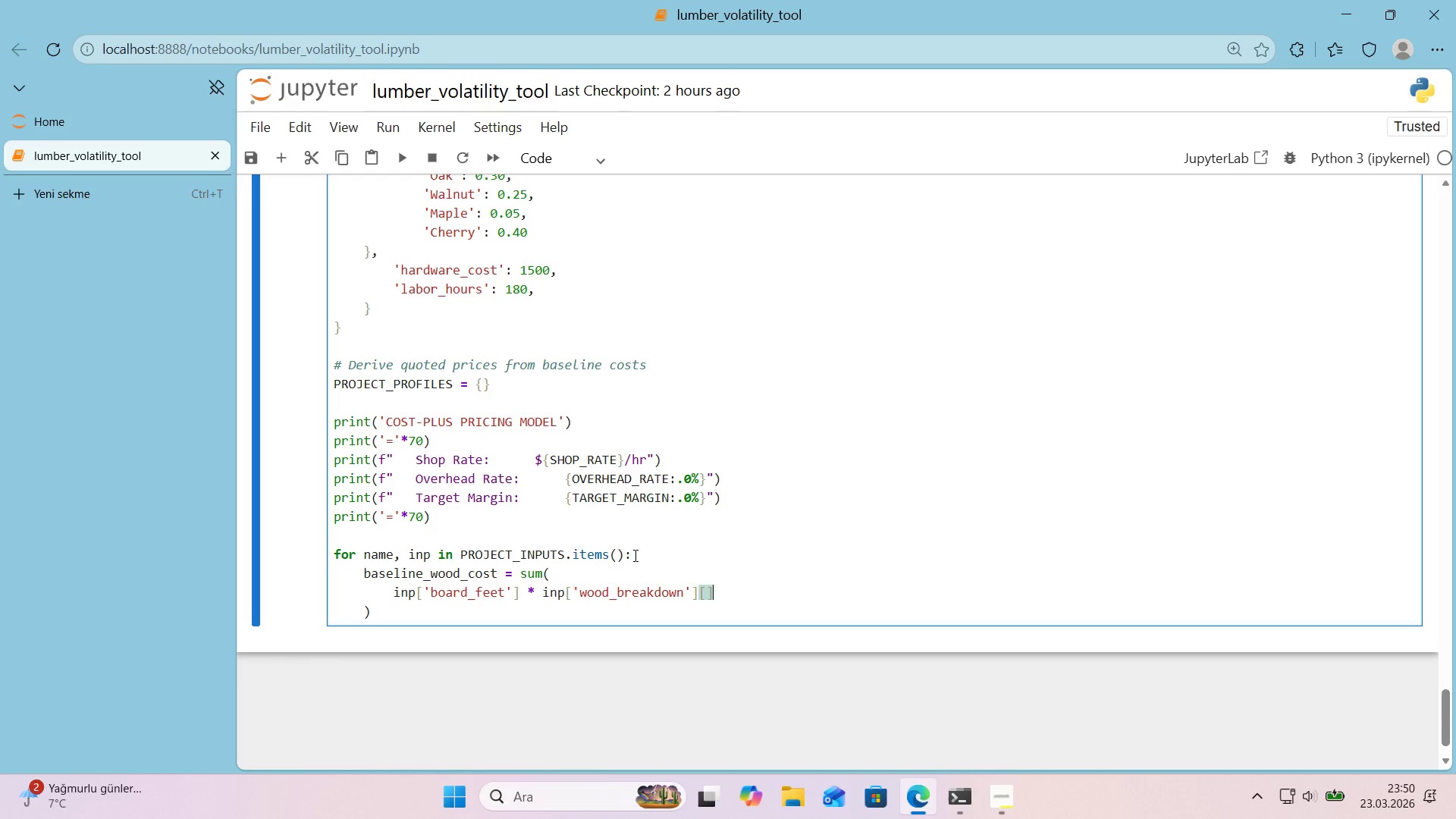 
key(ArrowLeft)
 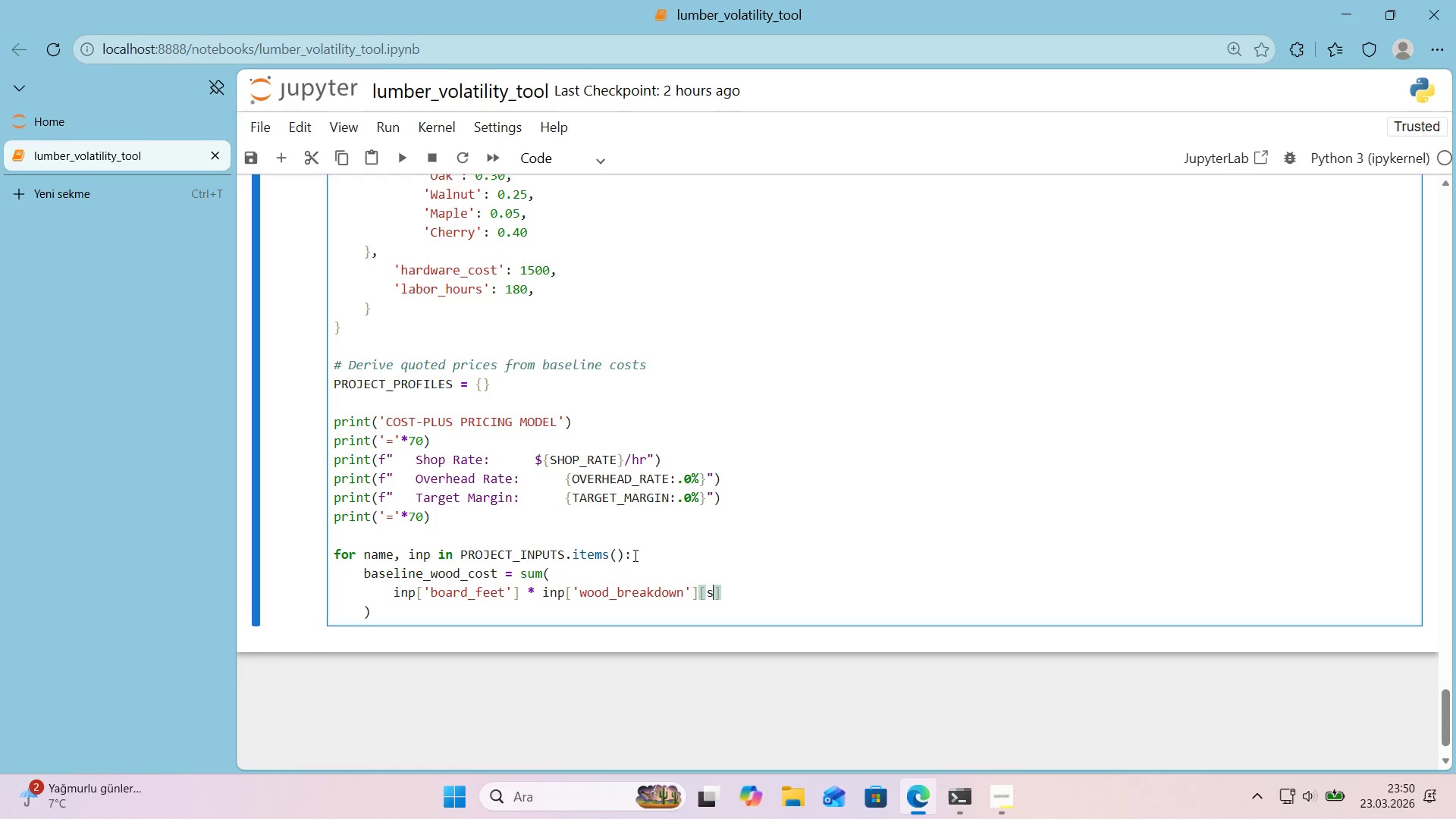 
type(sp)
 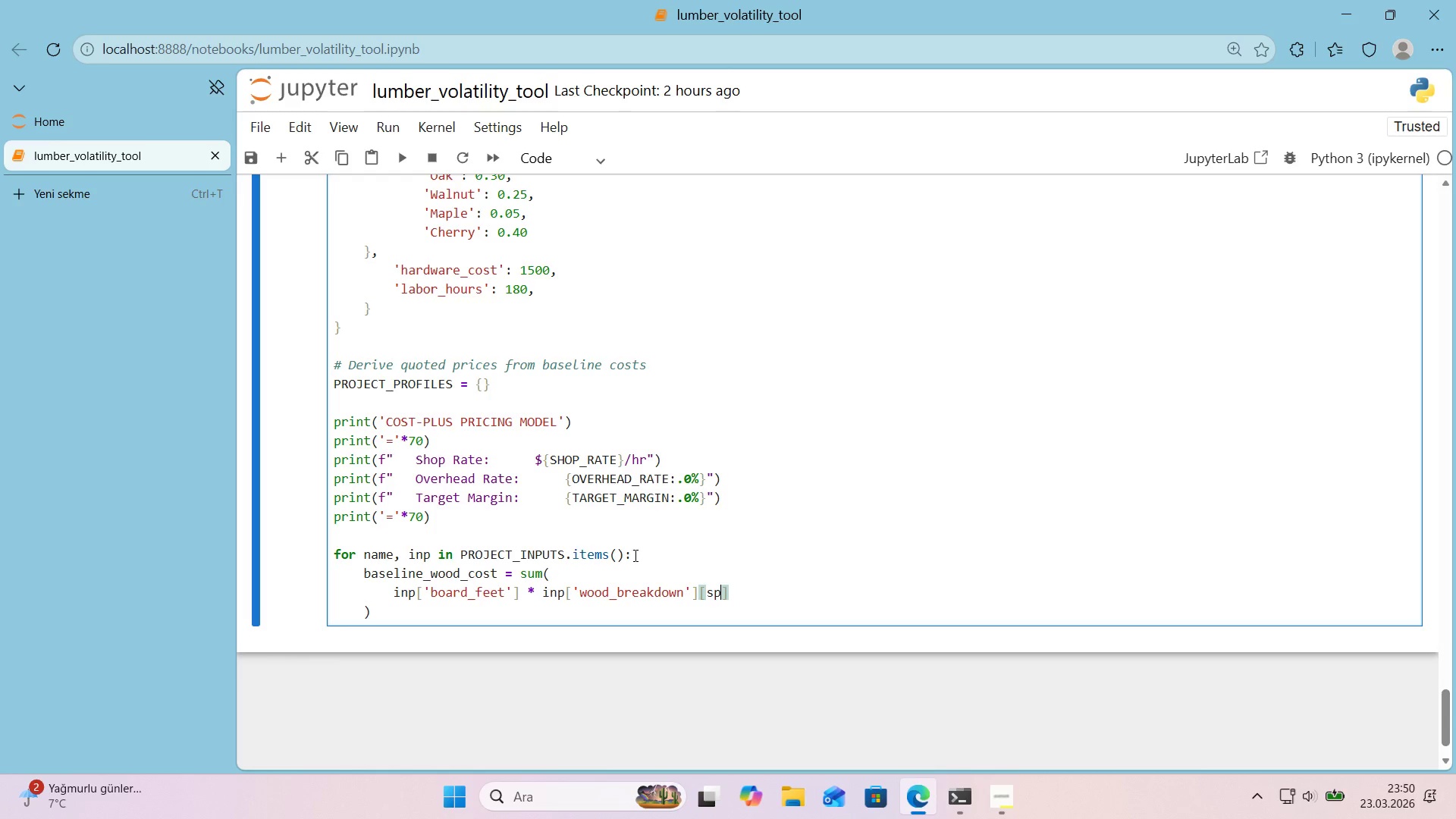 
key(ArrowRight)
 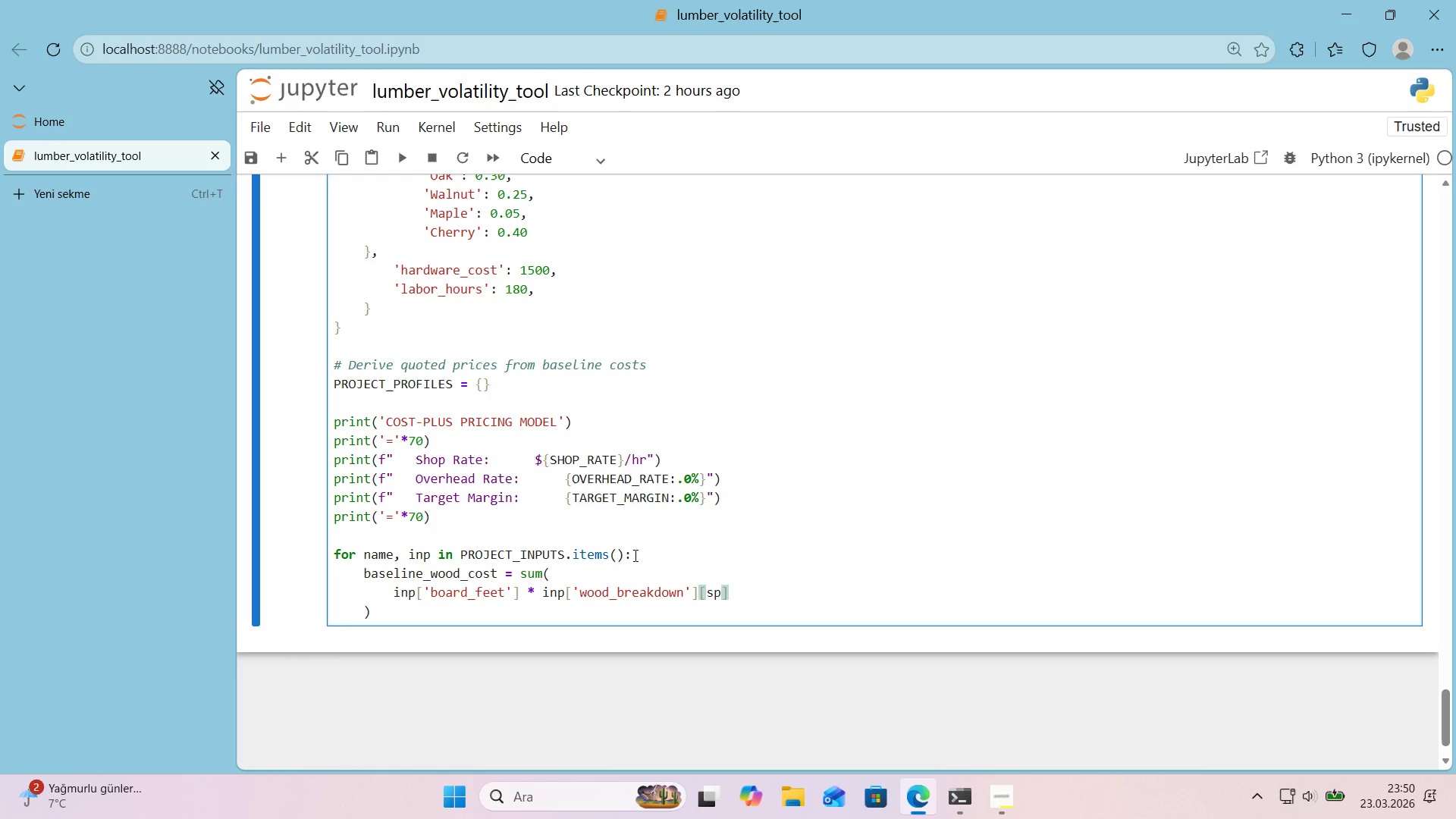 
type( * base_pr'ces)
 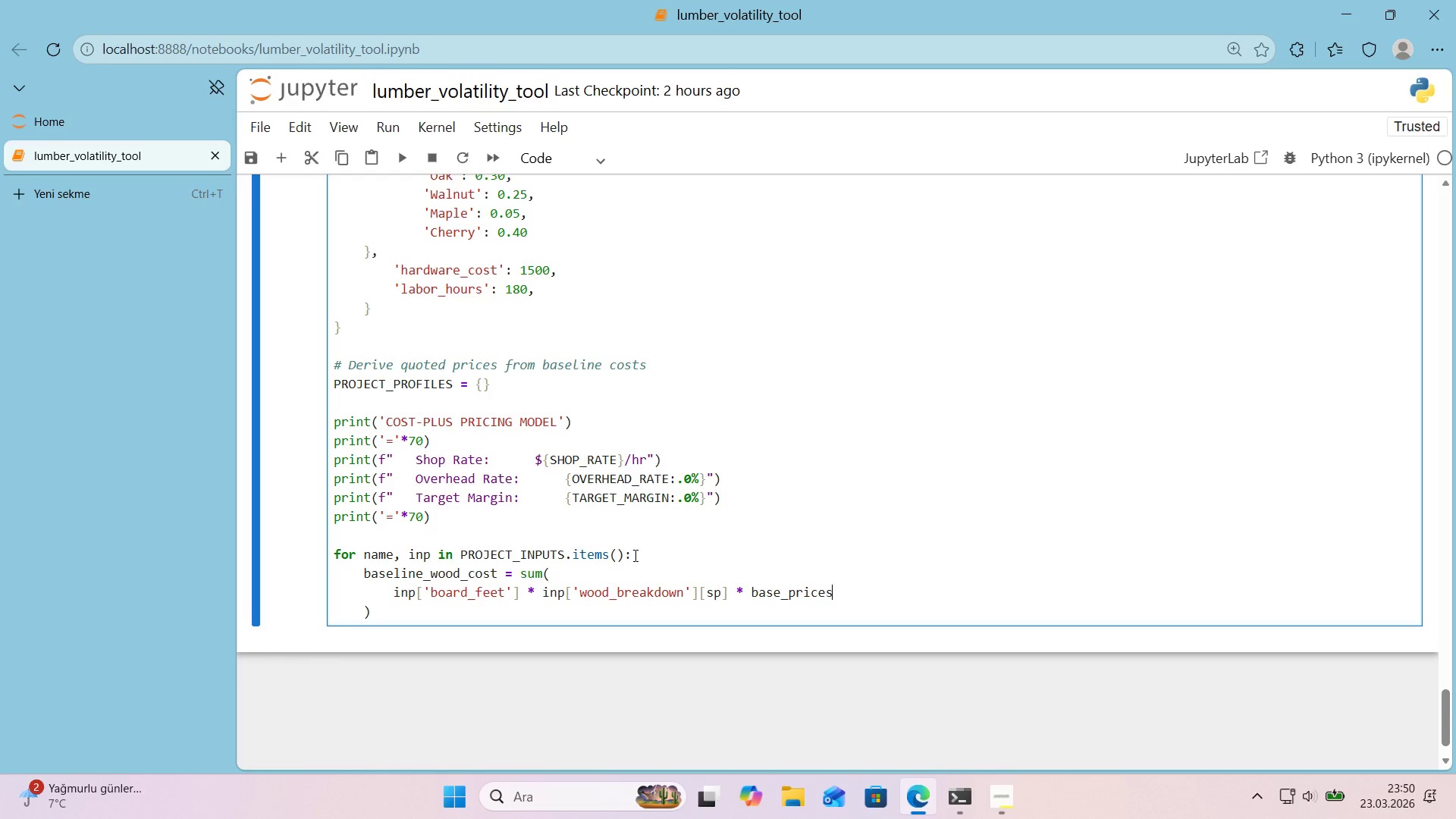 
key(Alt+Control+8)
 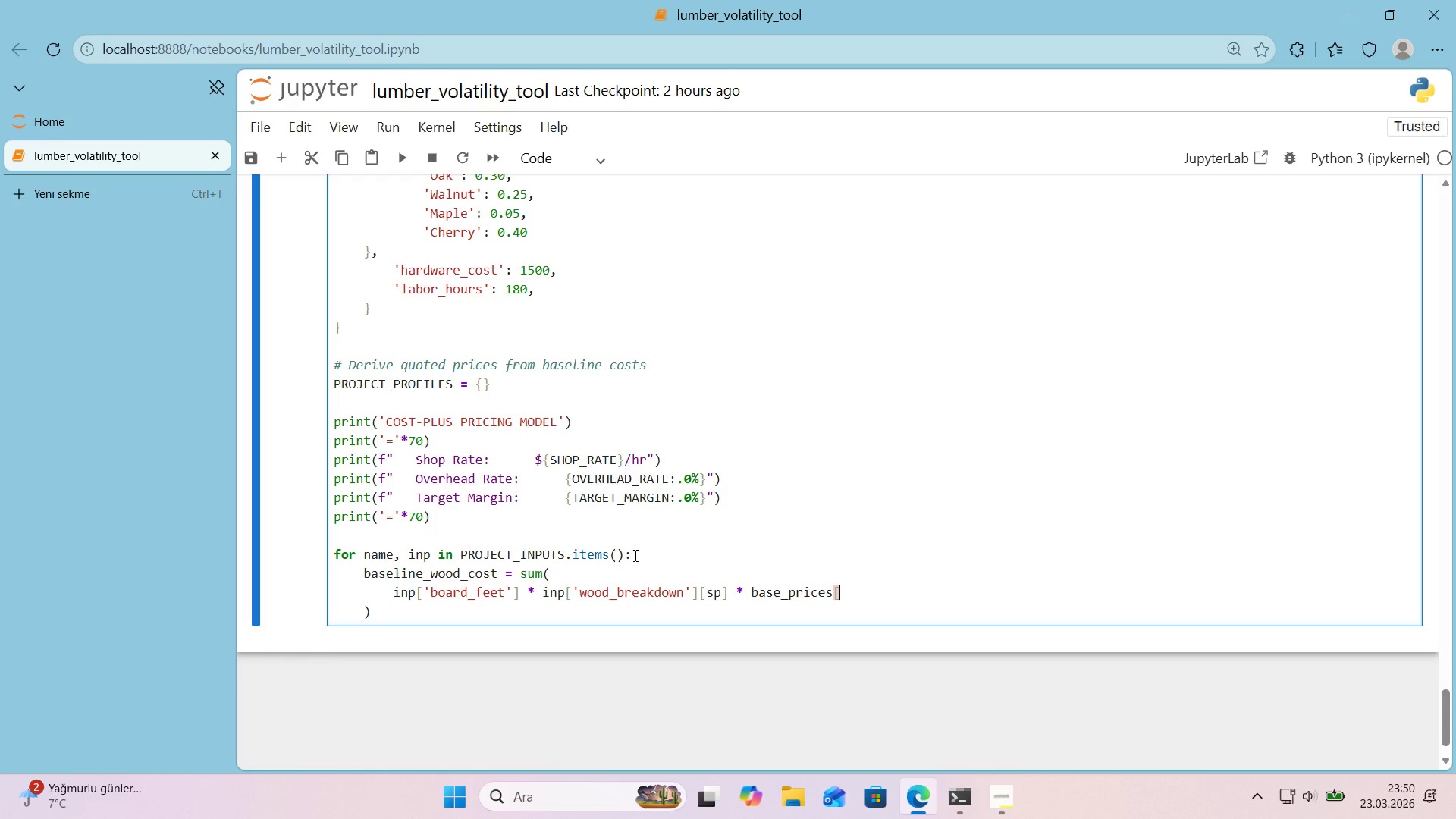 
key(Alt+Control+9)
 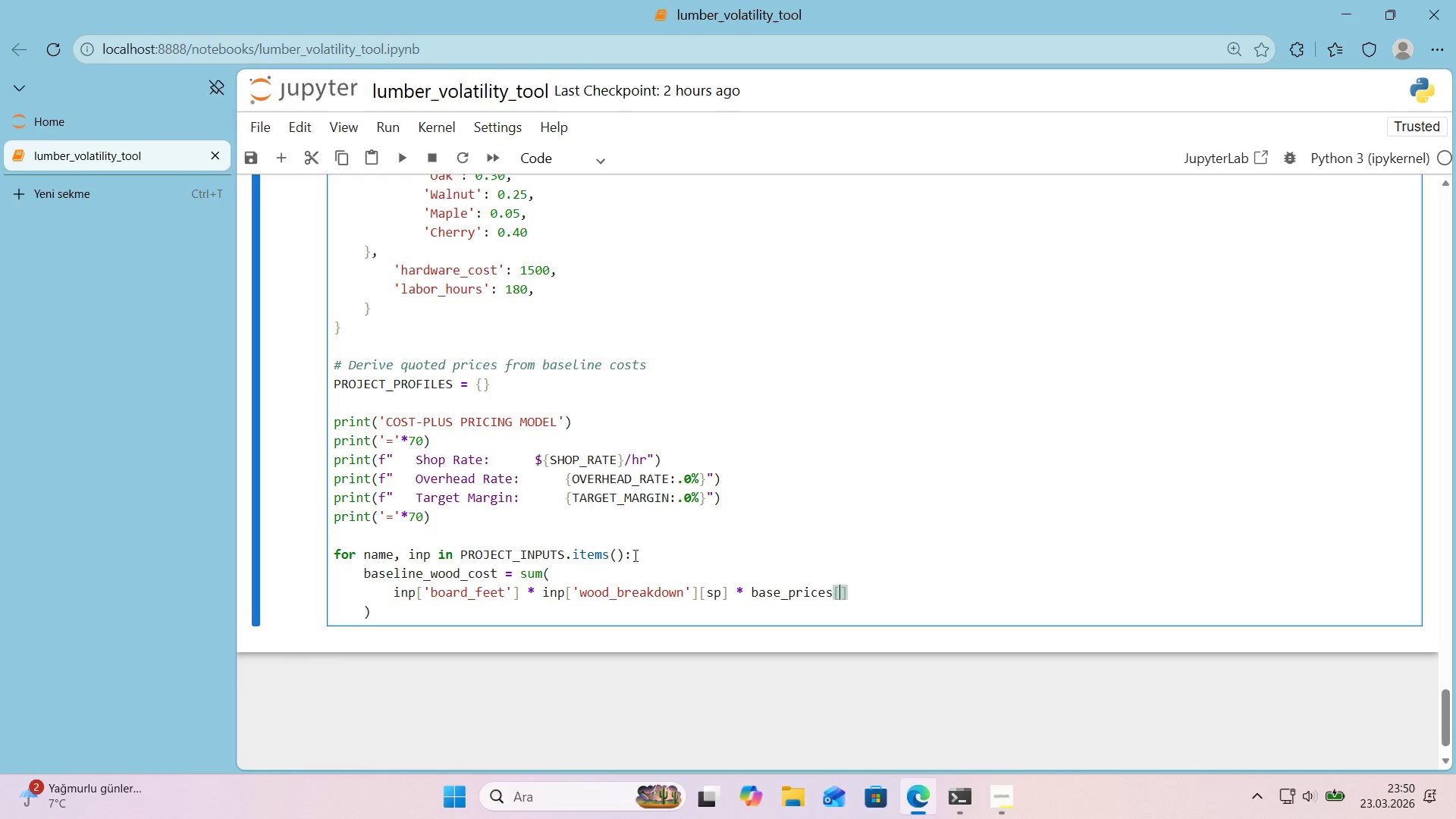 
key(ArrowLeft)
 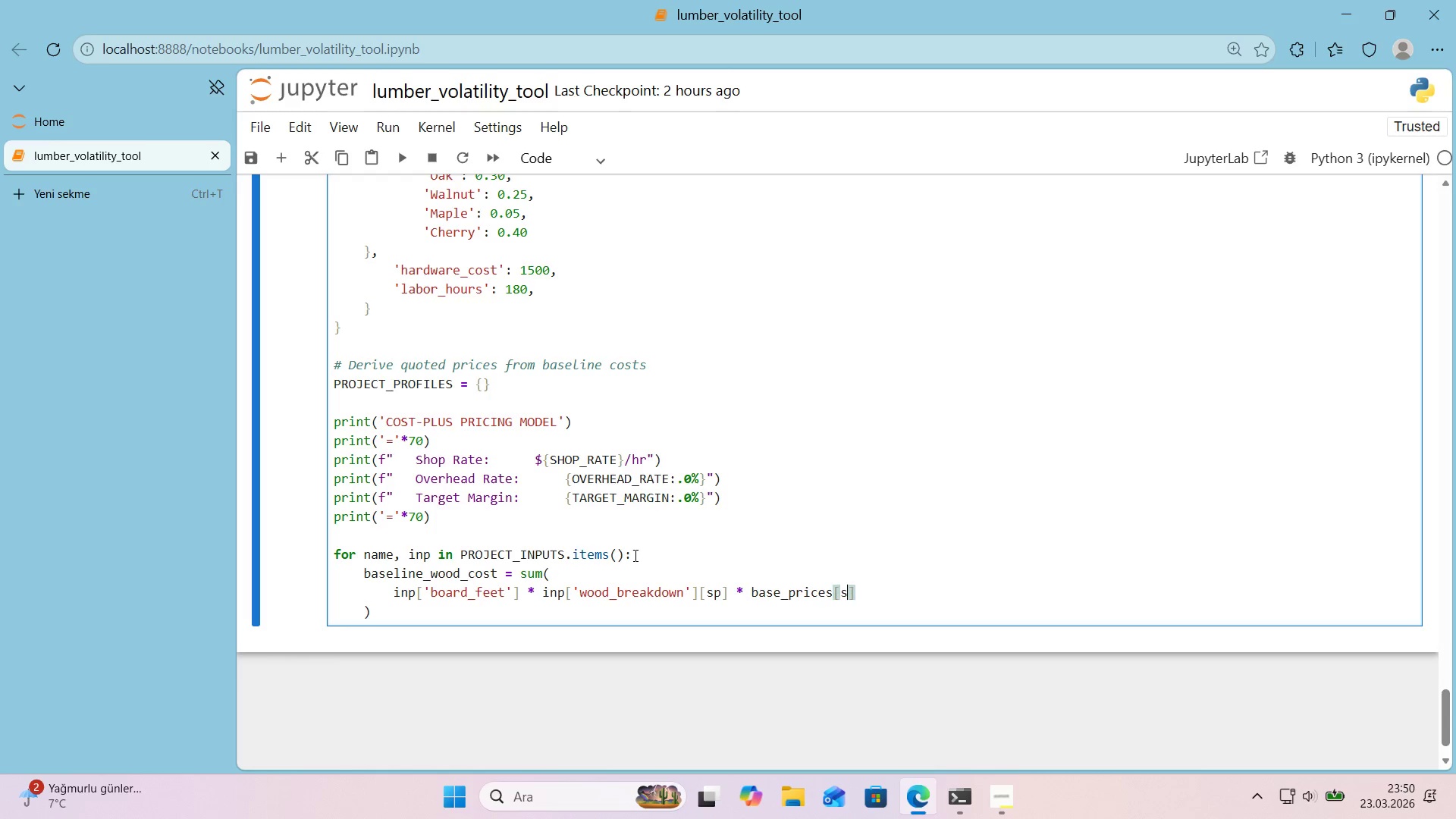 
type(sp)
 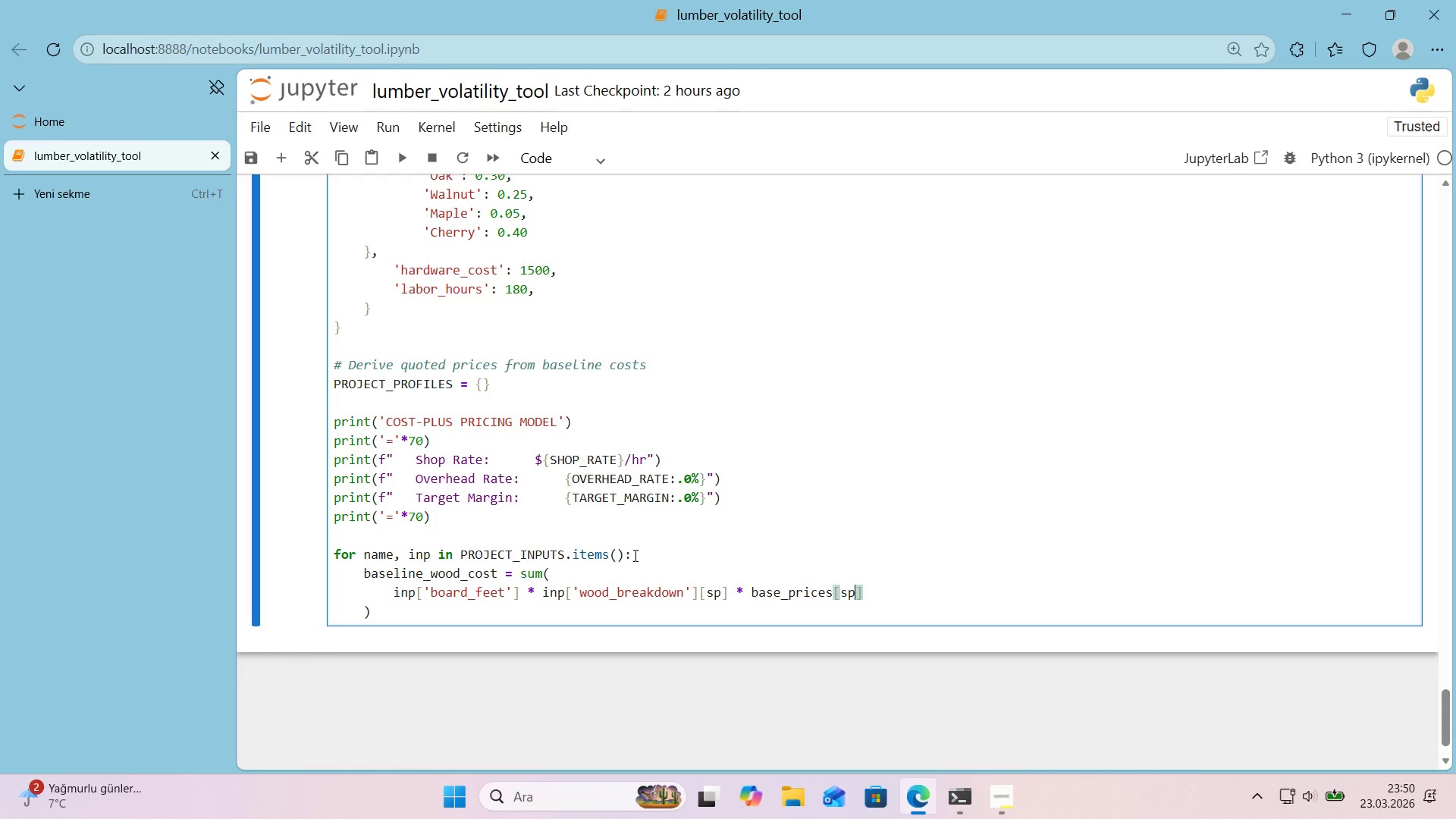 
key(ArrowRight)
 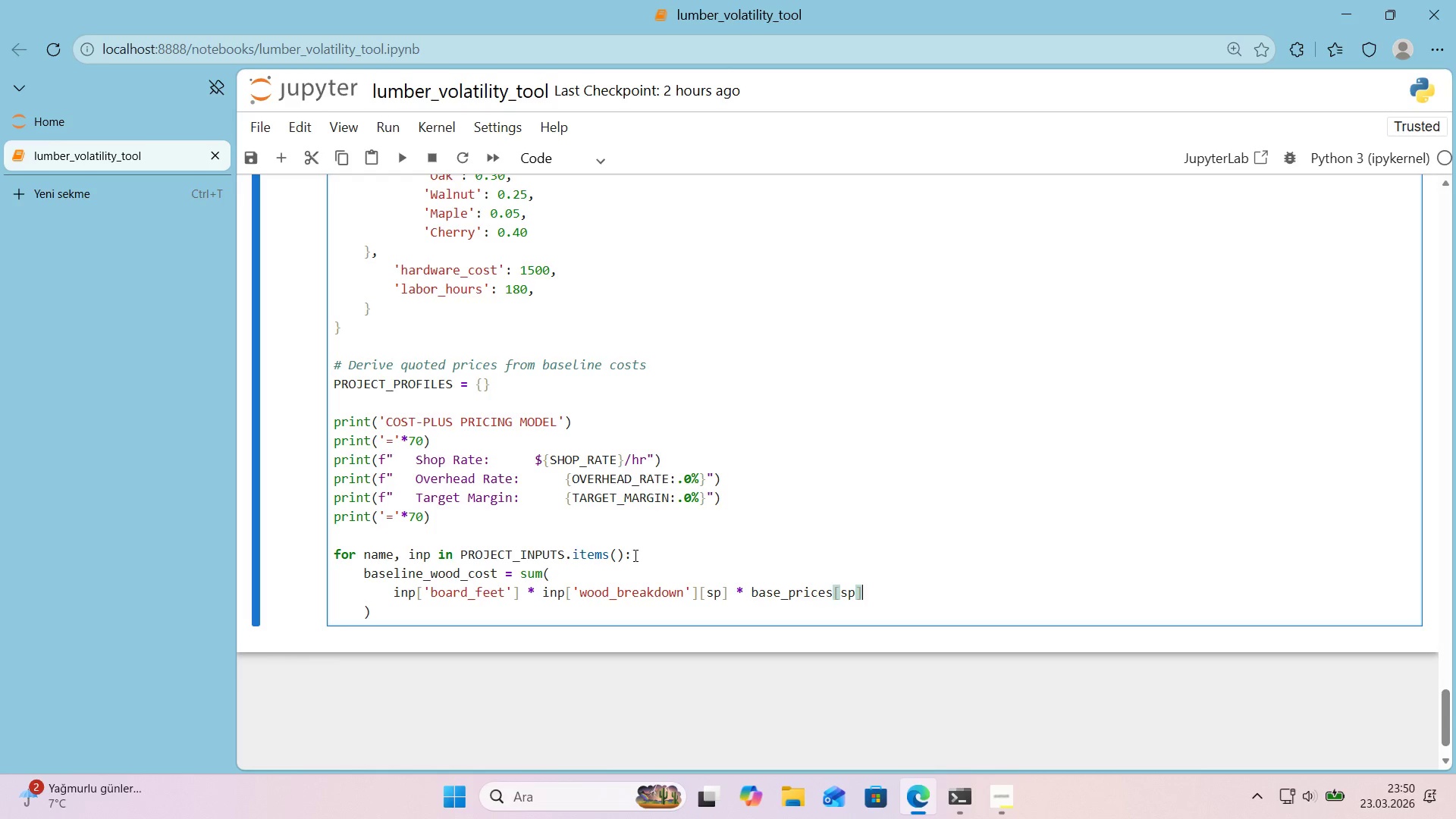 
key(Enter)
 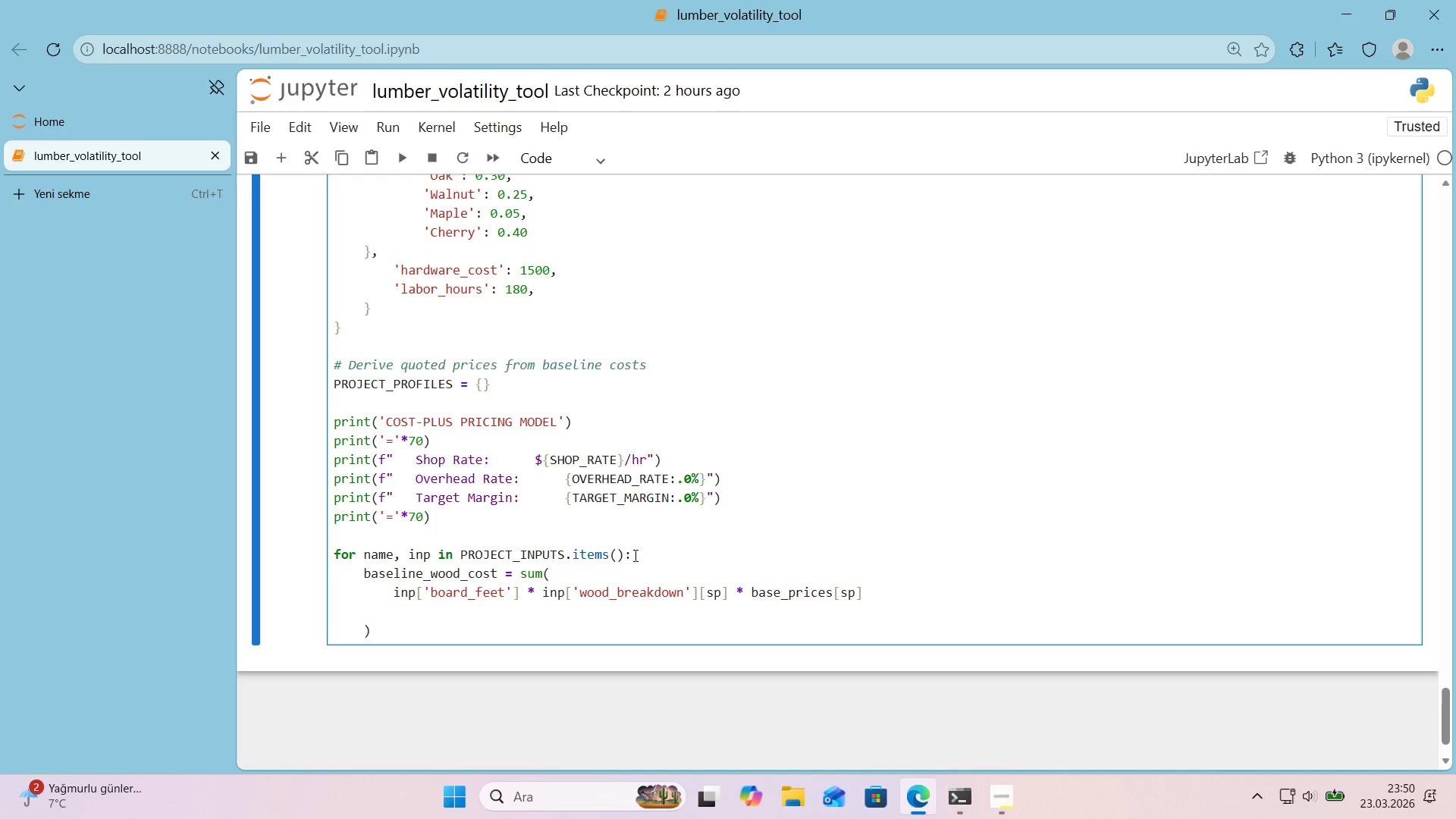 
type(for sp 'n base_pr'ces)
 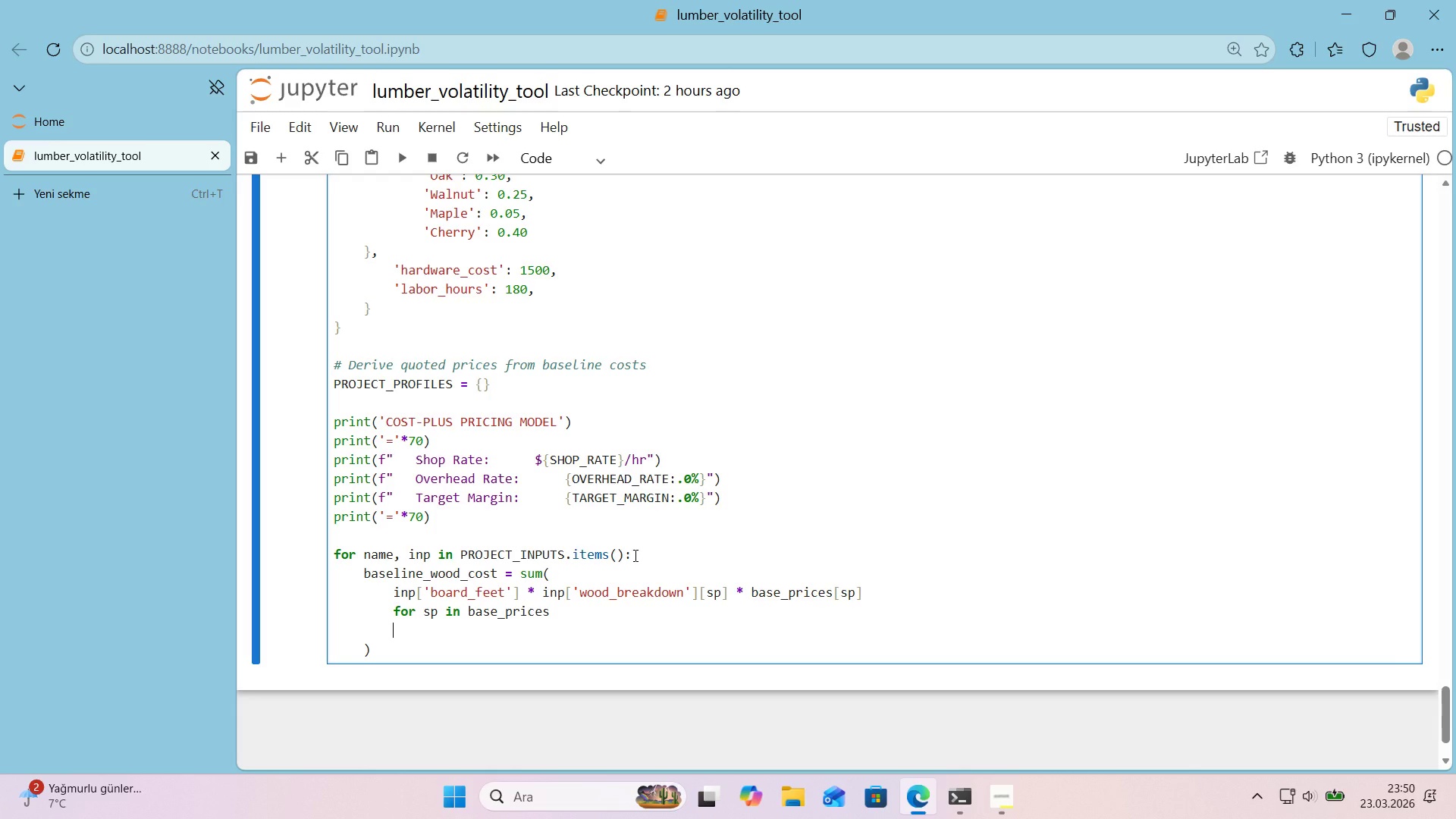 
 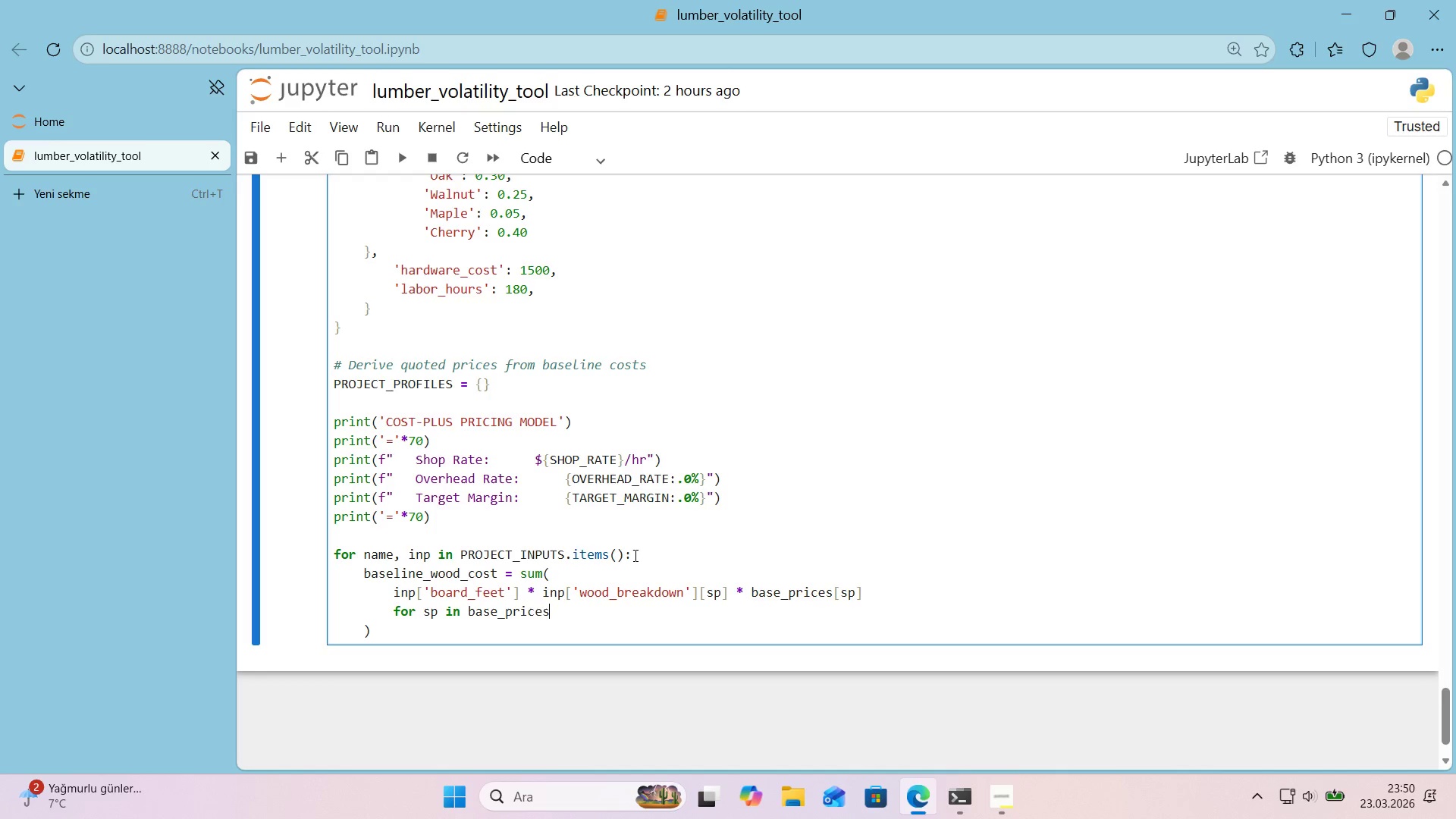 
key(Enter)
 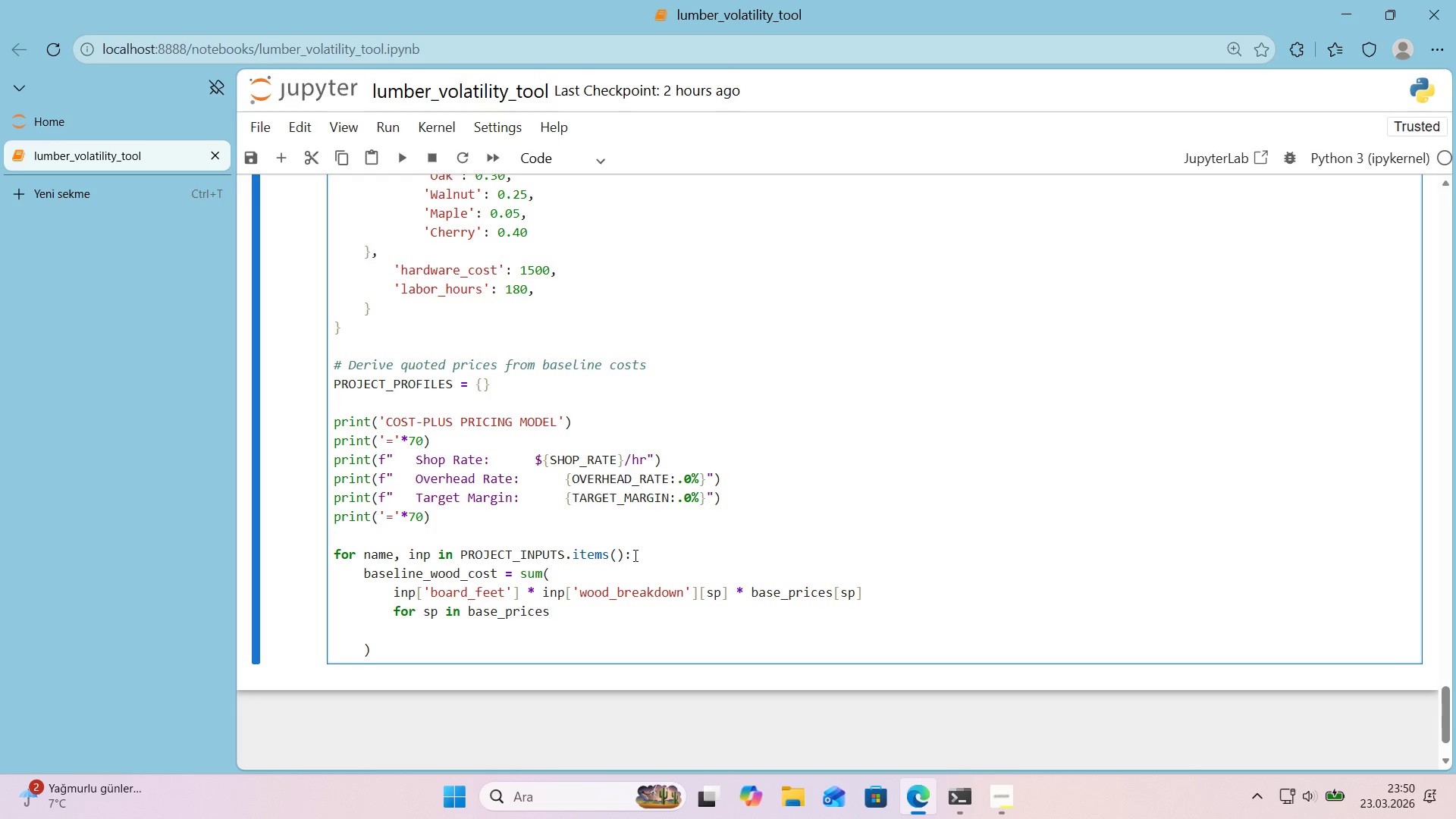 
key(ArrowDown)
 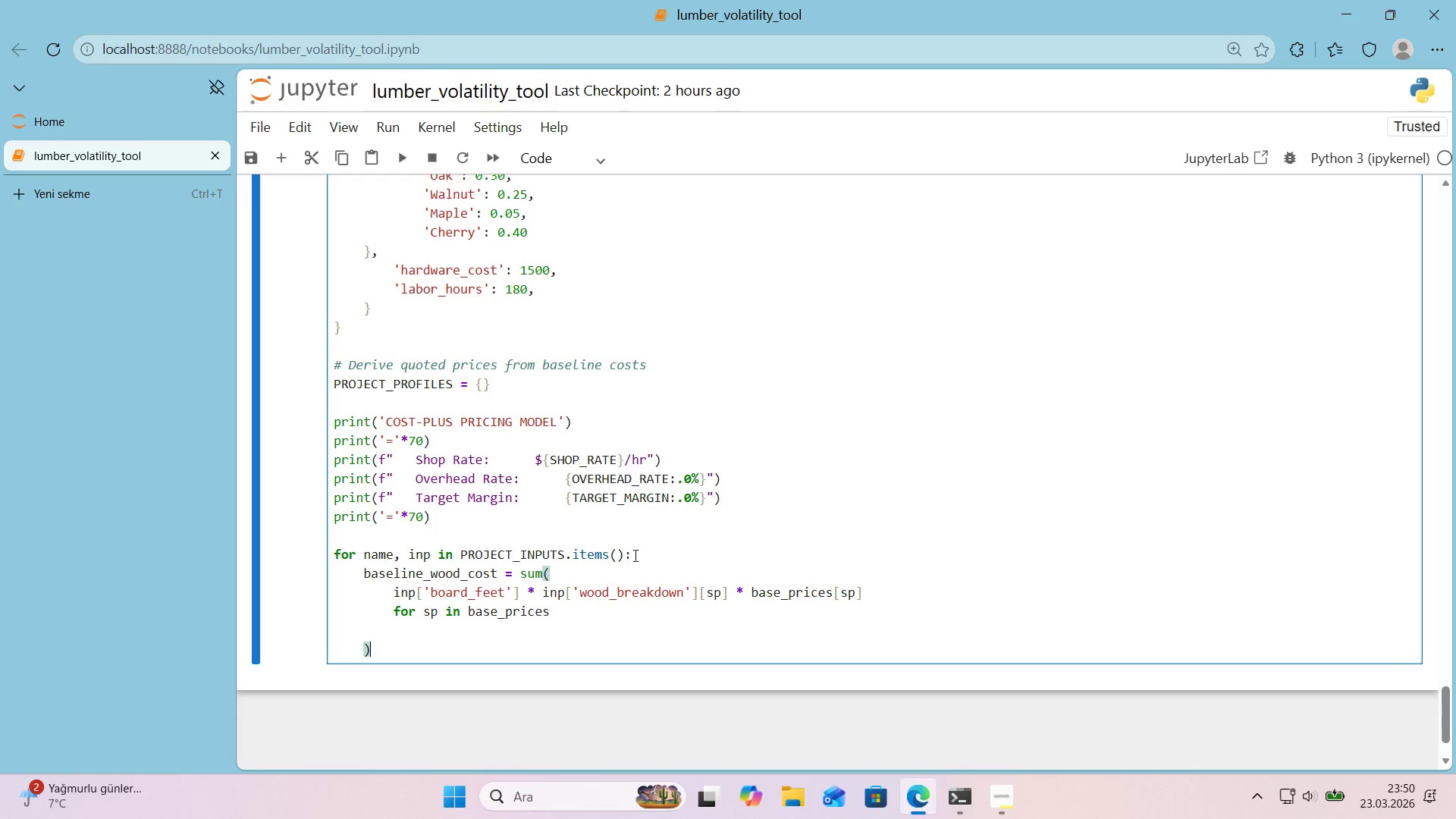 
key(ArrowDown)
 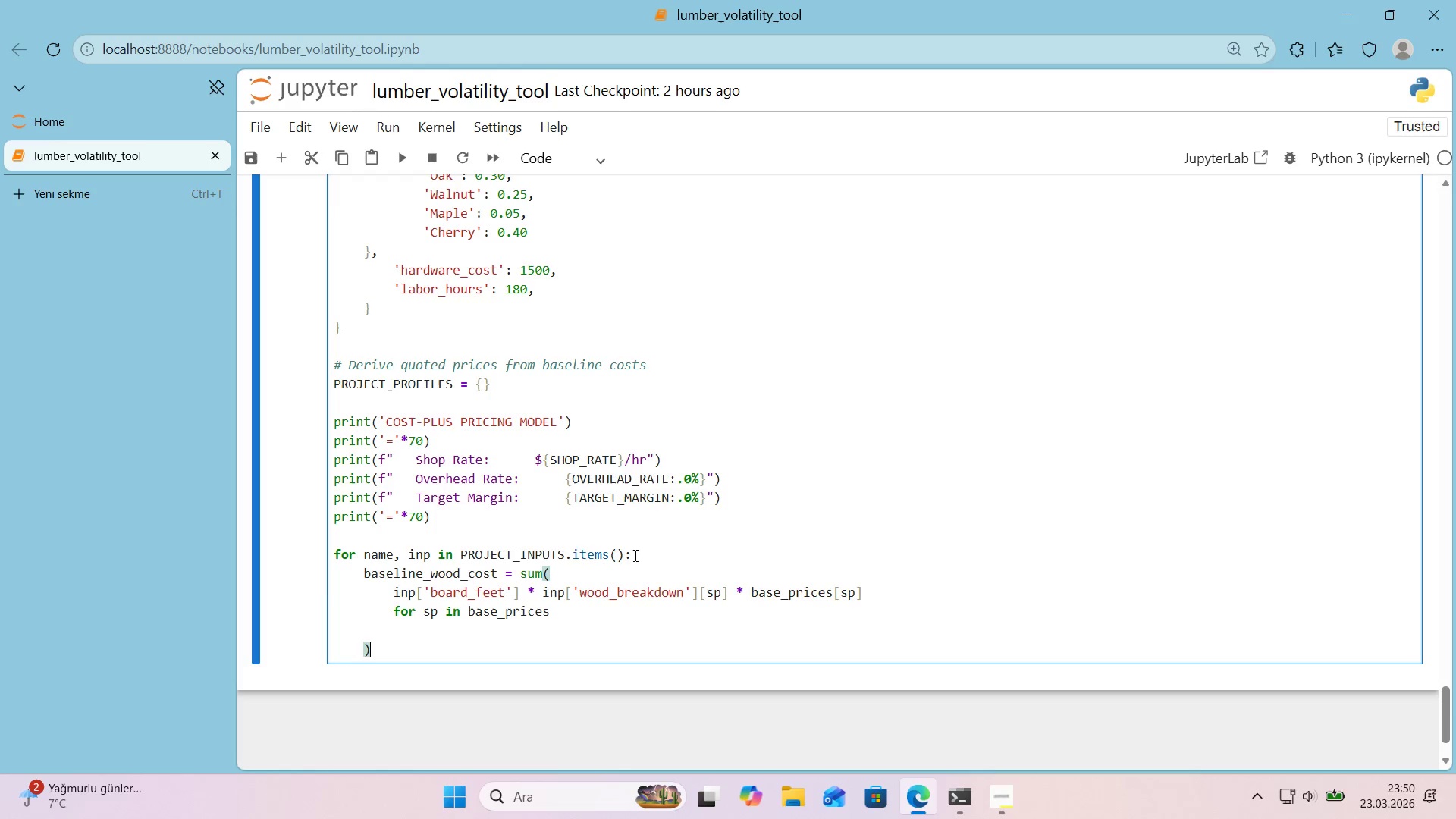 
key(ArrowLeft)
 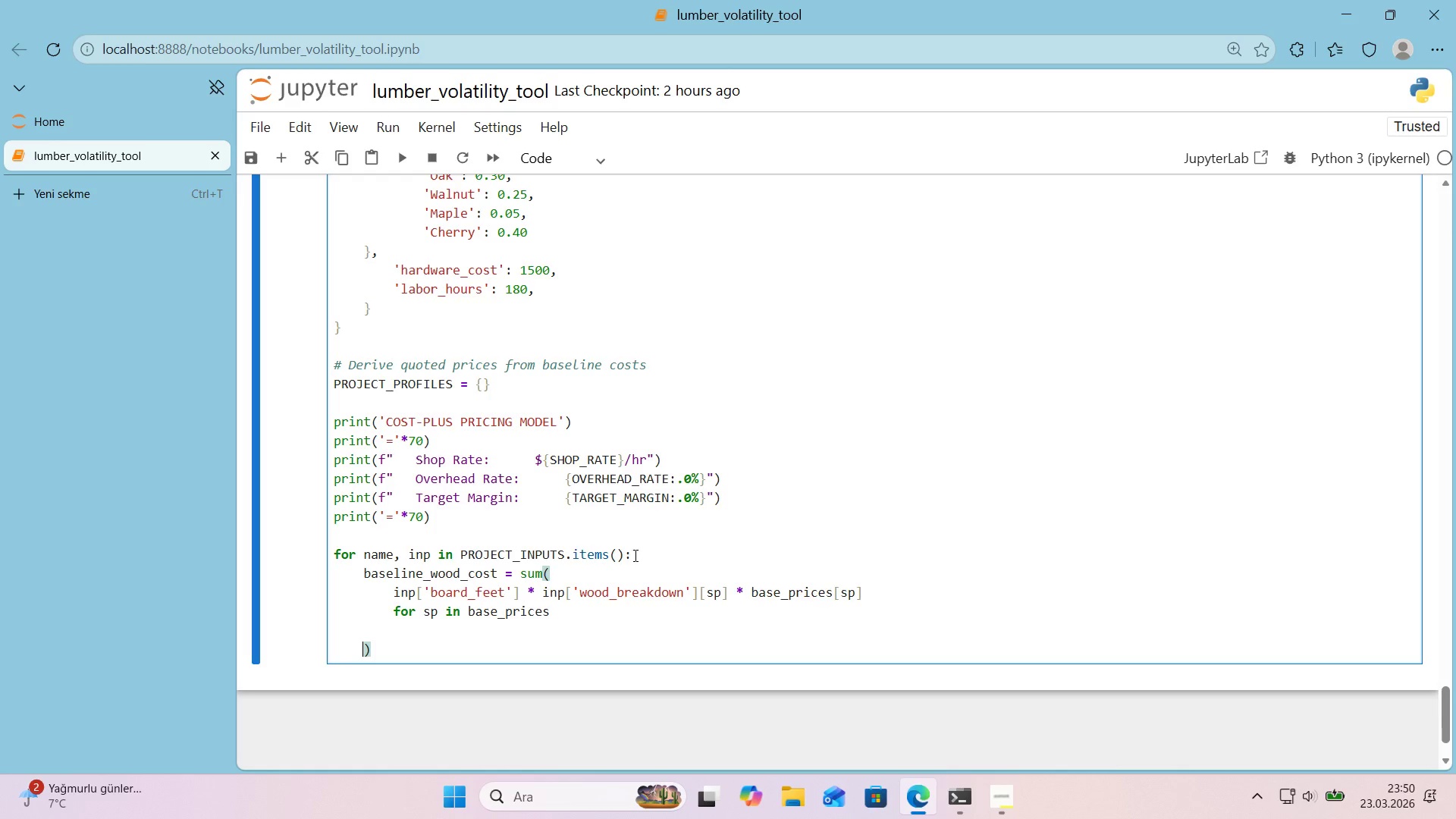 
key(Backspace)
 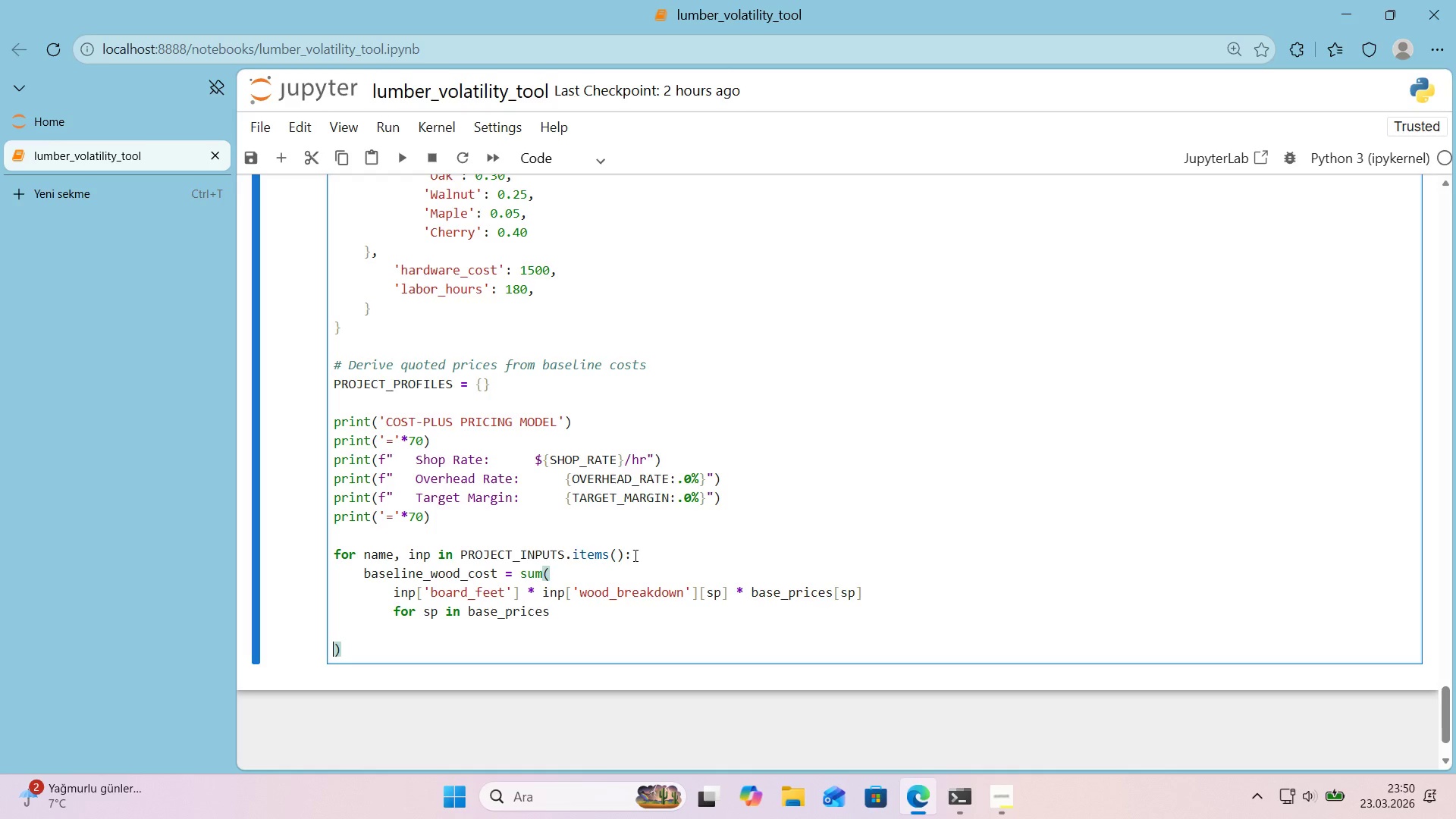 
key(Backspace)
 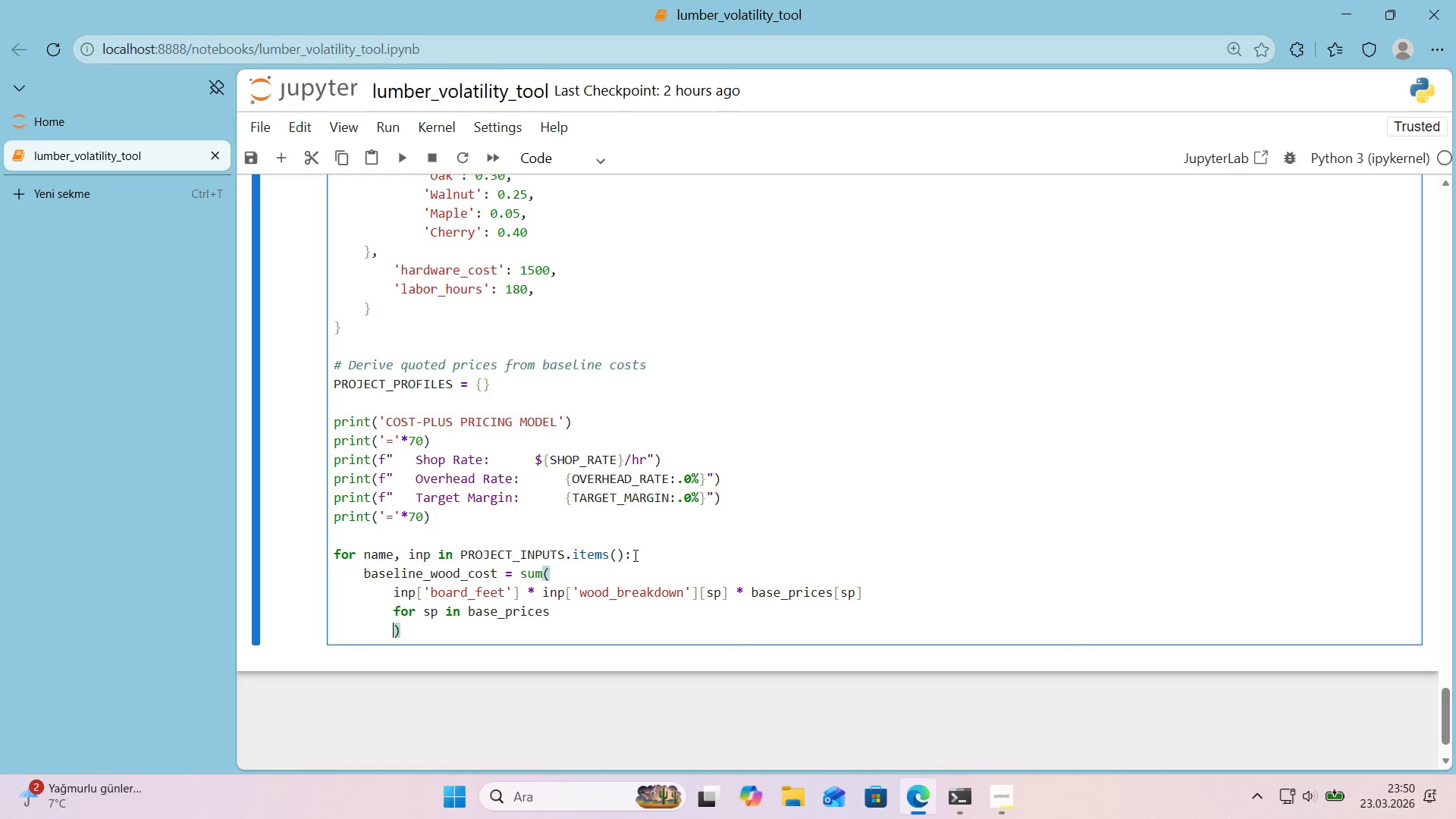 
key(Backspace)
 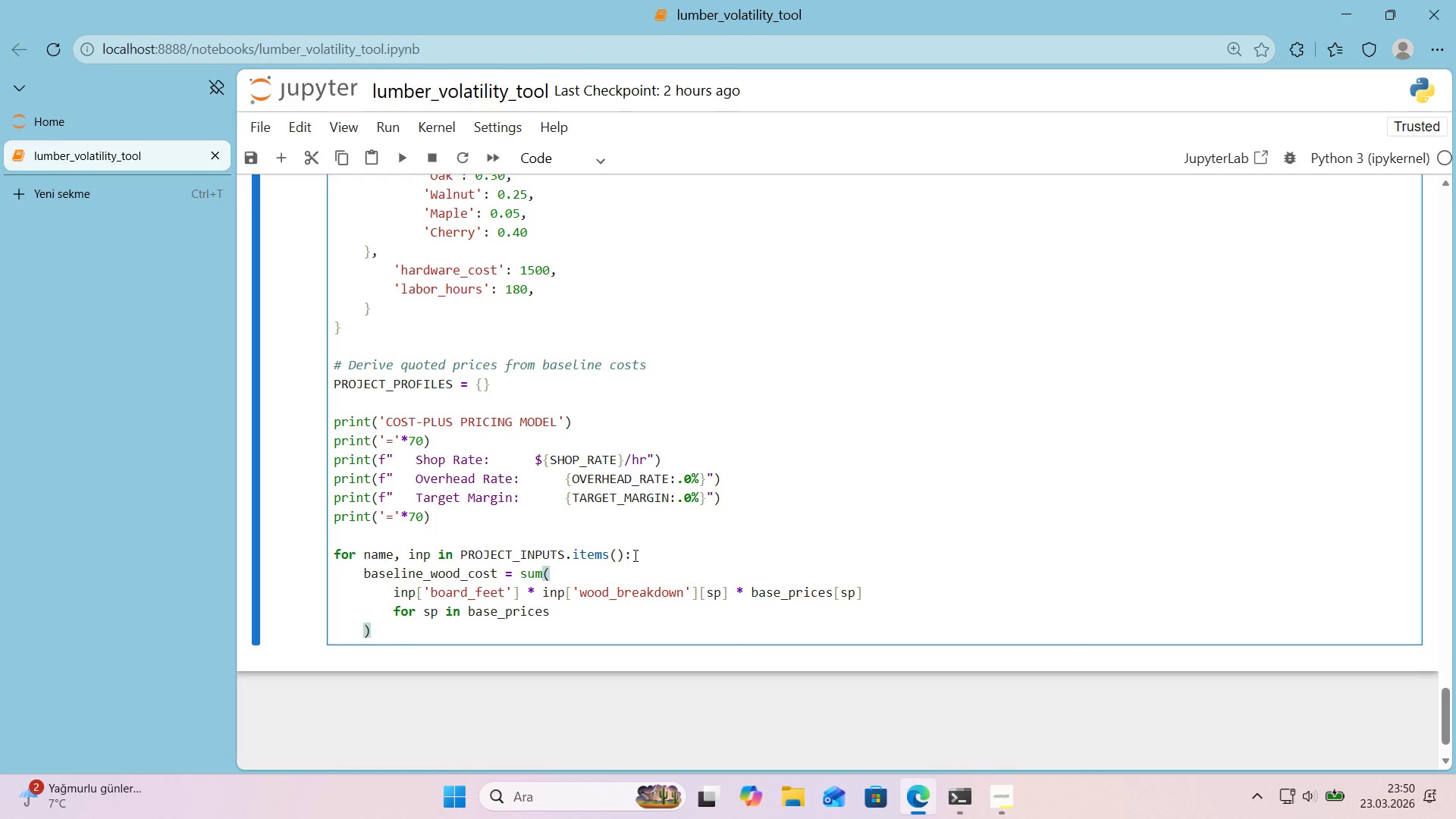 
key(ArrowRight)
 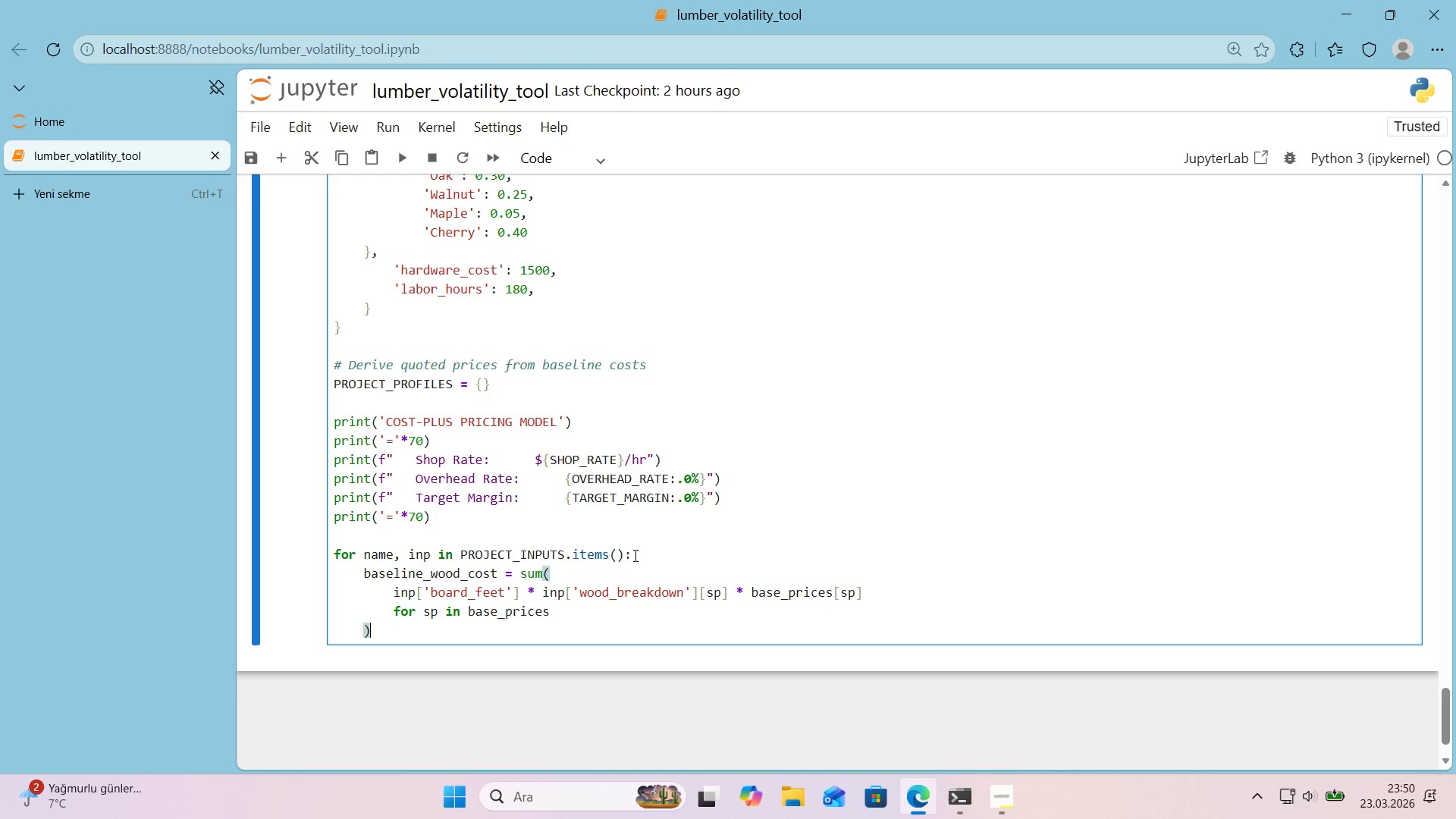 
key(Enter)
 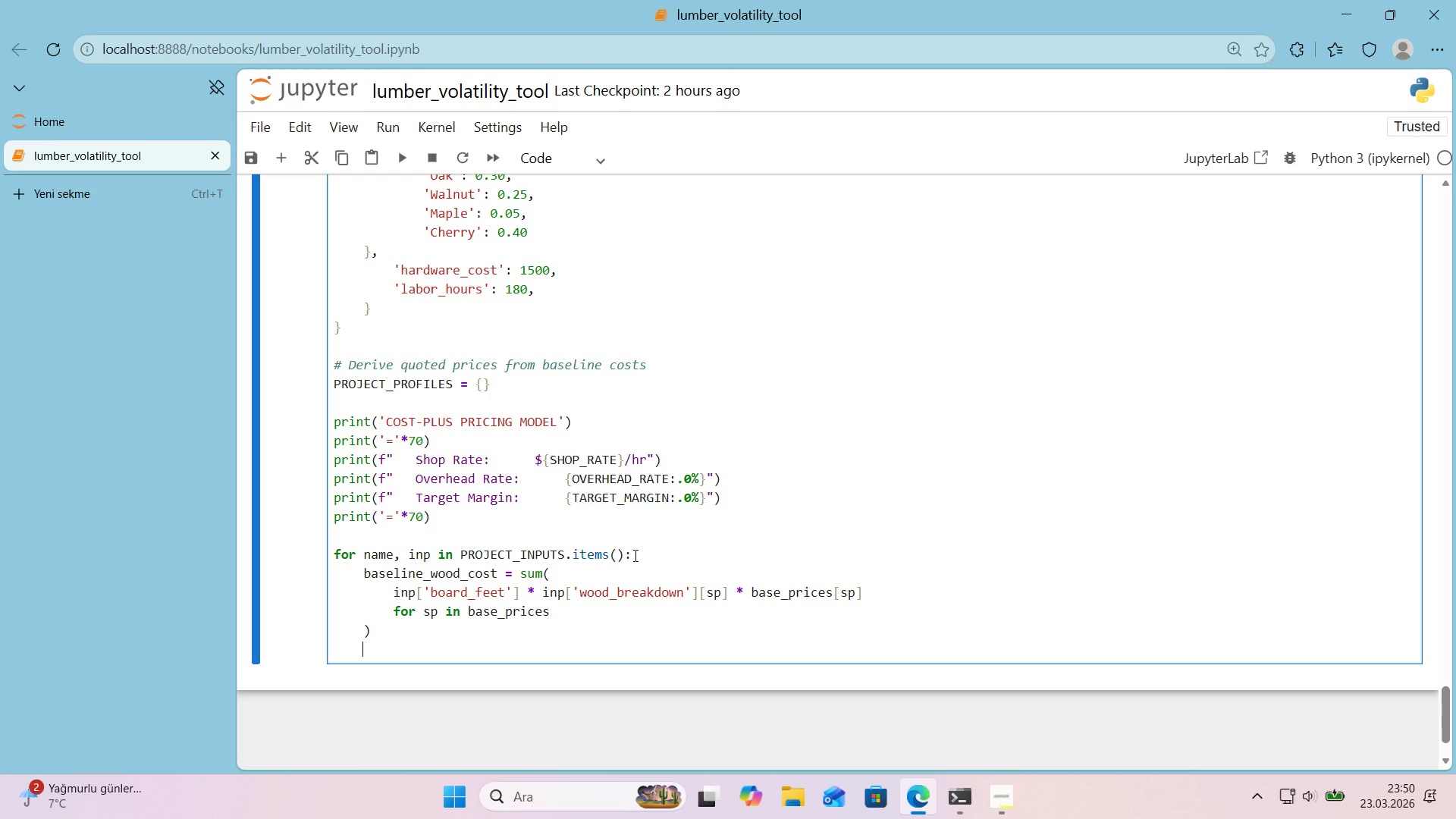 
type(labor_cost ) 'np)
 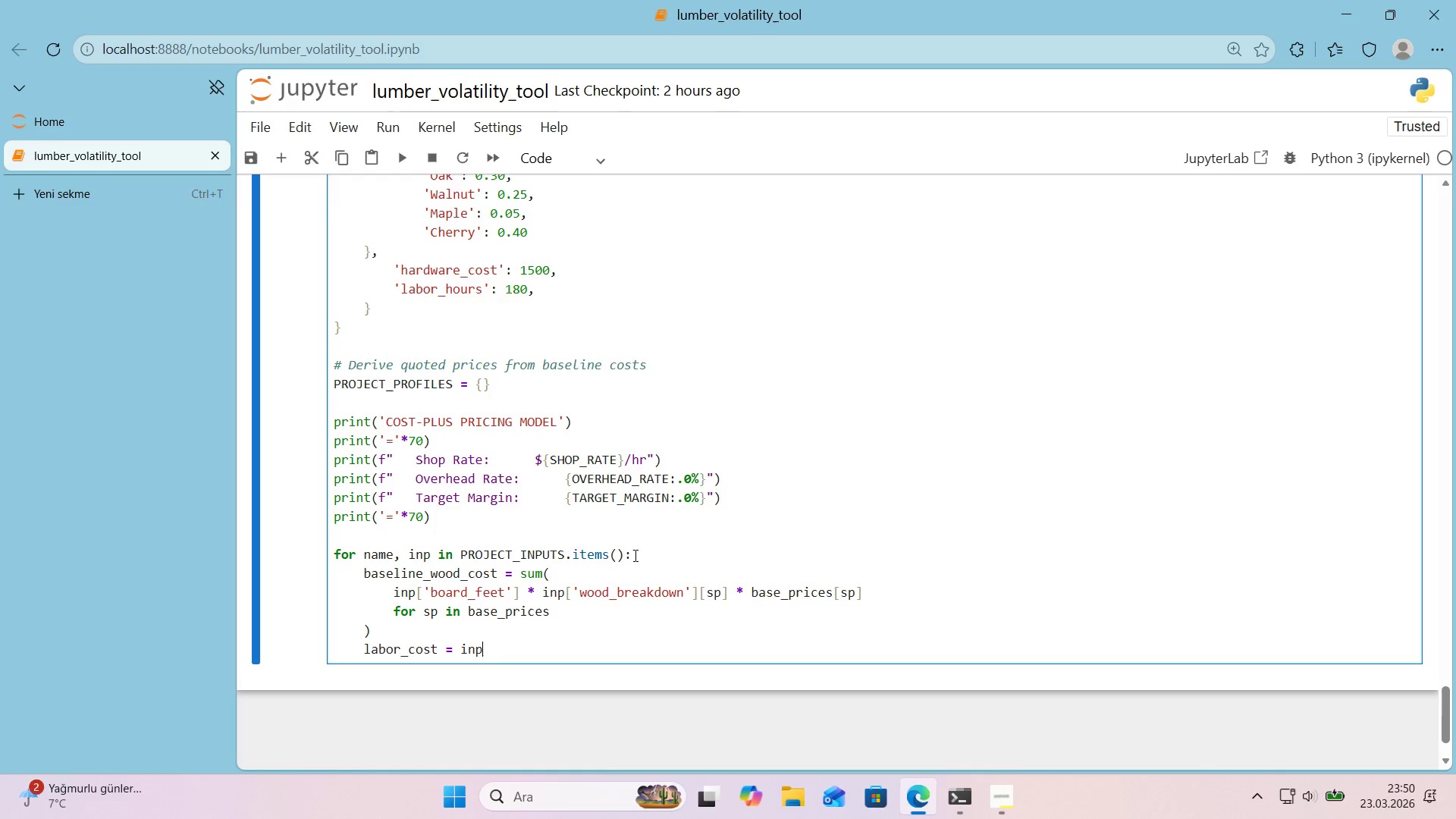 
key(Alt+Control+8)
 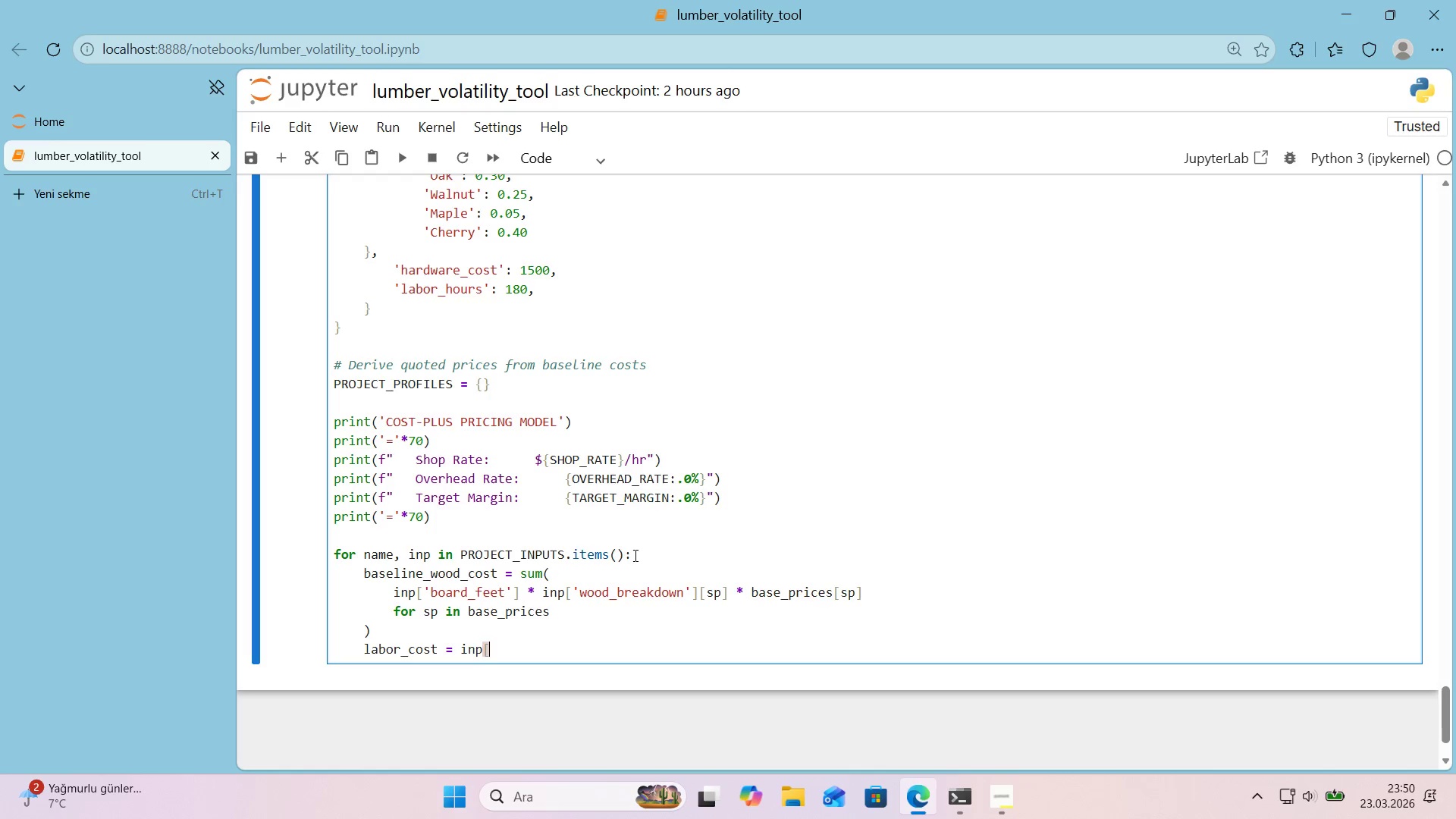 
key(Alt+Control+9)
 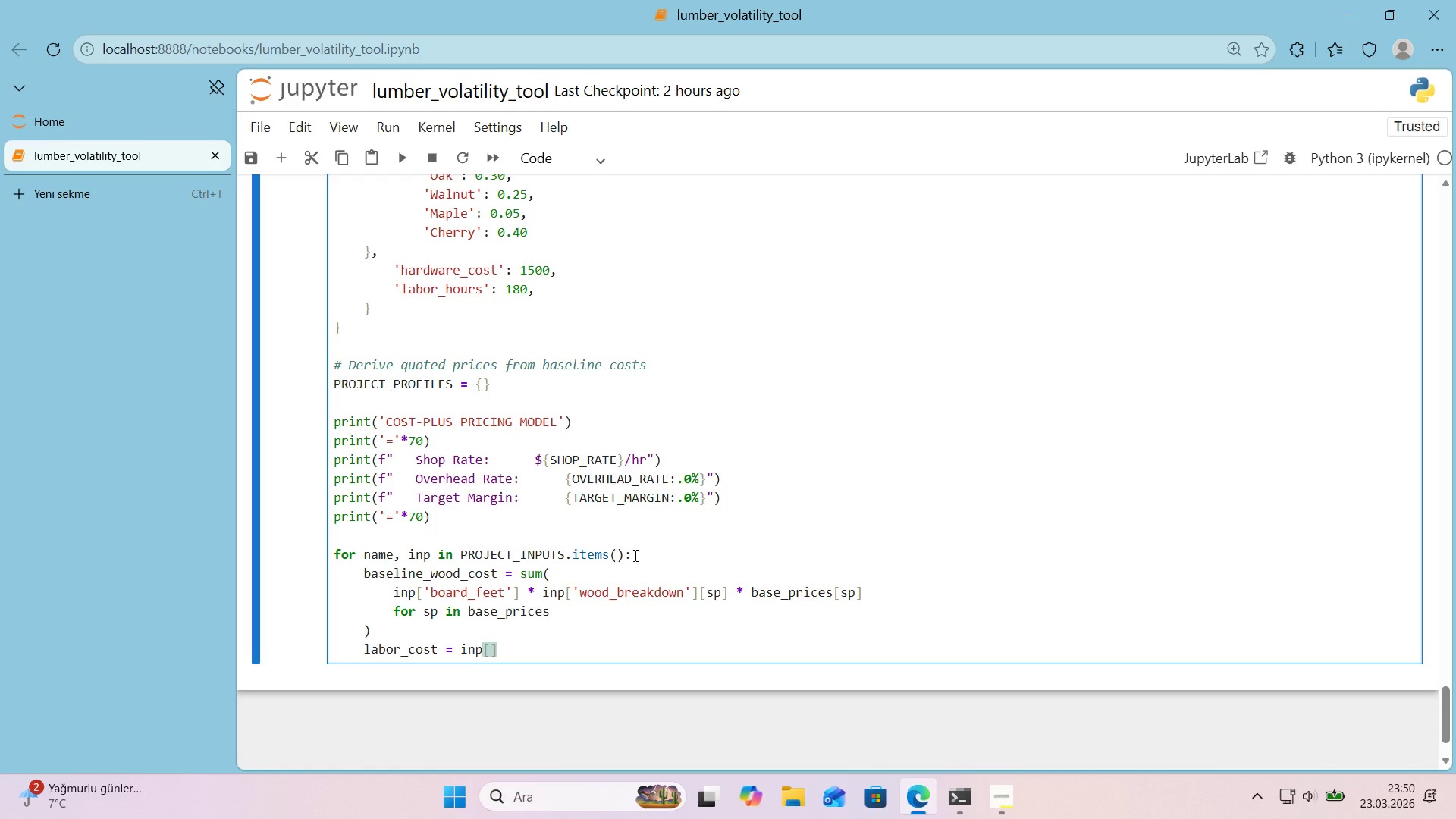 
key(Control+ControlRight)
 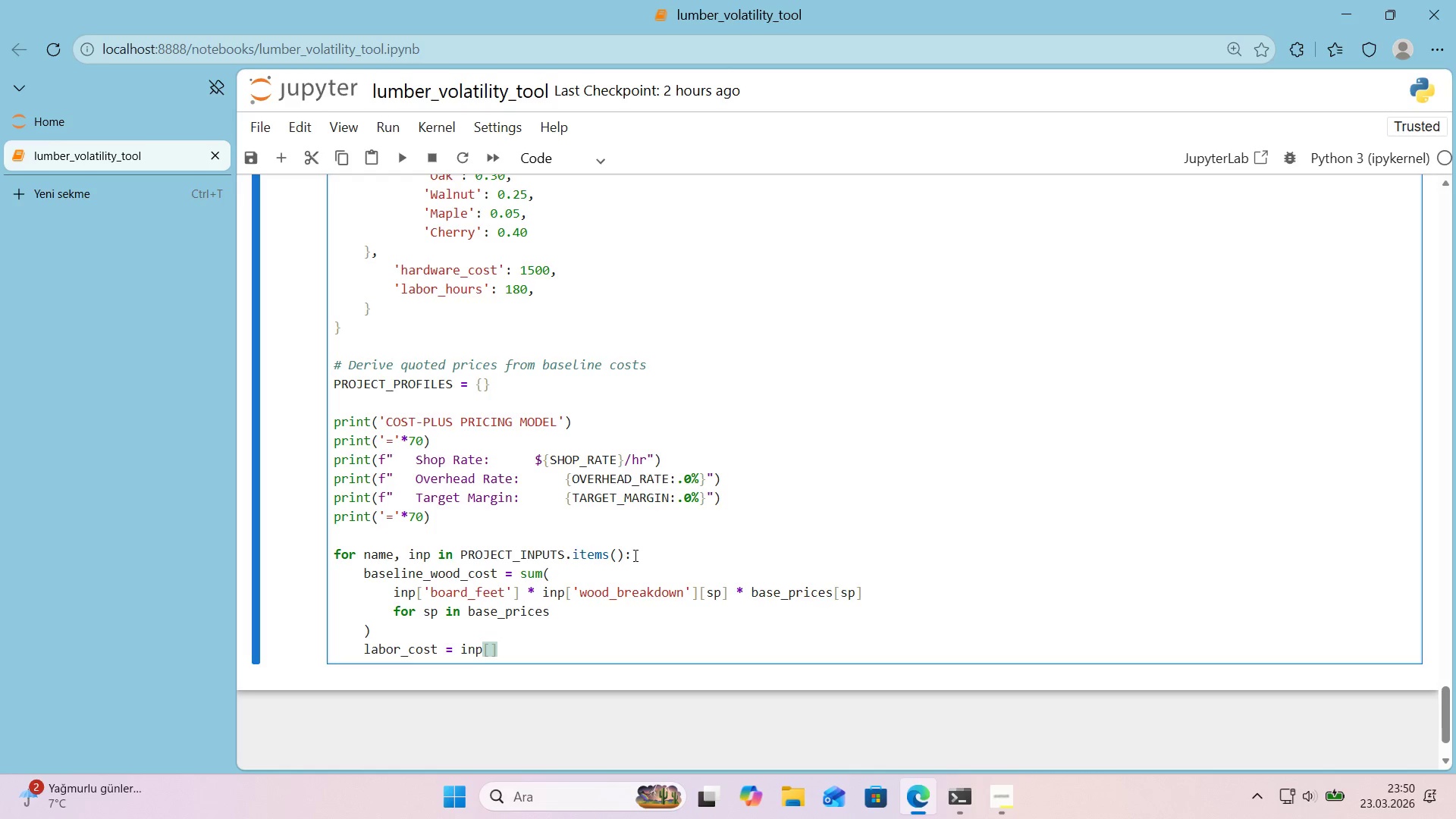 
key(Shift+ShiftRight)
 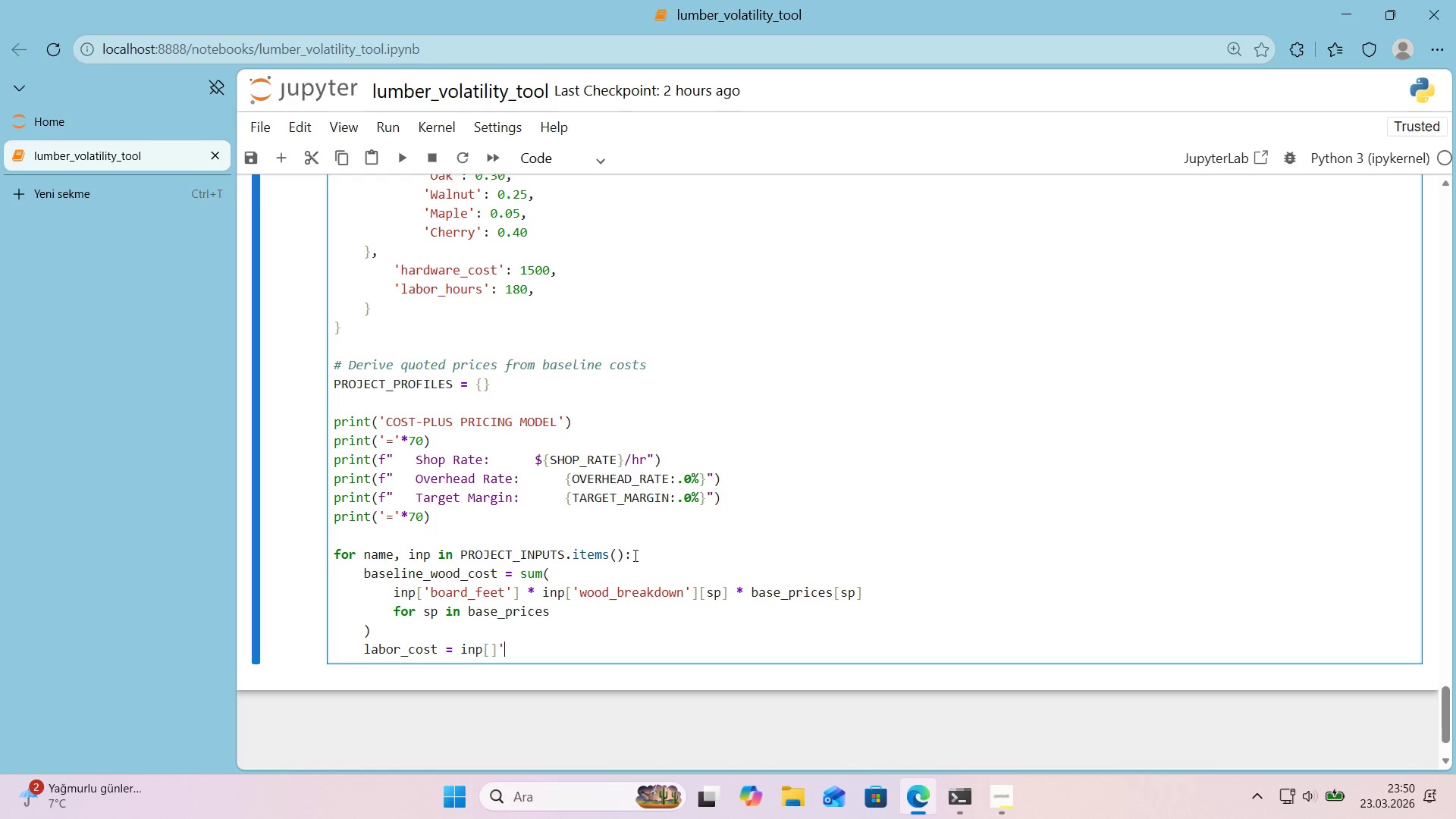 
key(Shift+2)
 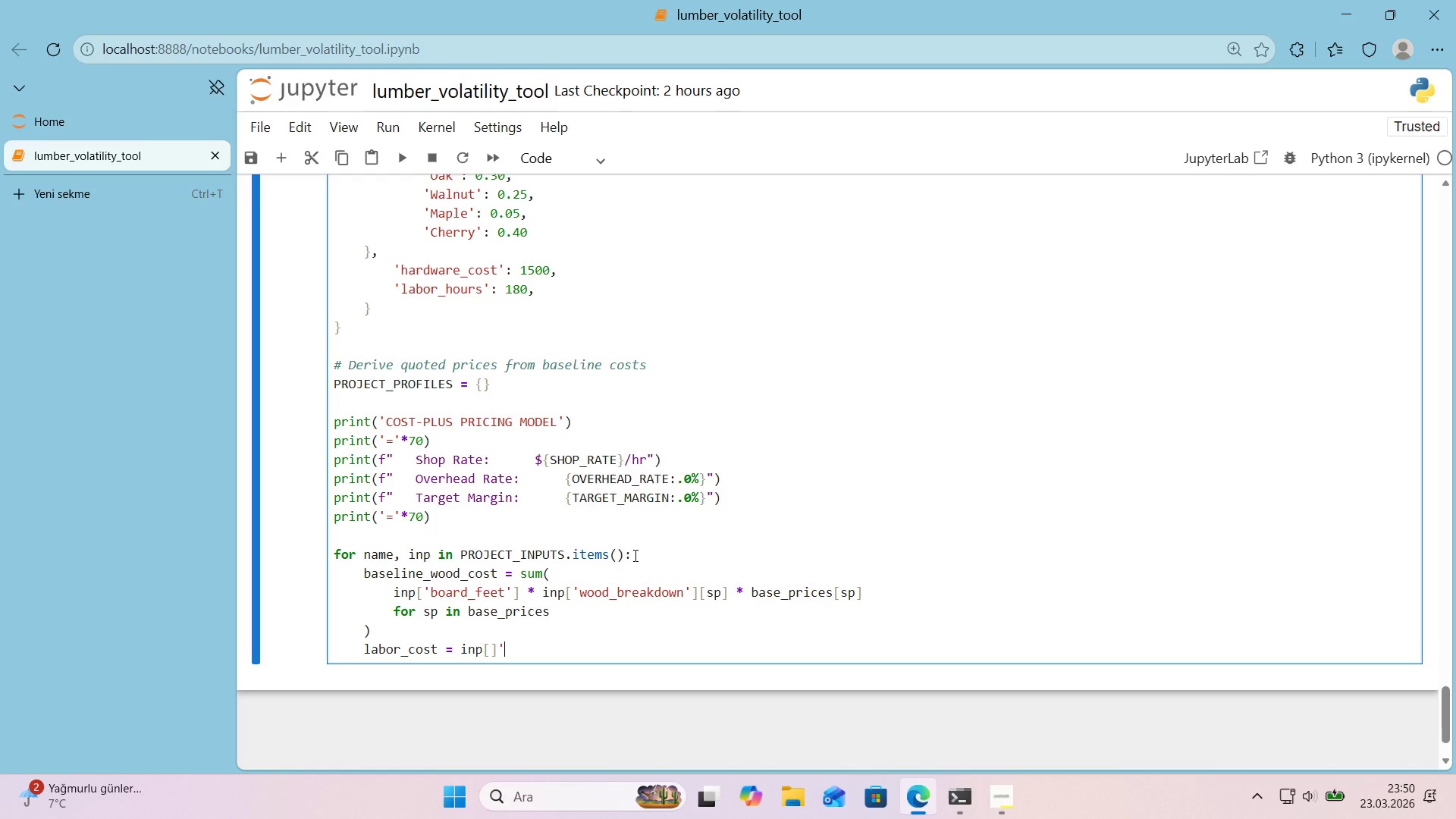 
key(Backspace)
 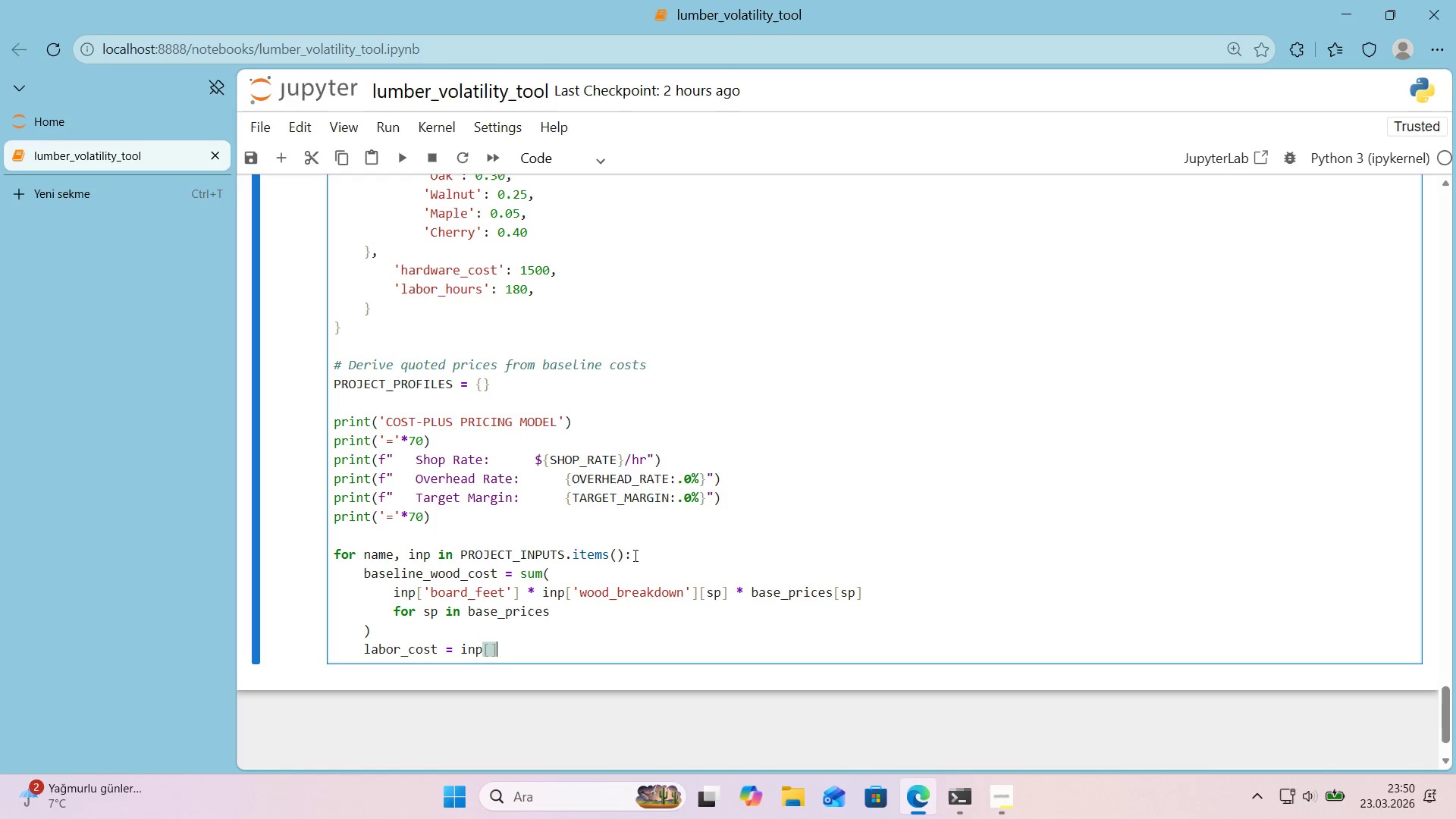 
key(ArrowLeft)
 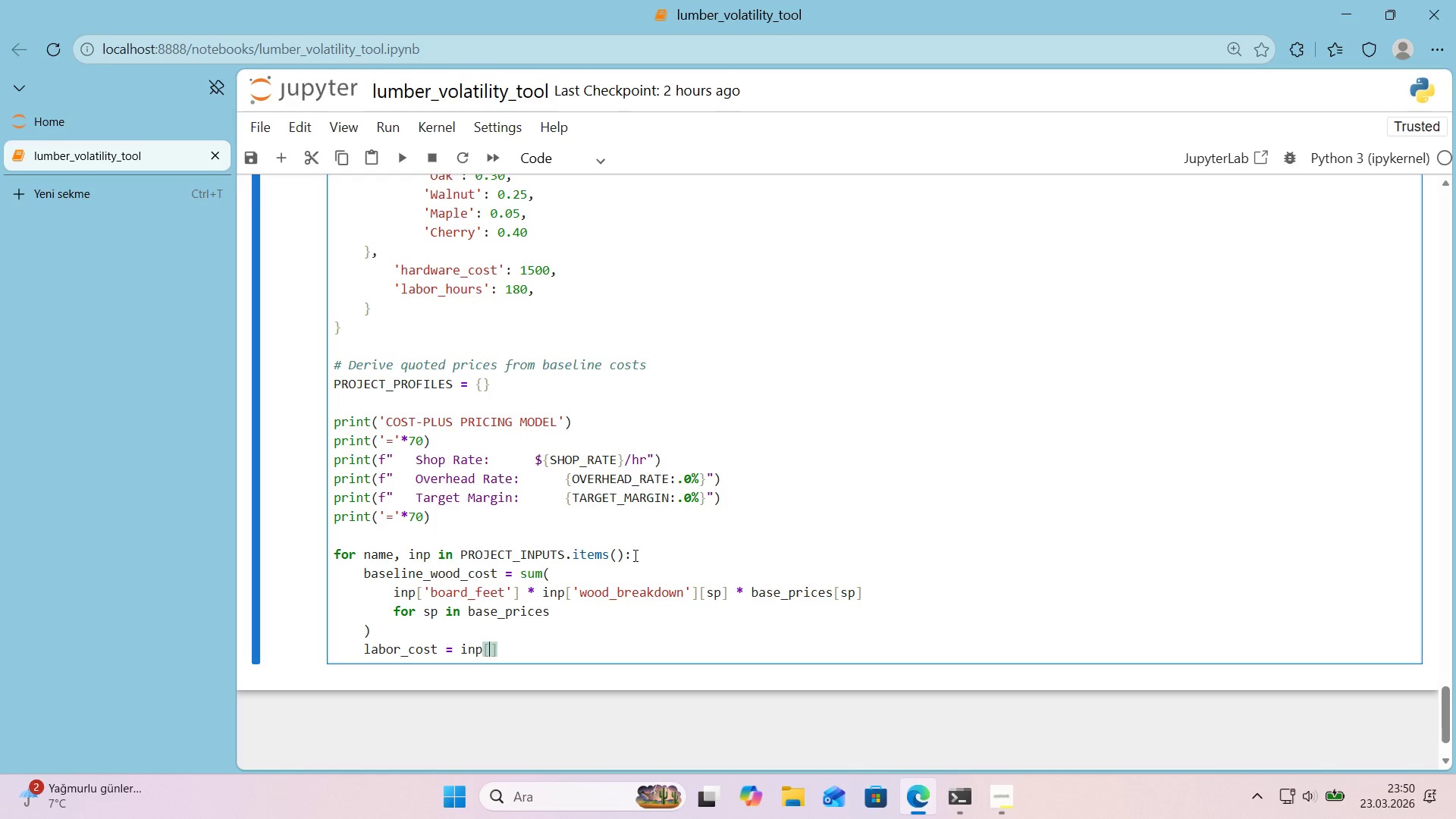 
type(@@)
 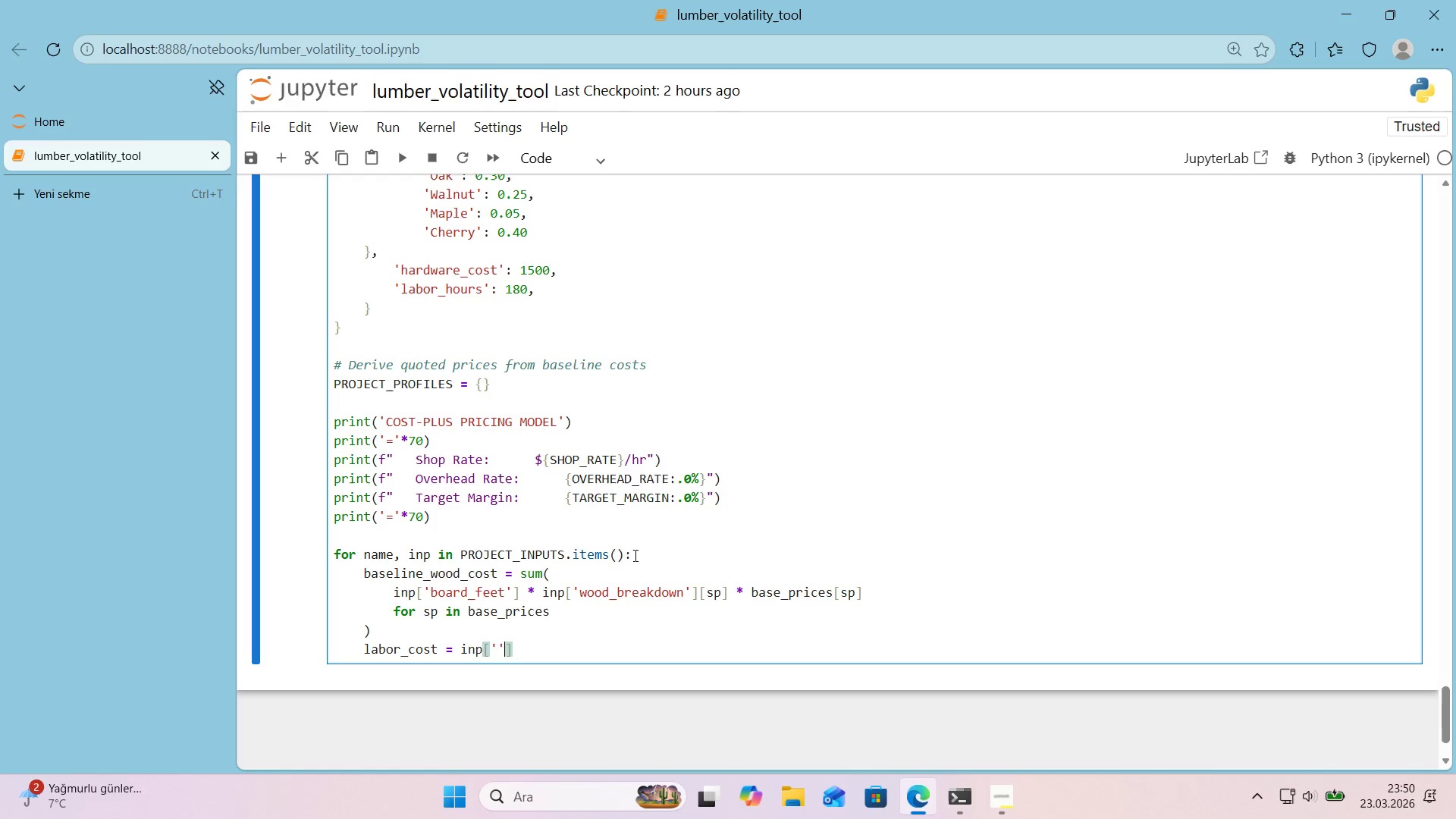 
key(ArrowLeft)
 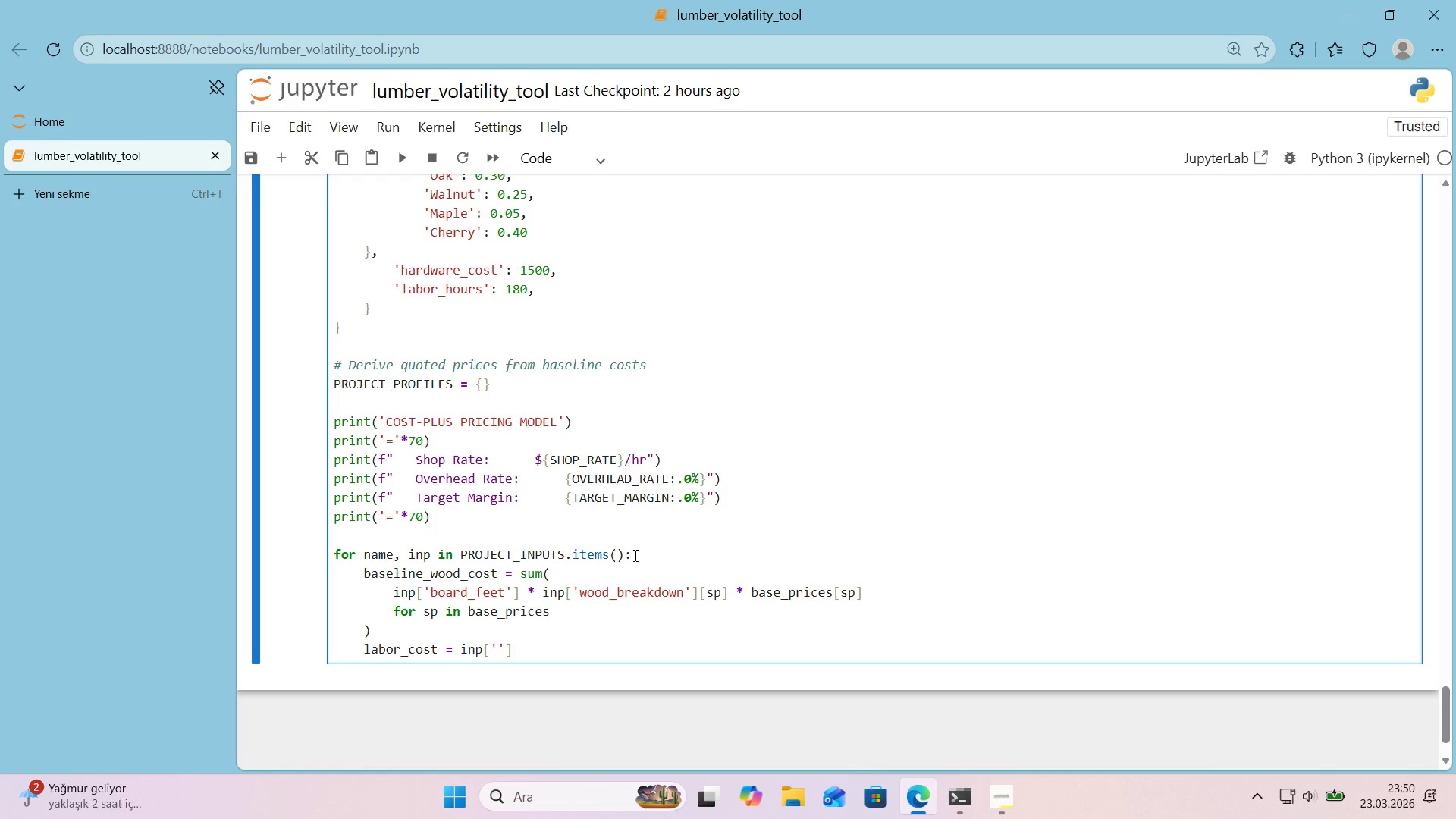 
wait(7.2)
 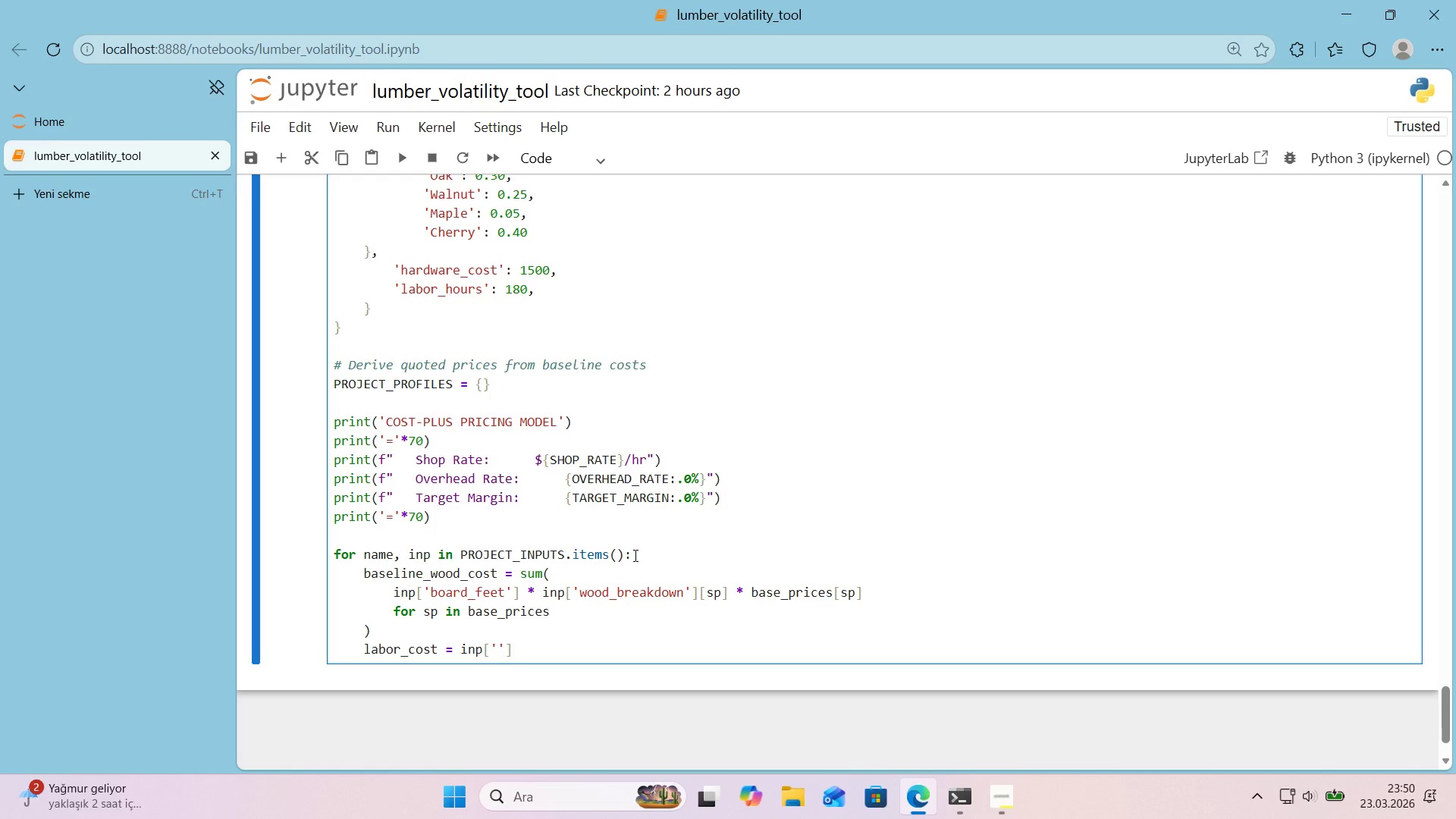 
type(labor_hours)
 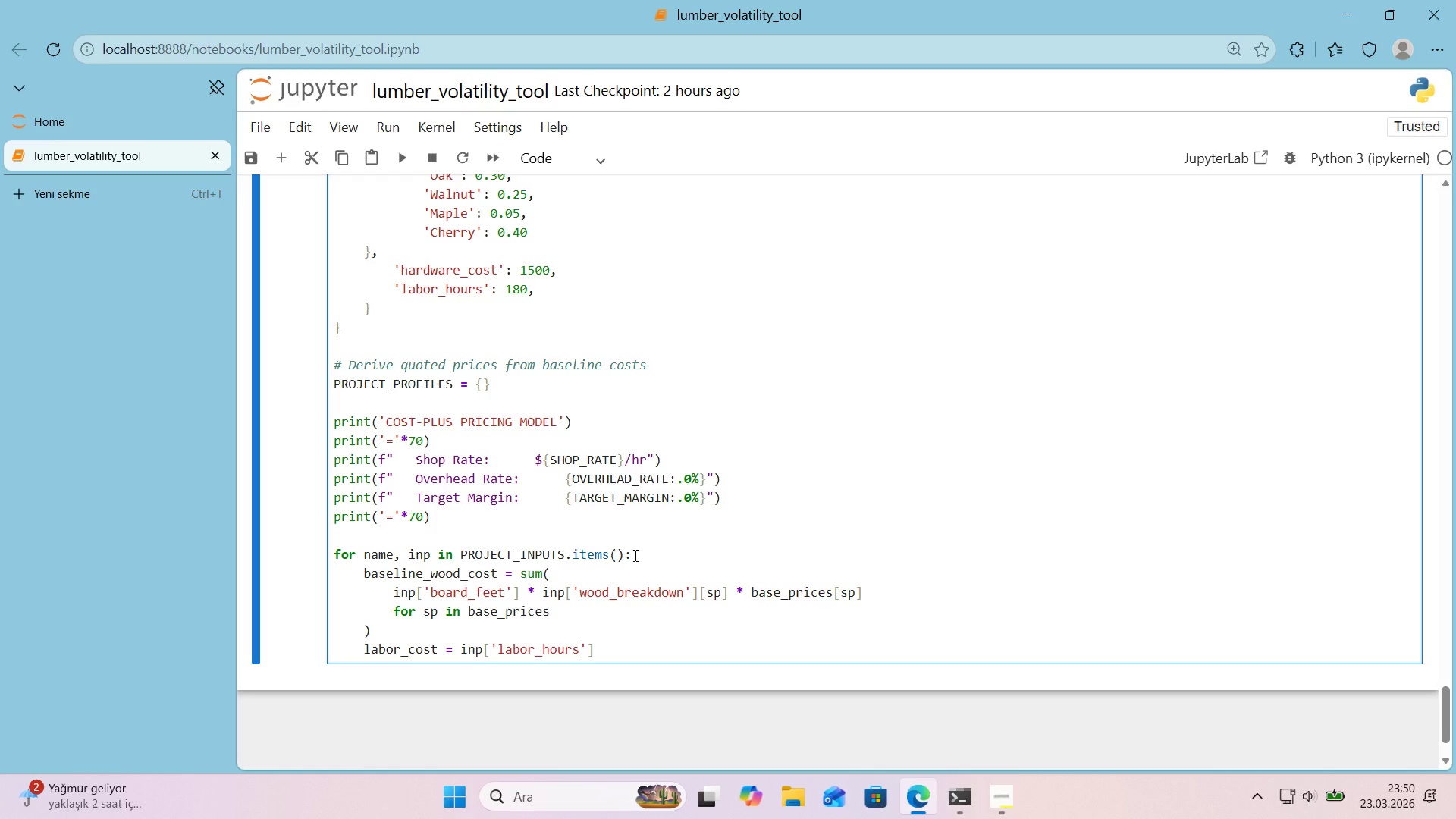 
key(ArrowRight)
 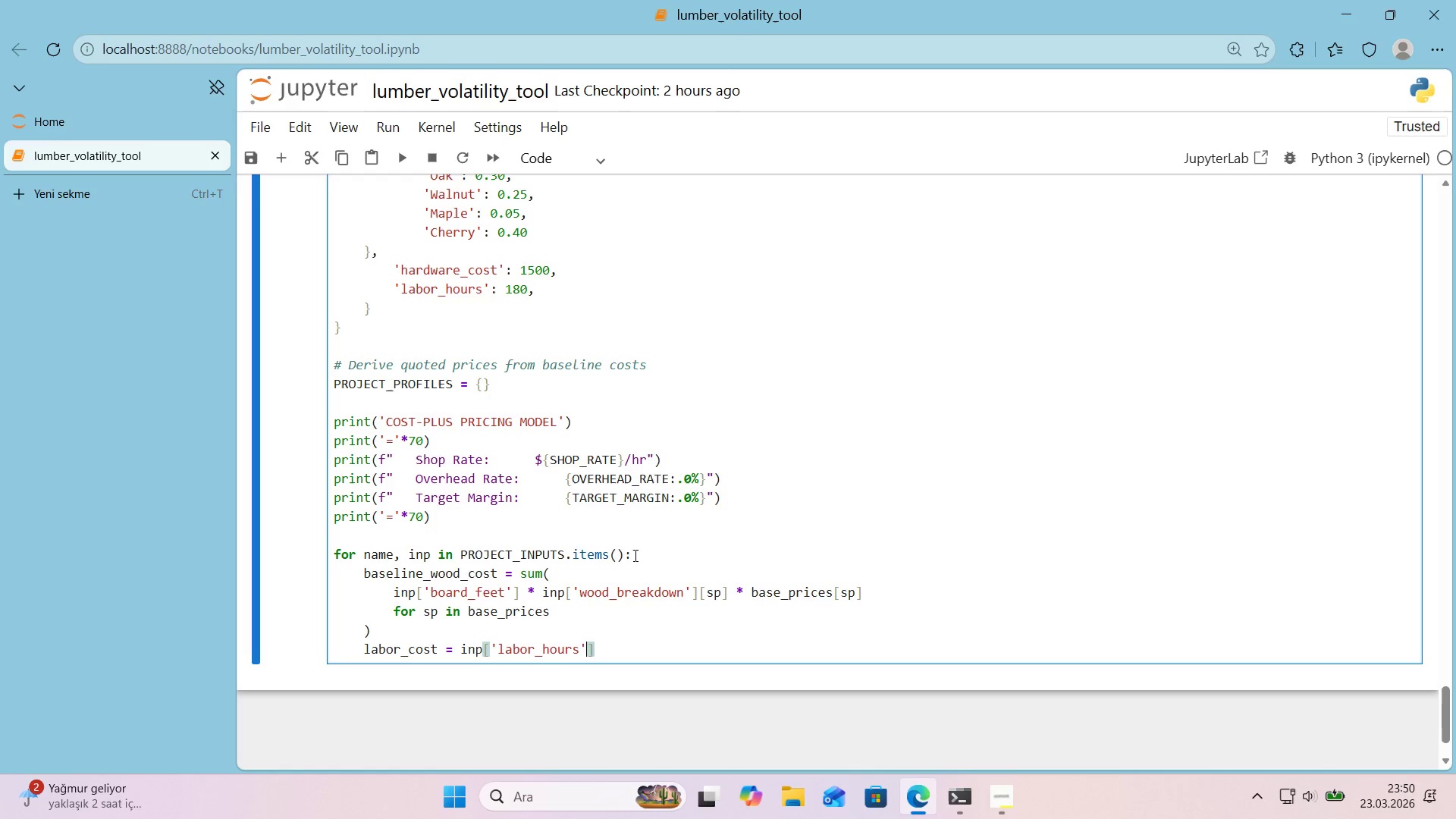 
key(ArrowRight)
 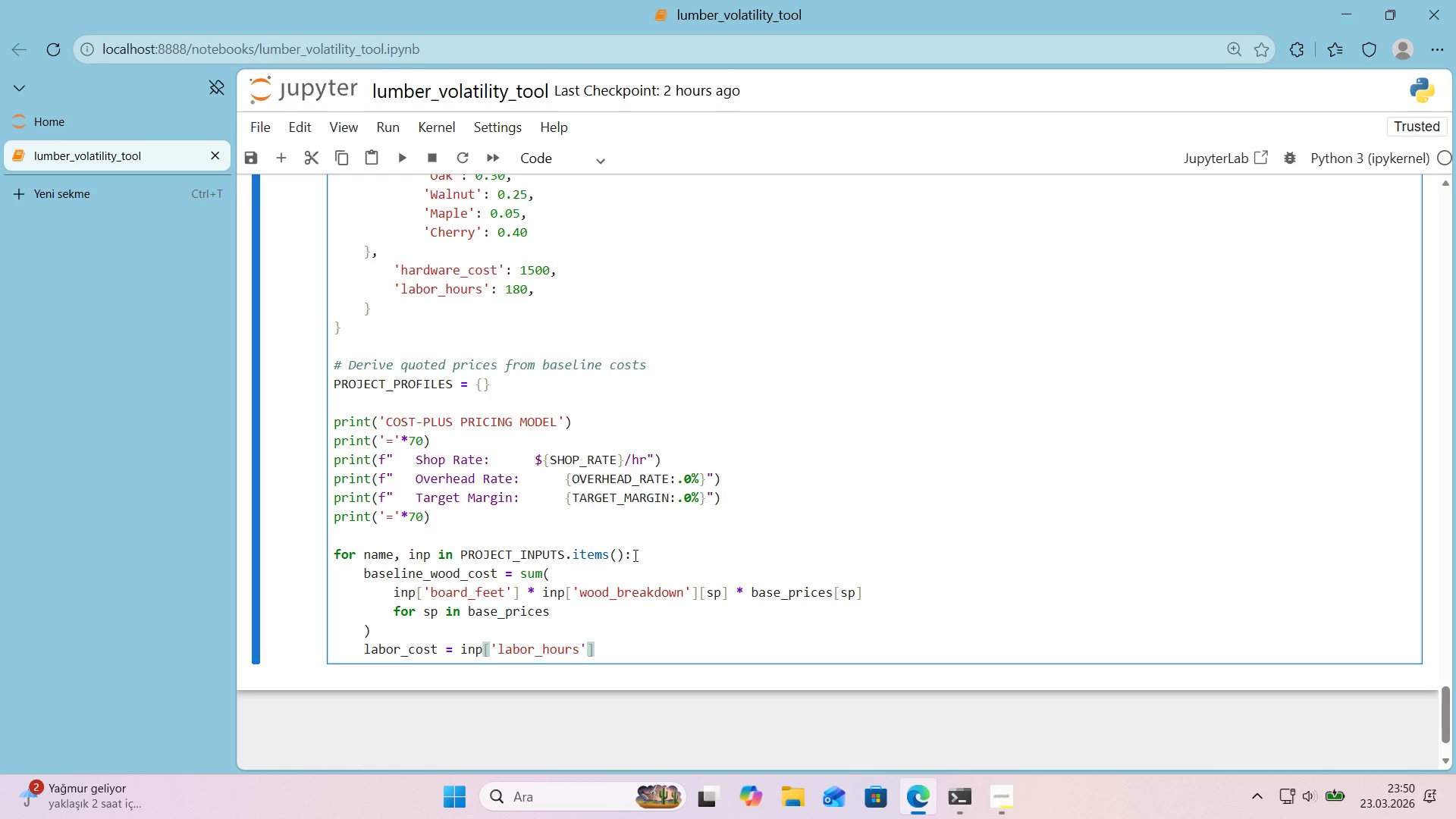 
type( * SHOP_RATE)
 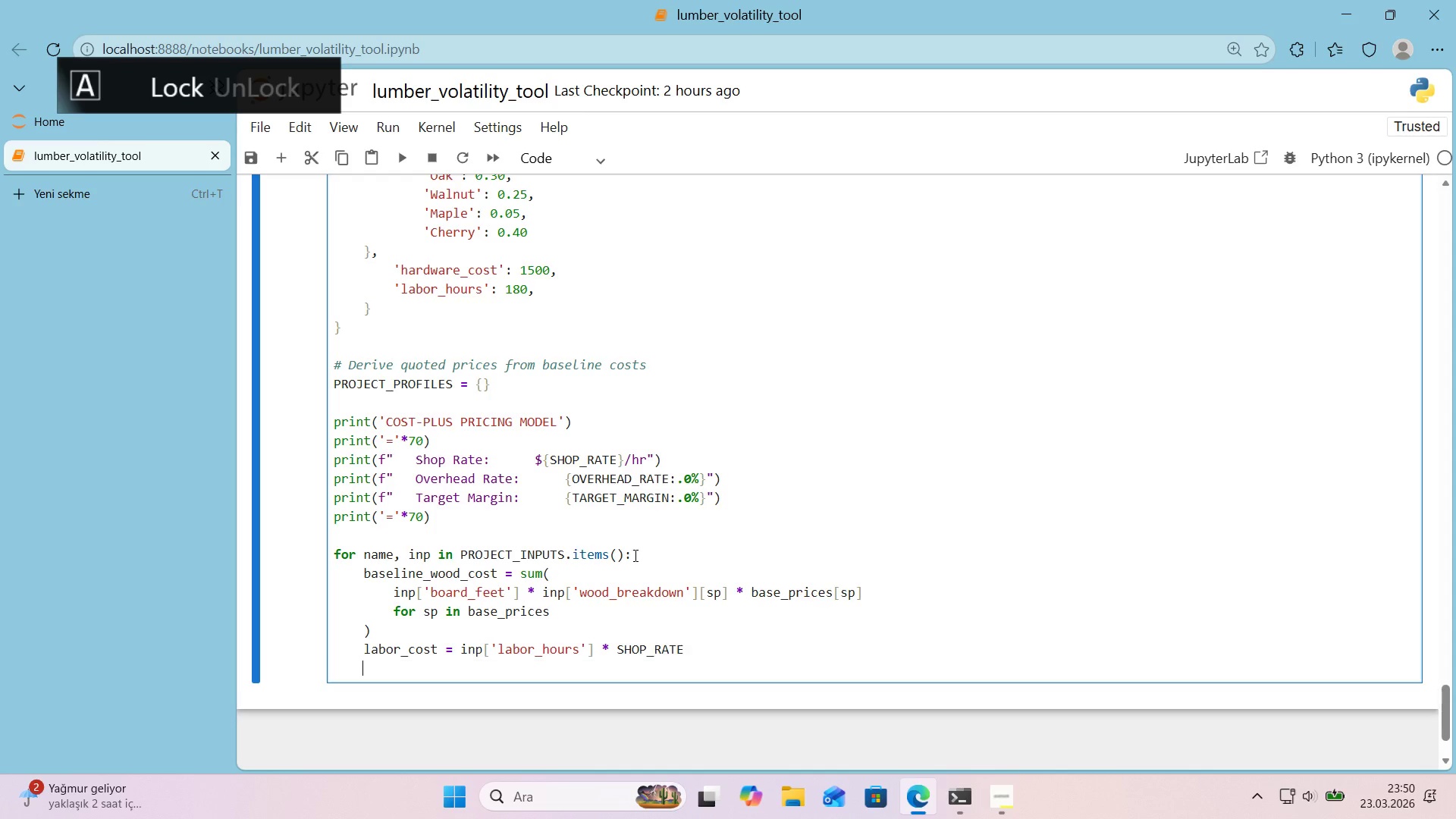 
key(Enter)
 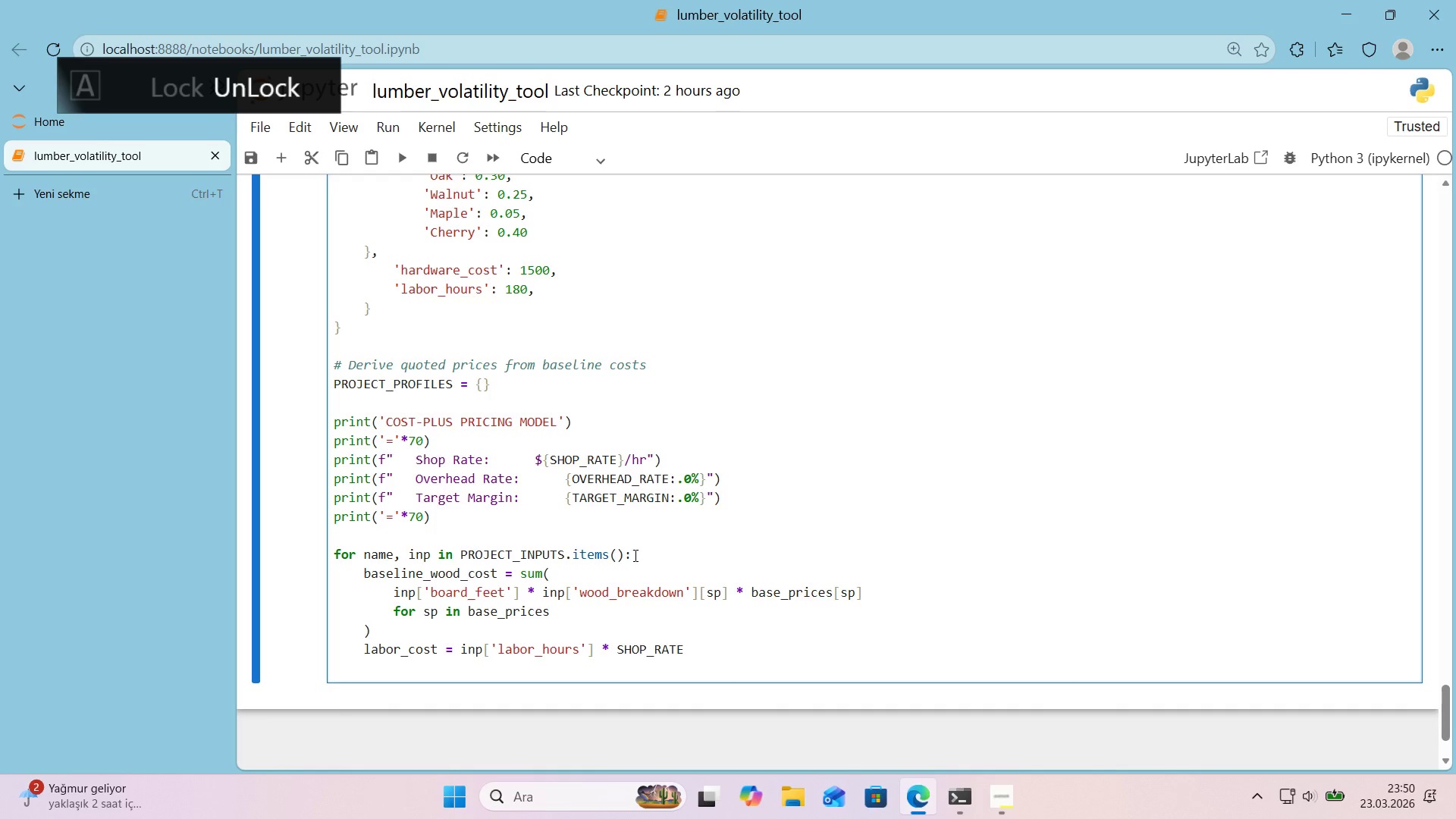 
type(d'ret)
key(Backspace)
type(ct_cost  ) )
key(Backspace)
key(Backspace)
key(Backspace)
key(Backspace)
type( ) basle'ne)
key(Backspace)
key(Backspace)
key(Backspace)
key(Backspace)
key(Backspace)
type(el'ne_wood_cost + 'np)
 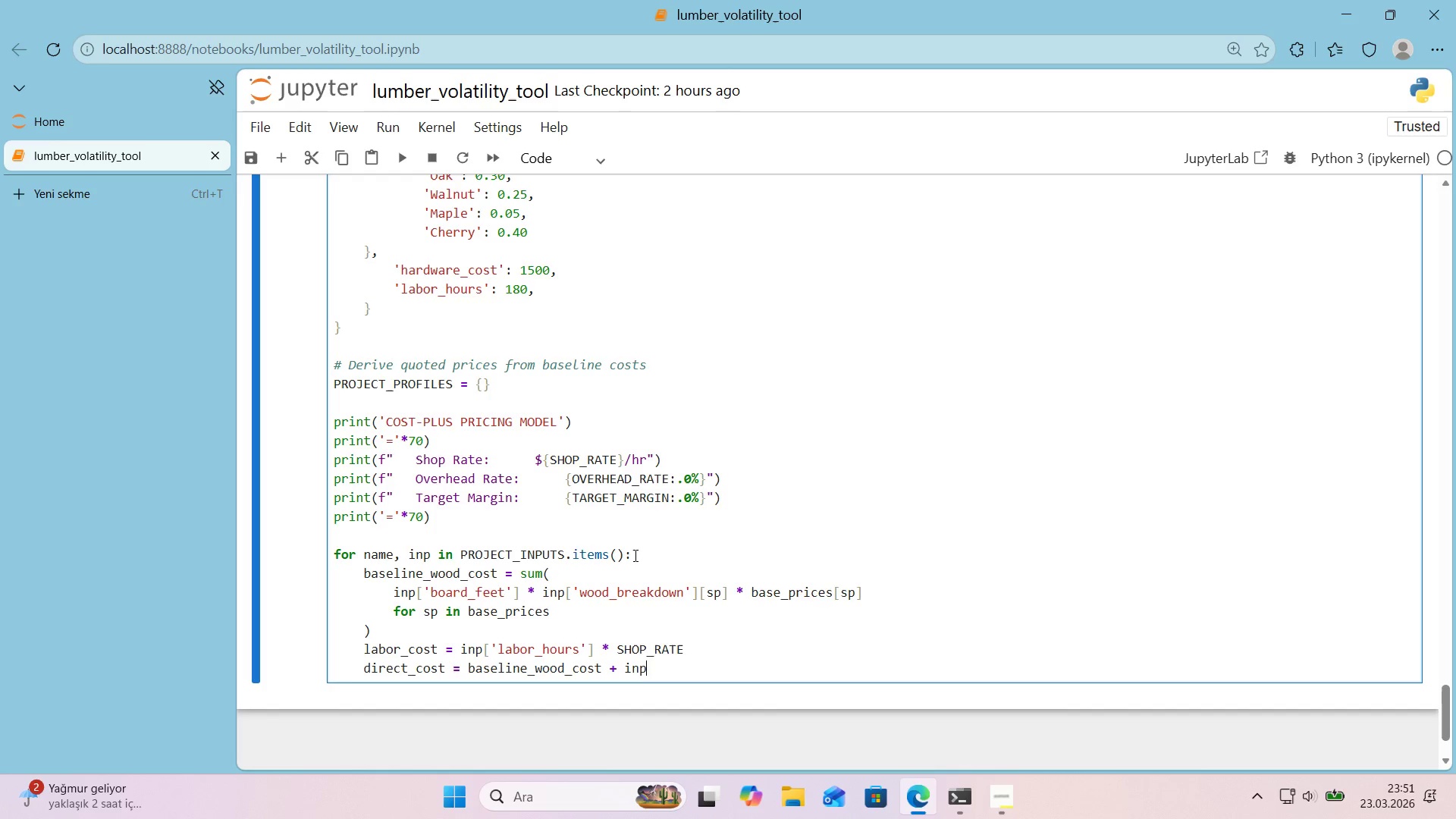 
key(Alt+Control+8)
 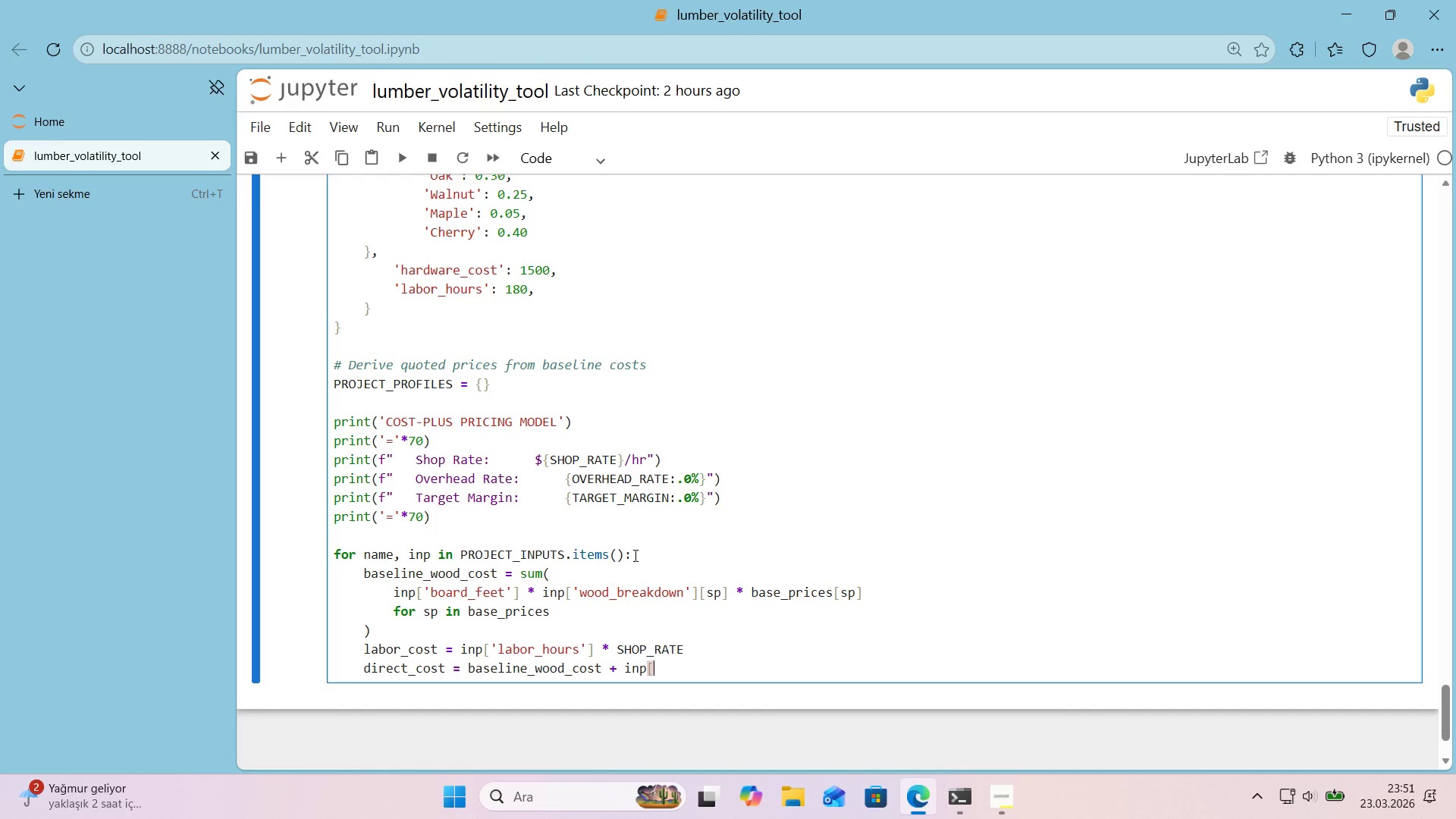 
key(Alt+Control+9)
 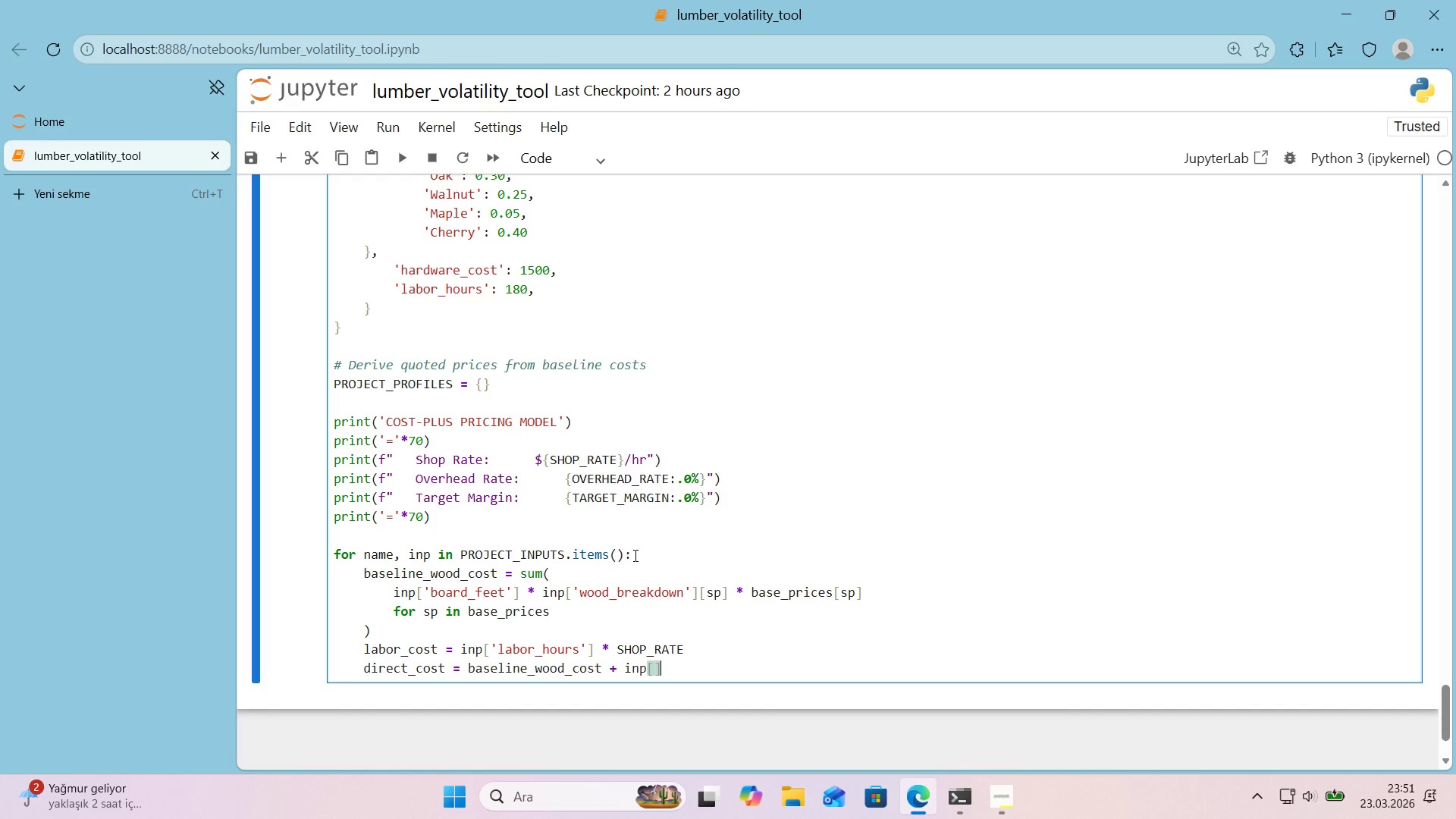 
key(ArrowLeft)
 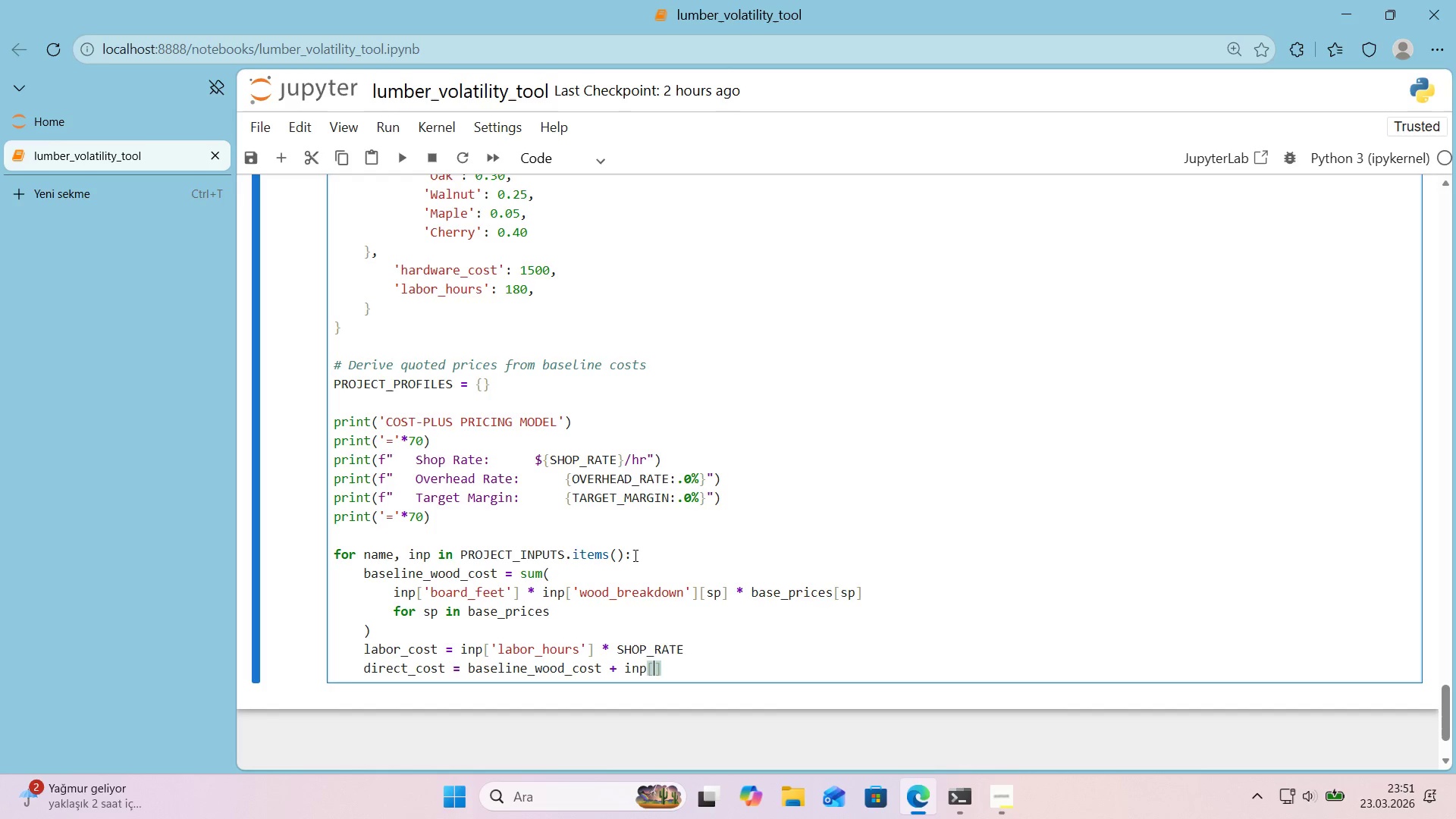 
type(@@)
 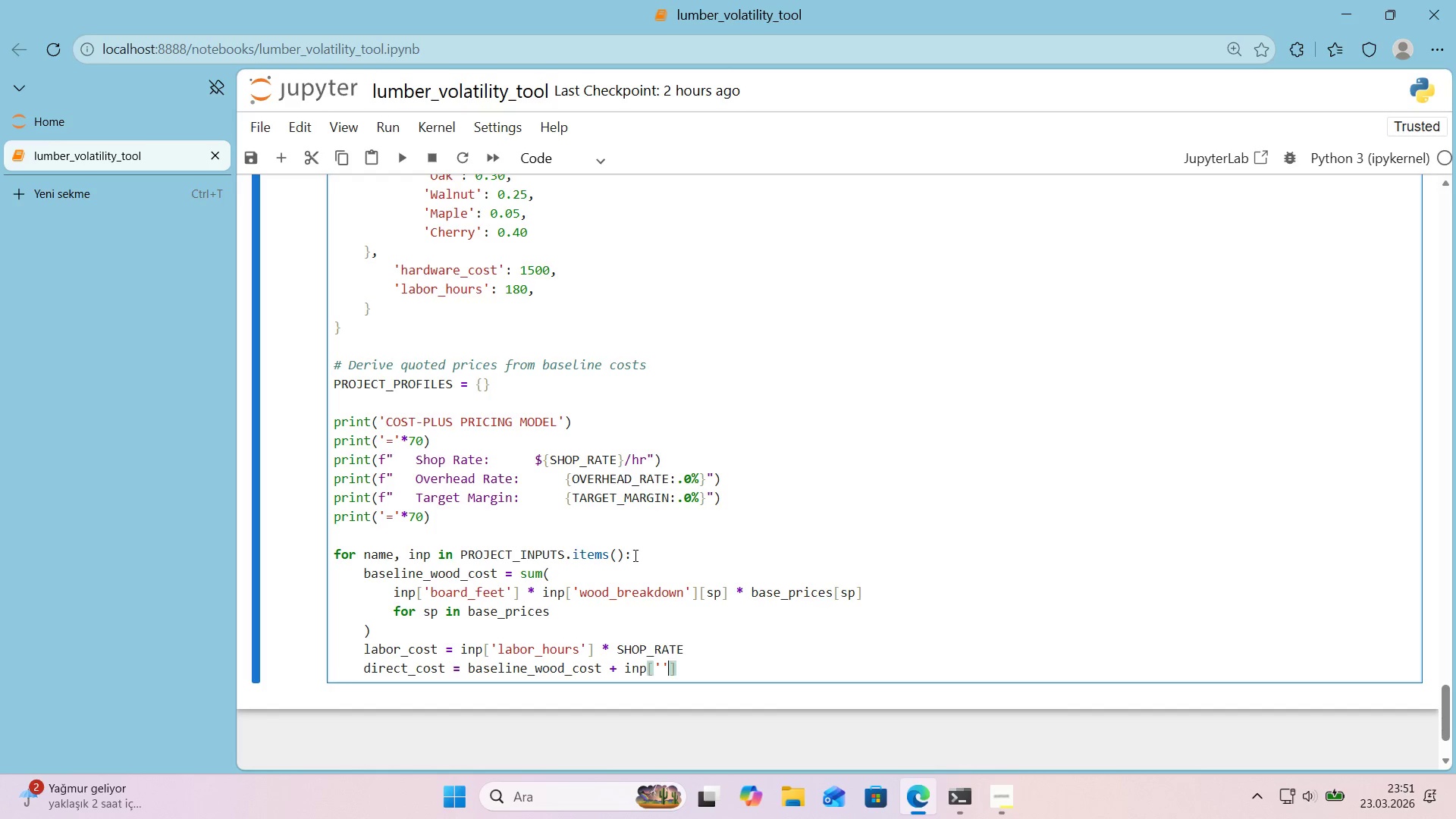 
key(ArrowLeft)
 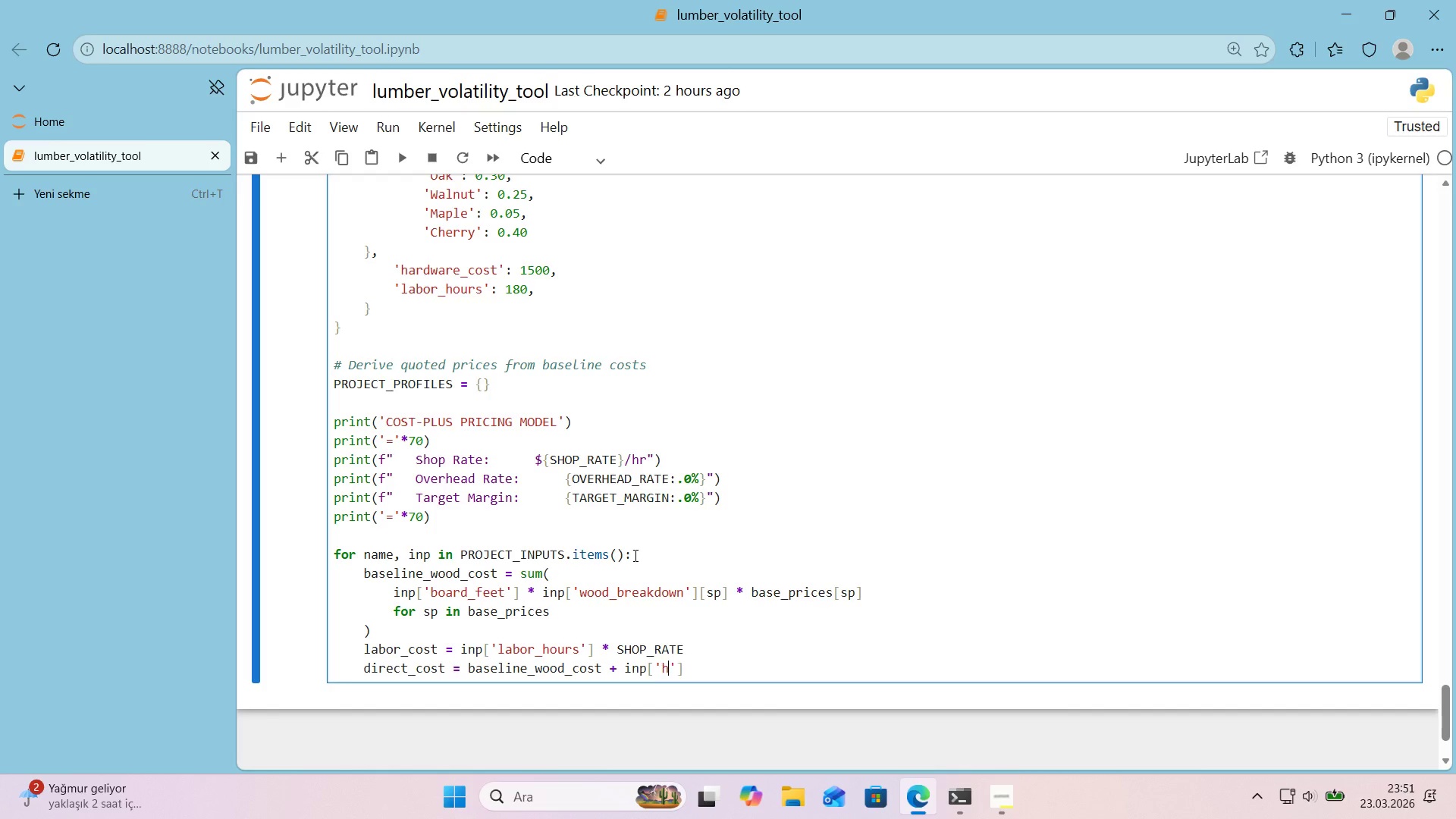 
type(hardware_cost)
 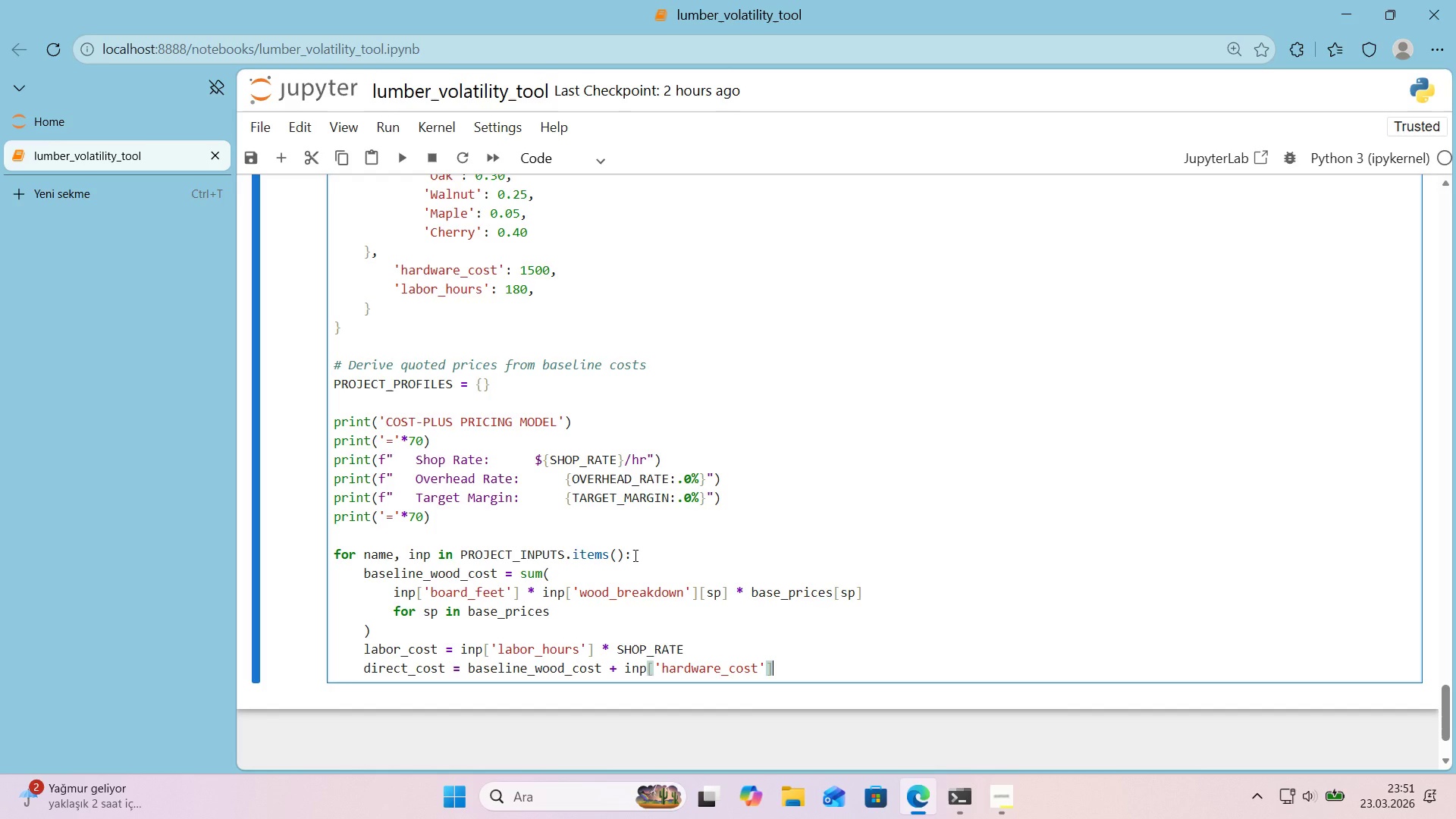 
 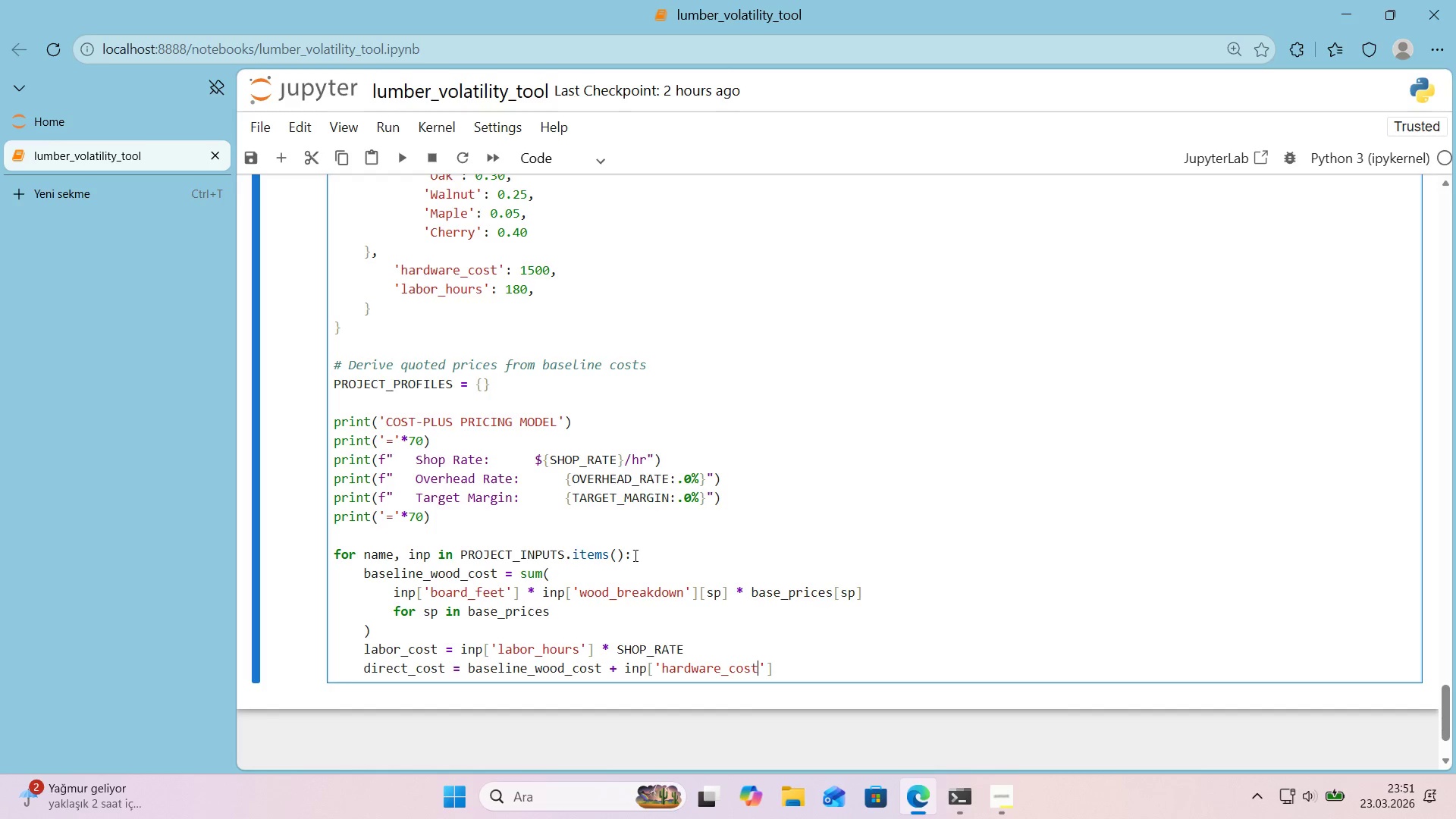 
key(ArrowRight)
 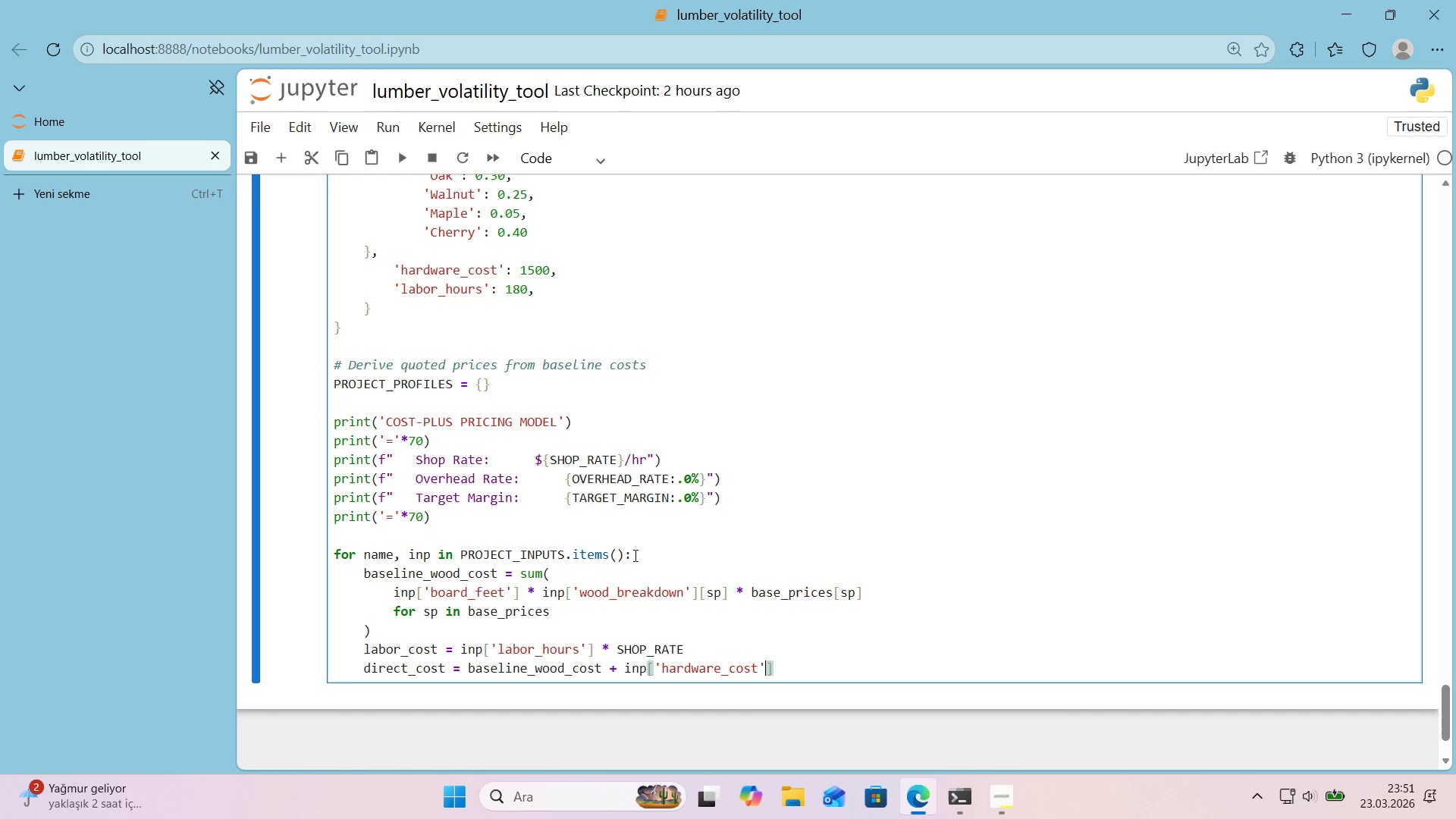 
key(ArrowRight)
 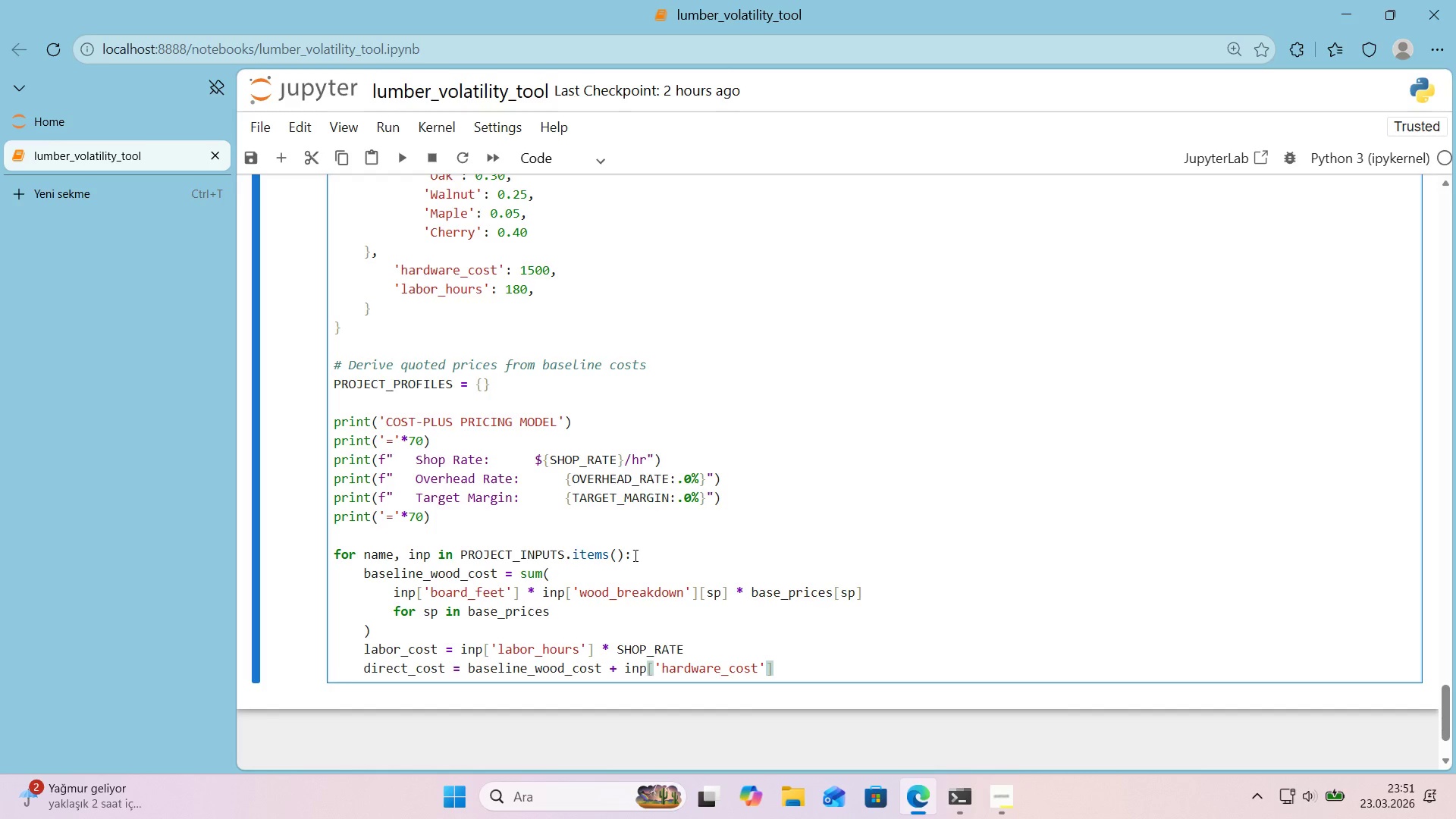 
type( + labor_cost)
 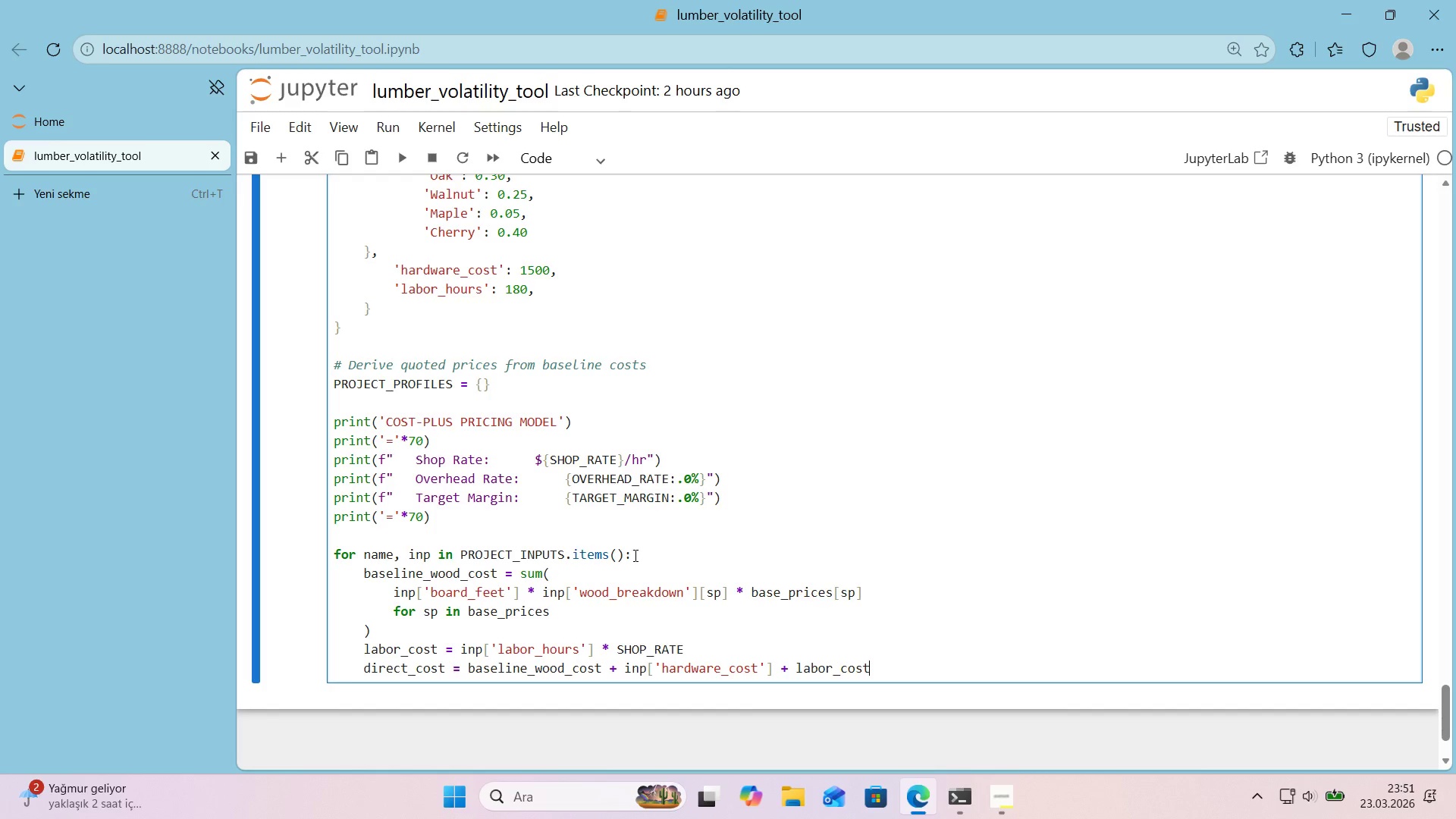 
key(Enter)
 